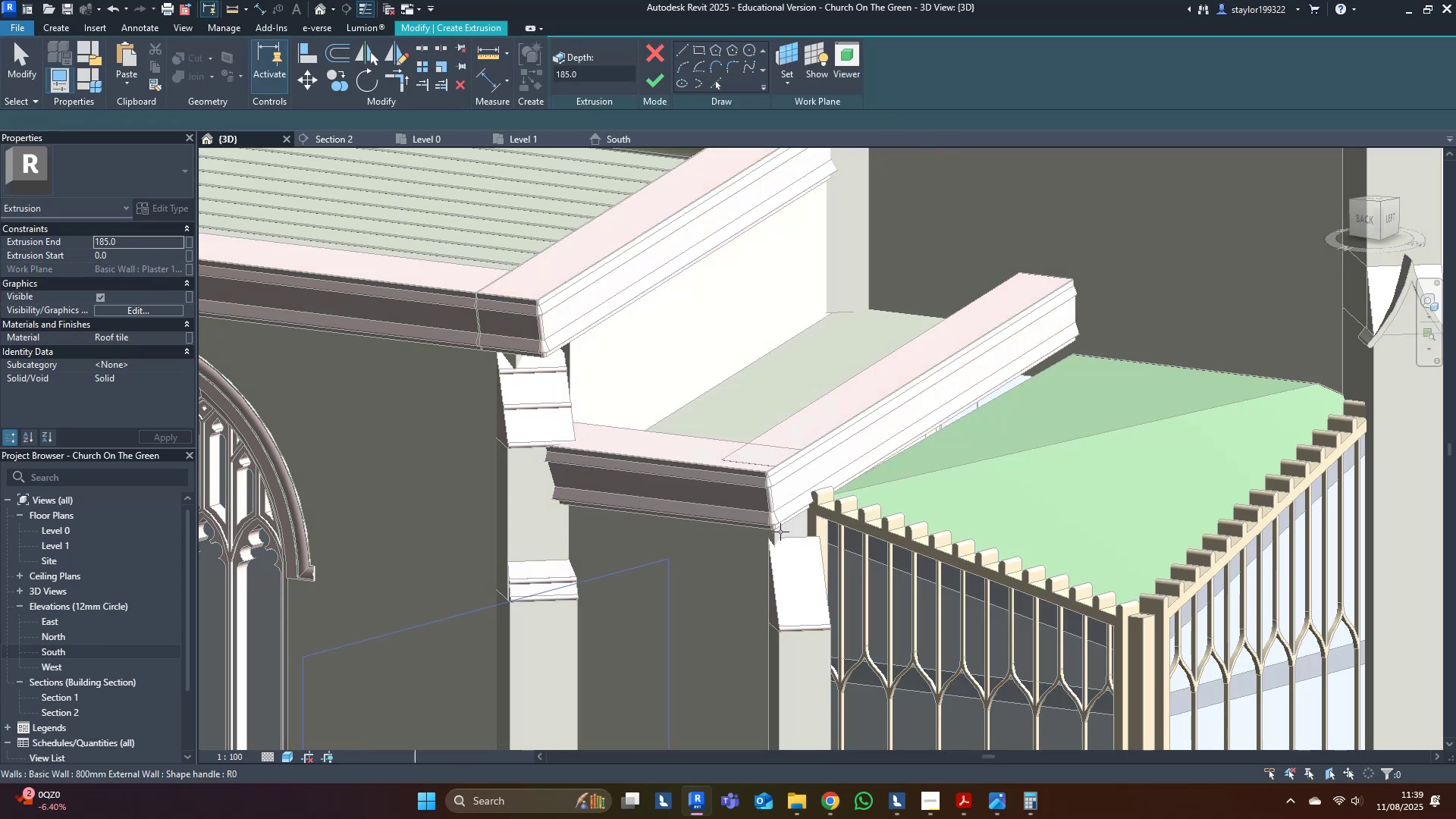 
scroll: coordinate [787, 531], scroll_direction: up, amount: 5.0
 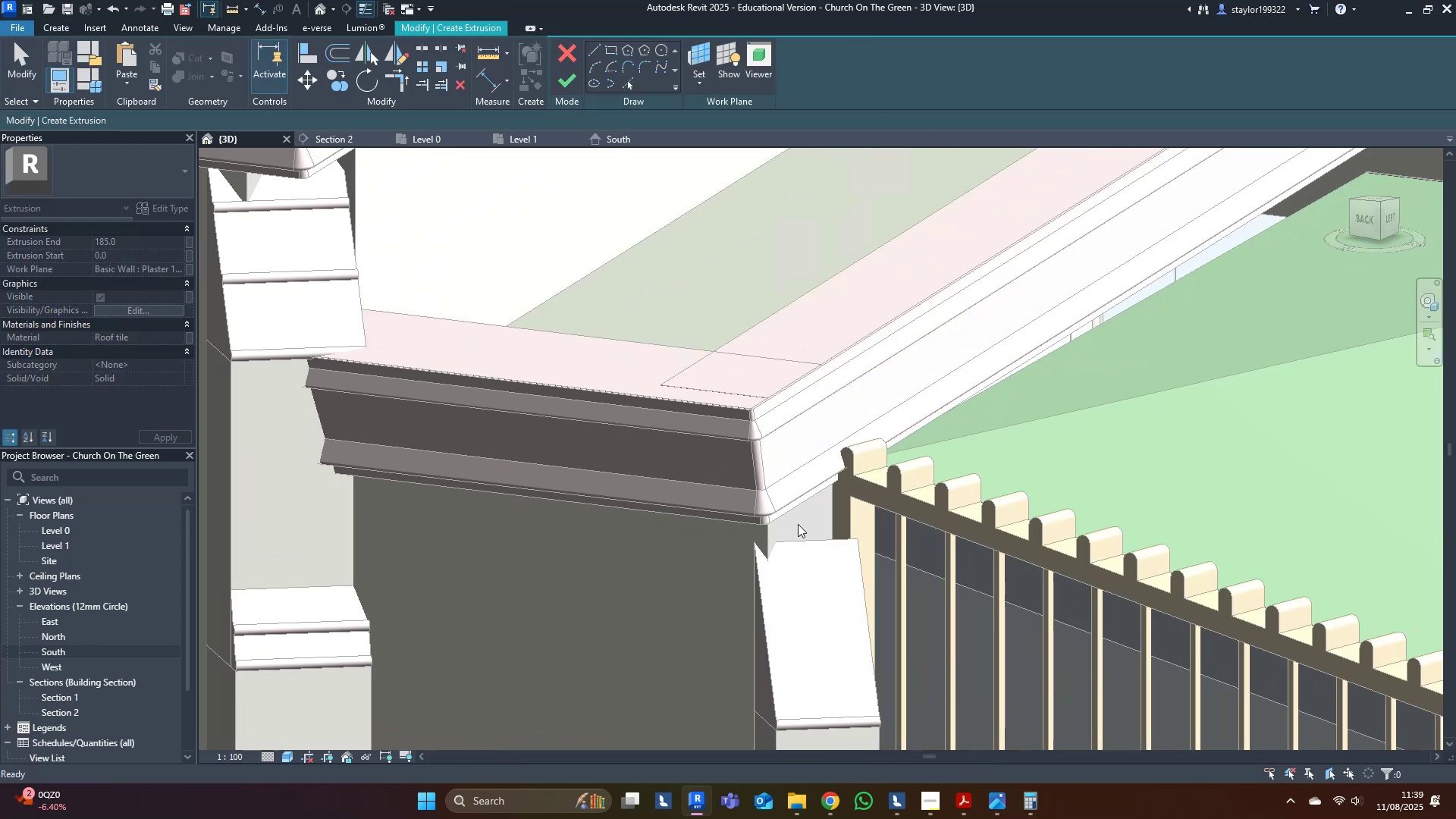 
left_click([798, 524])
 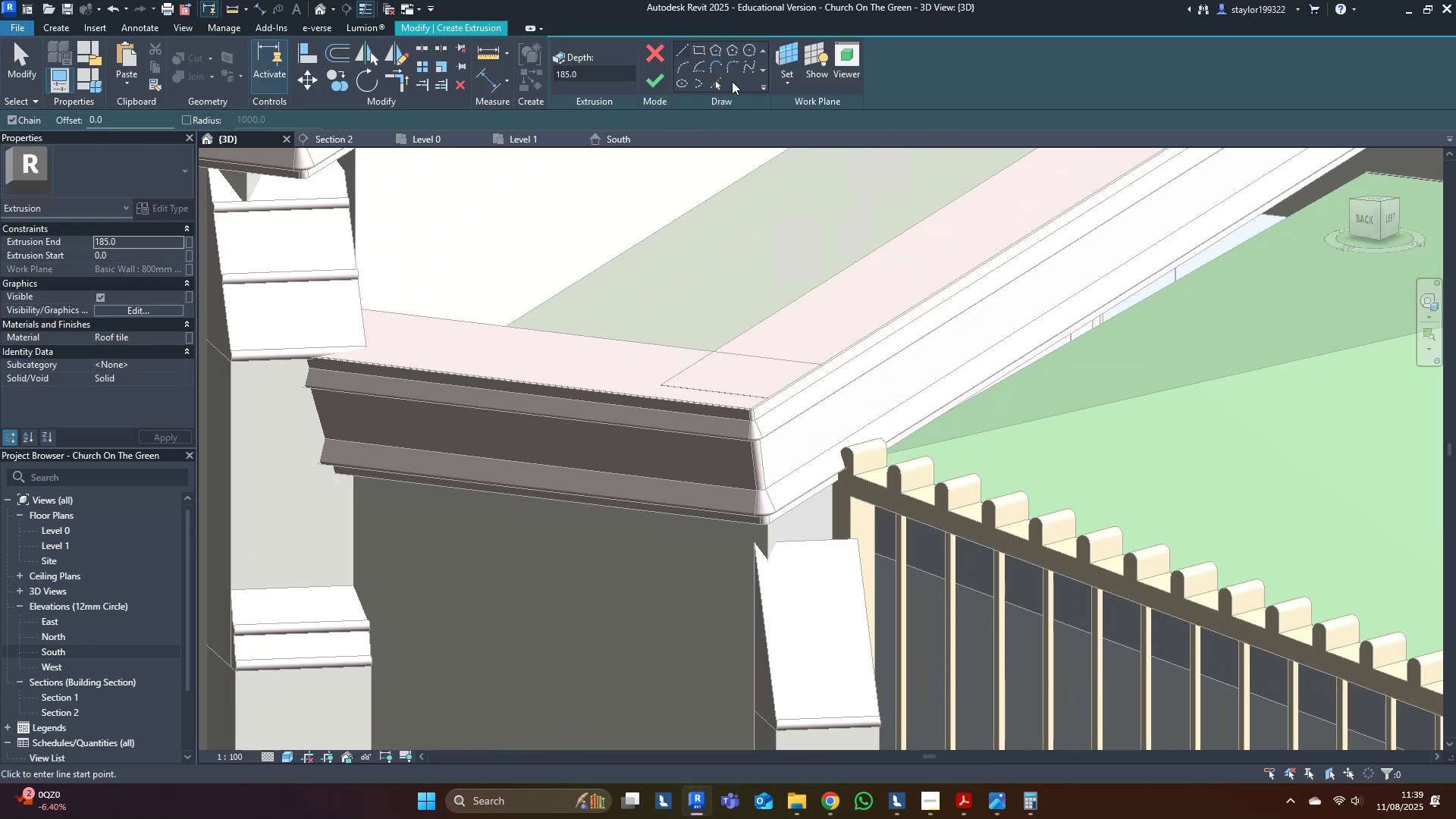 
left_click([717, 82])
 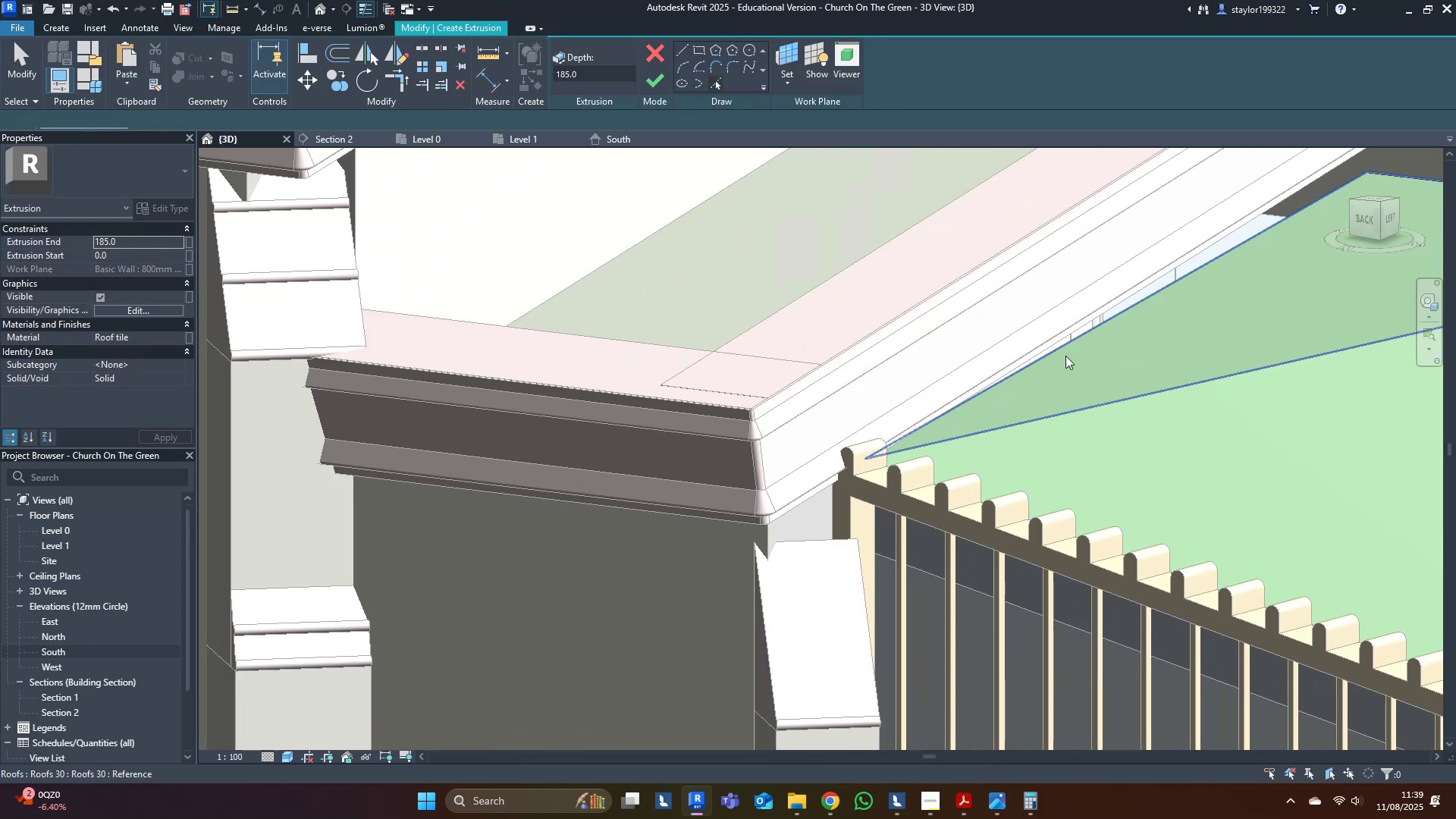 
left_click([1065, 353])
 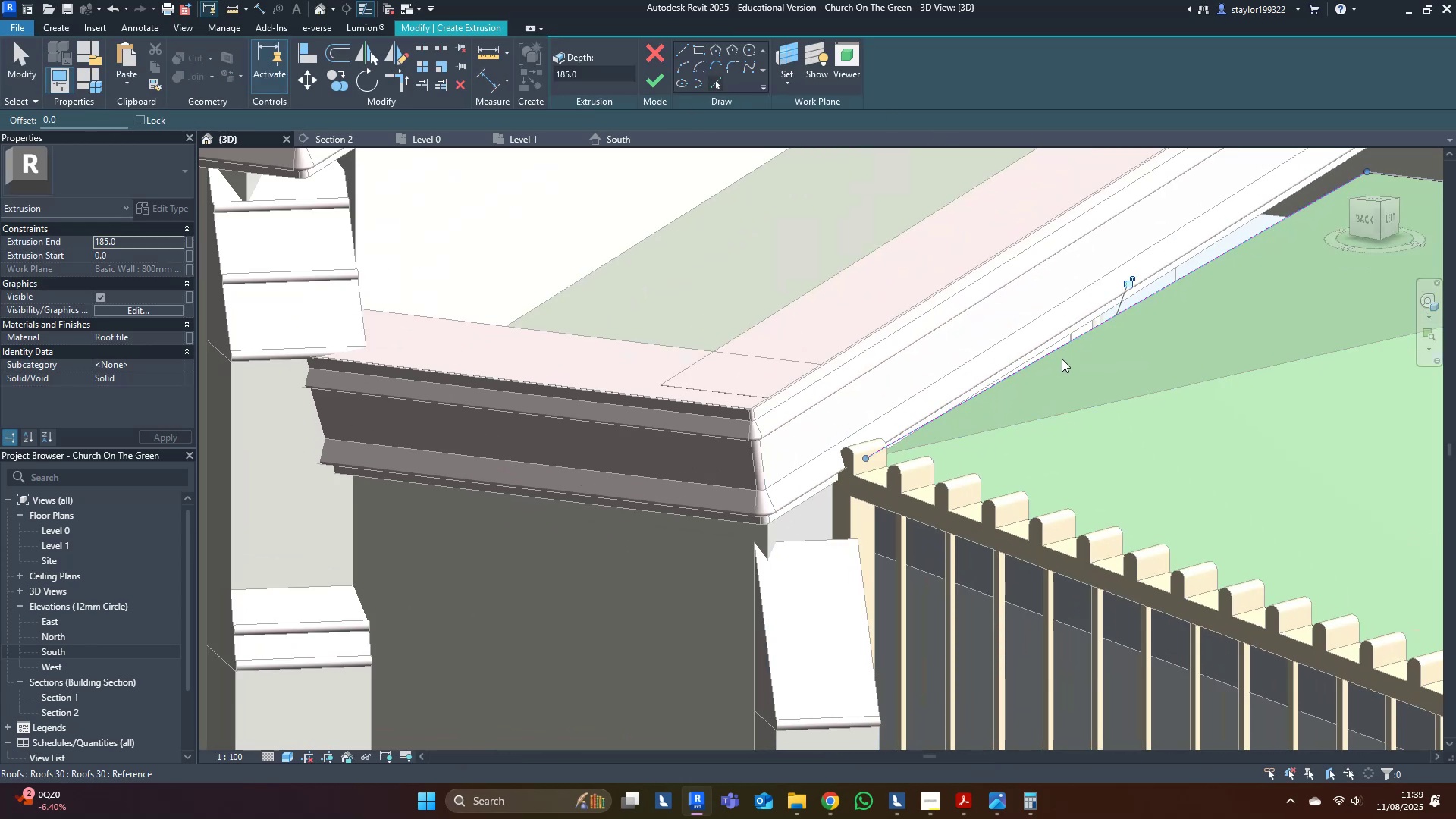 
scroll: coordinate [1031, 417], scroll_direction: down, amount: 4.0
 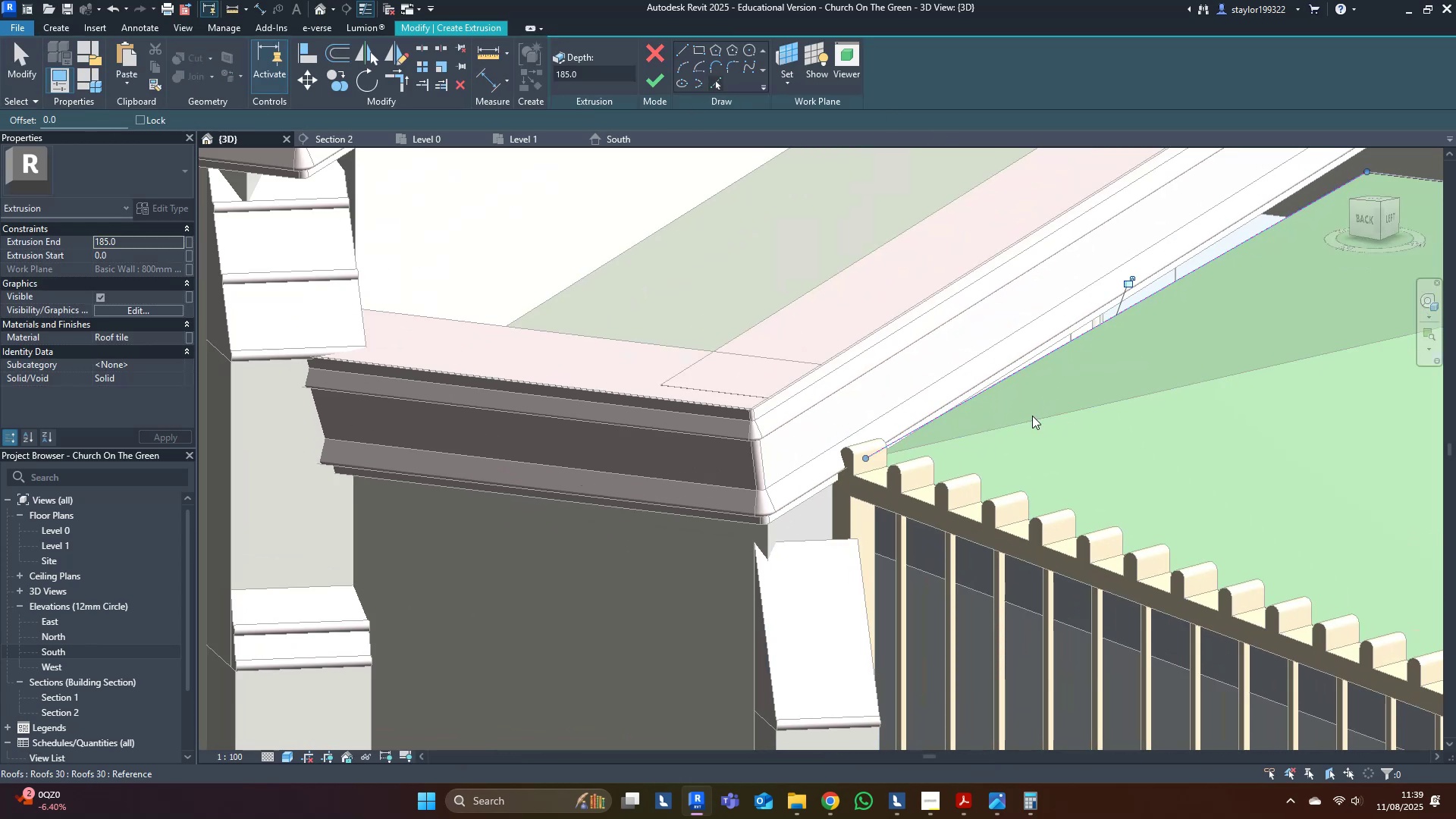 
hold_key(key=ShiftLeft, duration=1.1)
 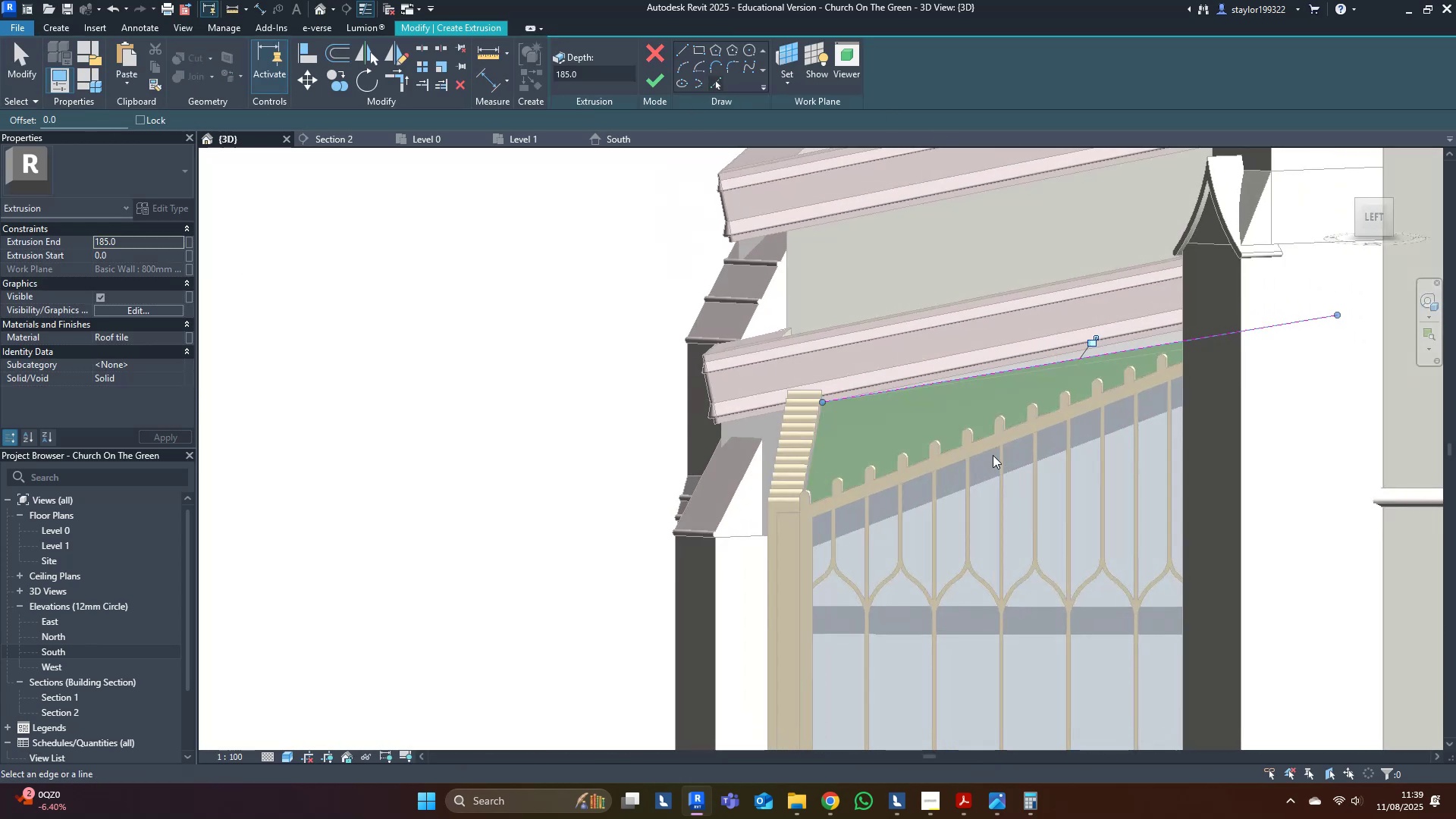 
hold_key(key=ShiftLeft, duration=0.33)
 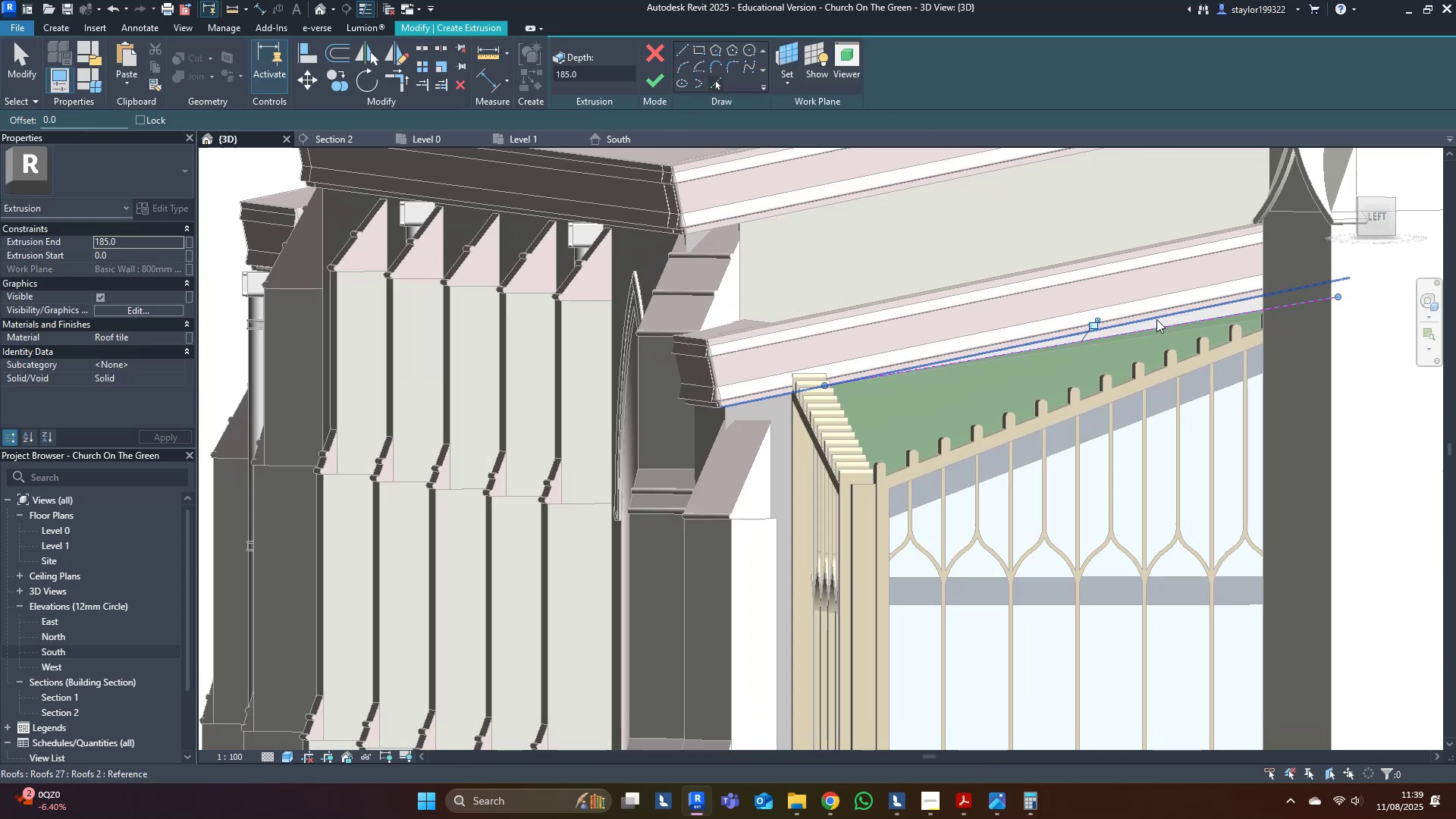 
left_click([1156, 319])
 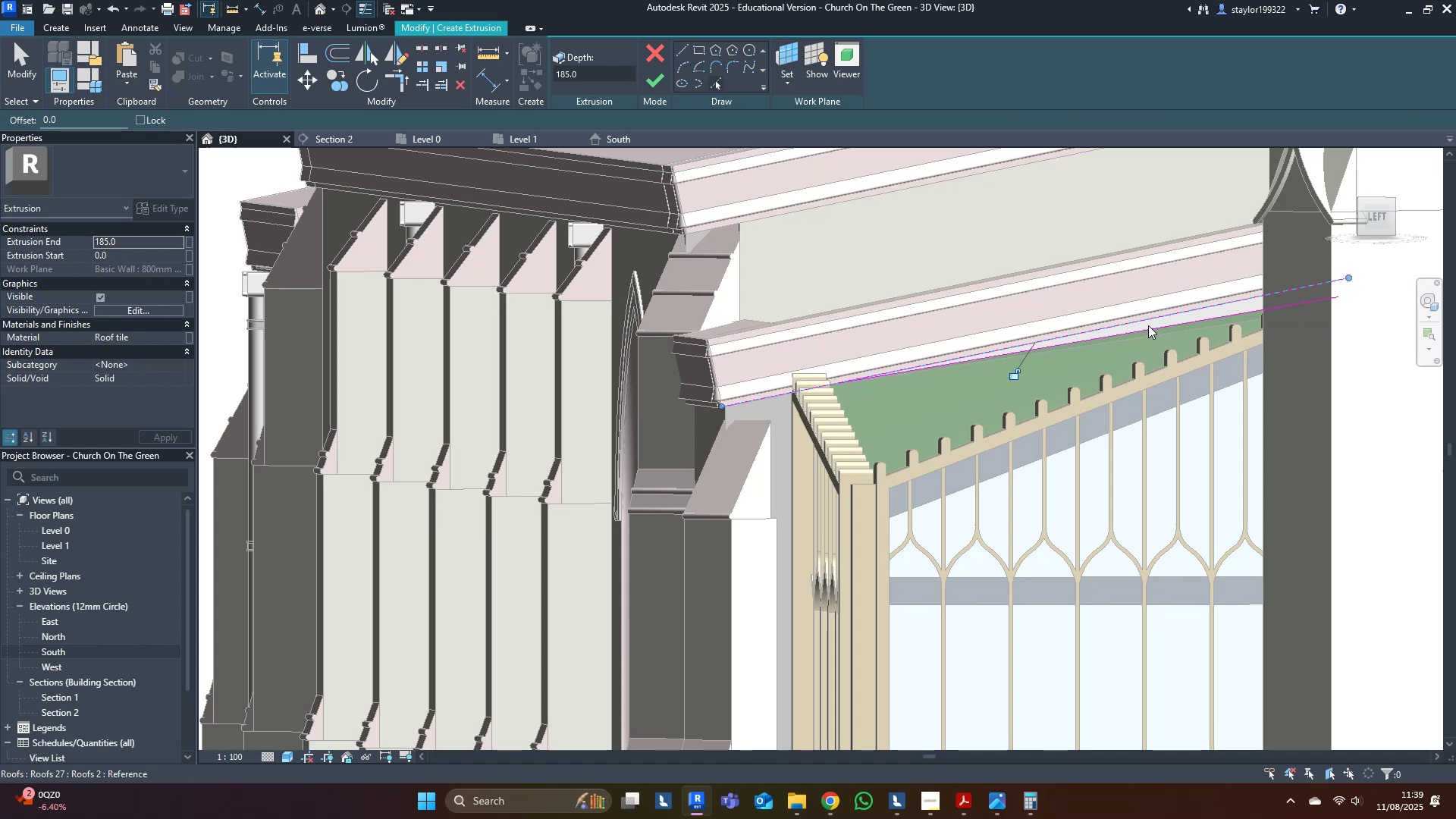 
type(tr)
 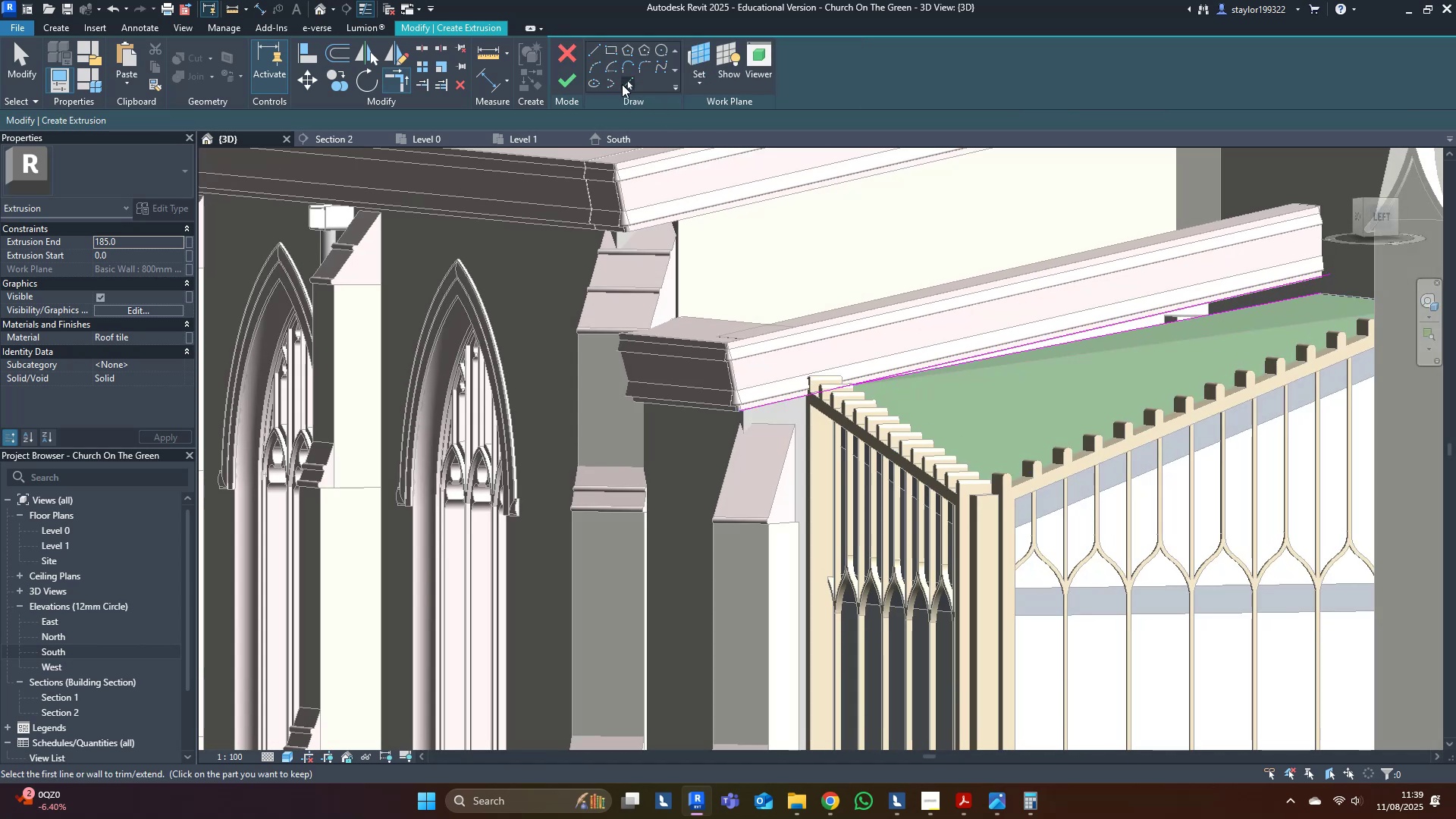 
left_click([630, 80])
 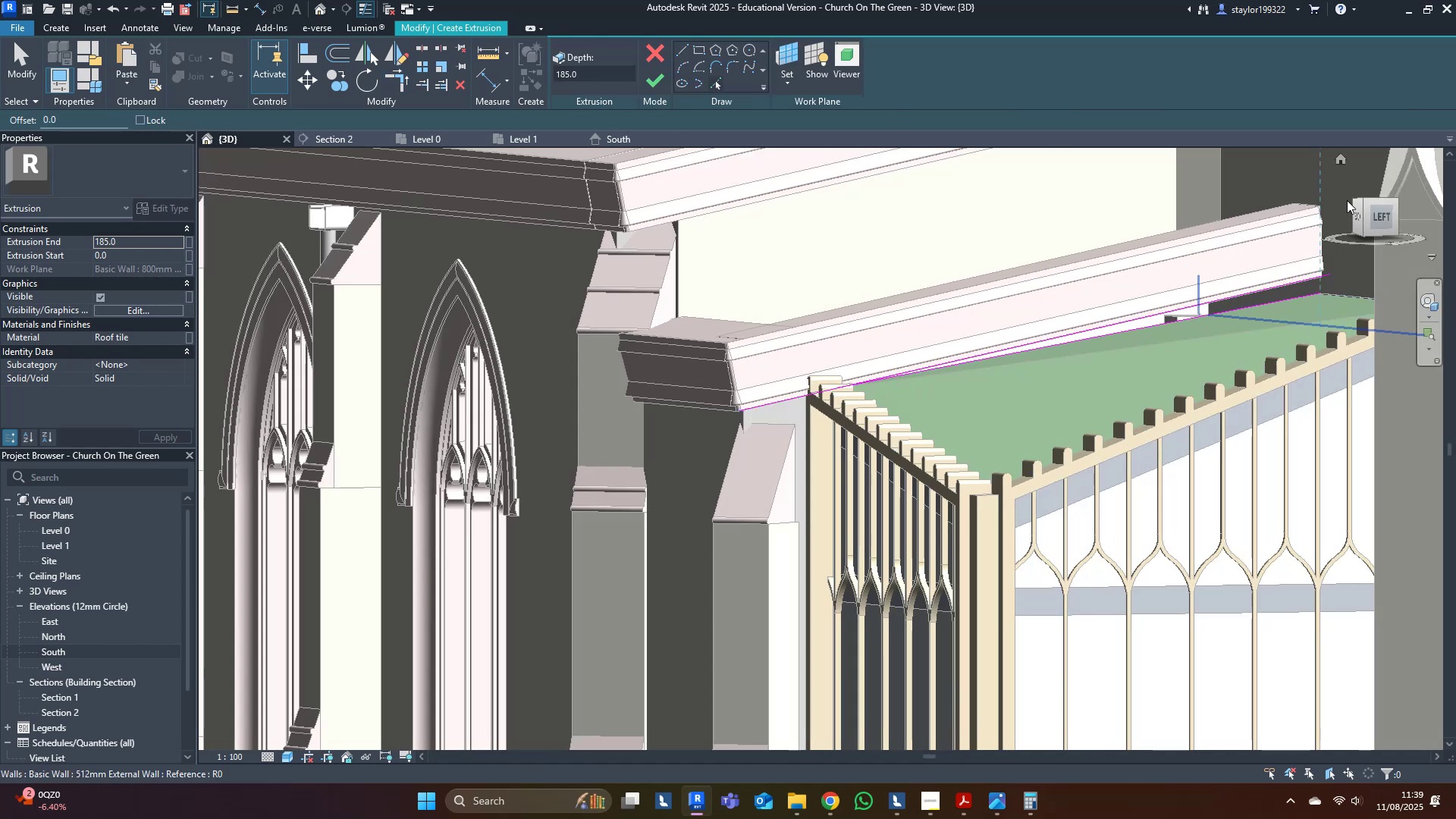 
left_click([1305, 167])
 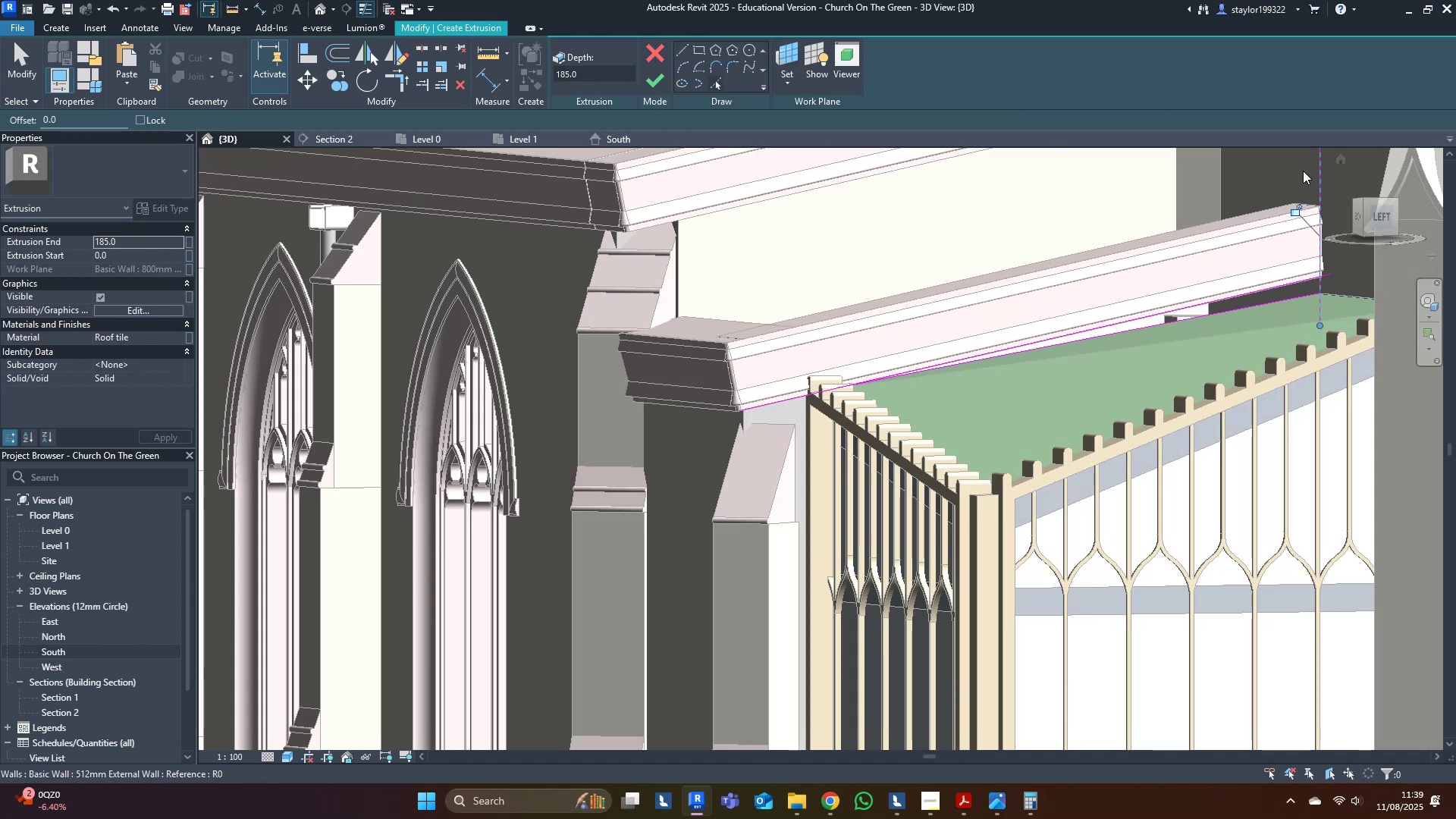 
type(tr)
 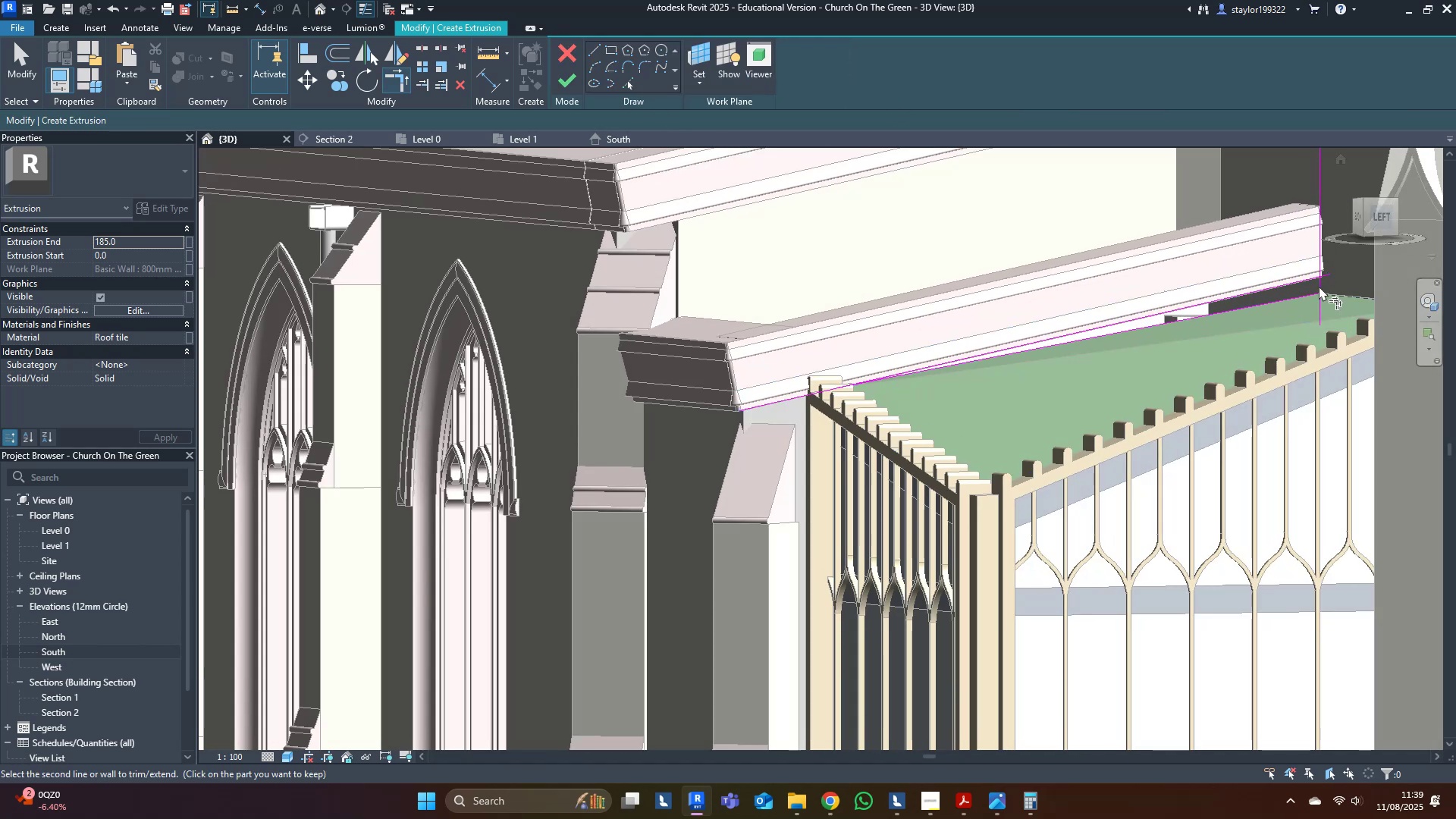 
double_click([1310, 275])
 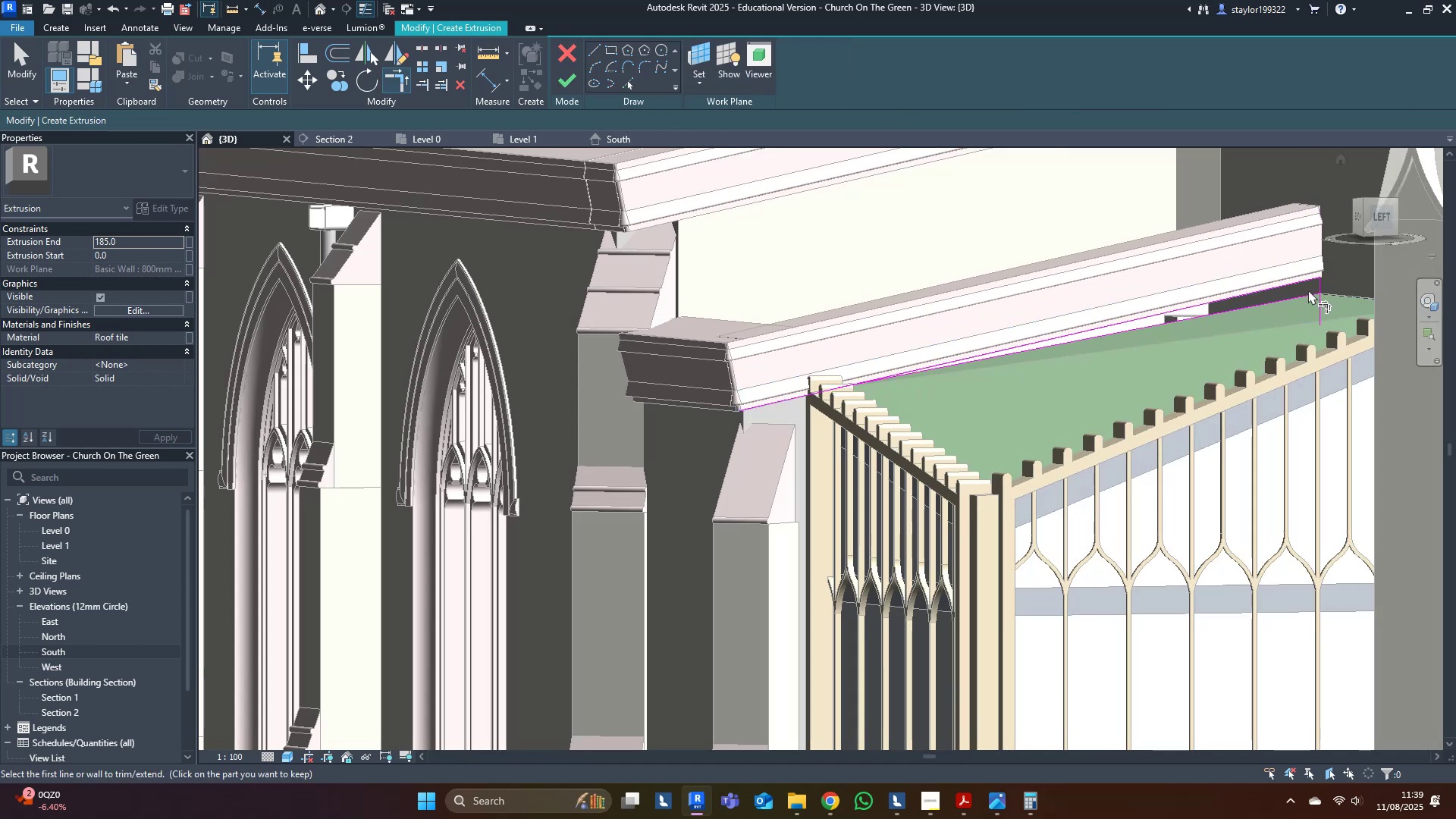 
triple_click([1307, 292])
 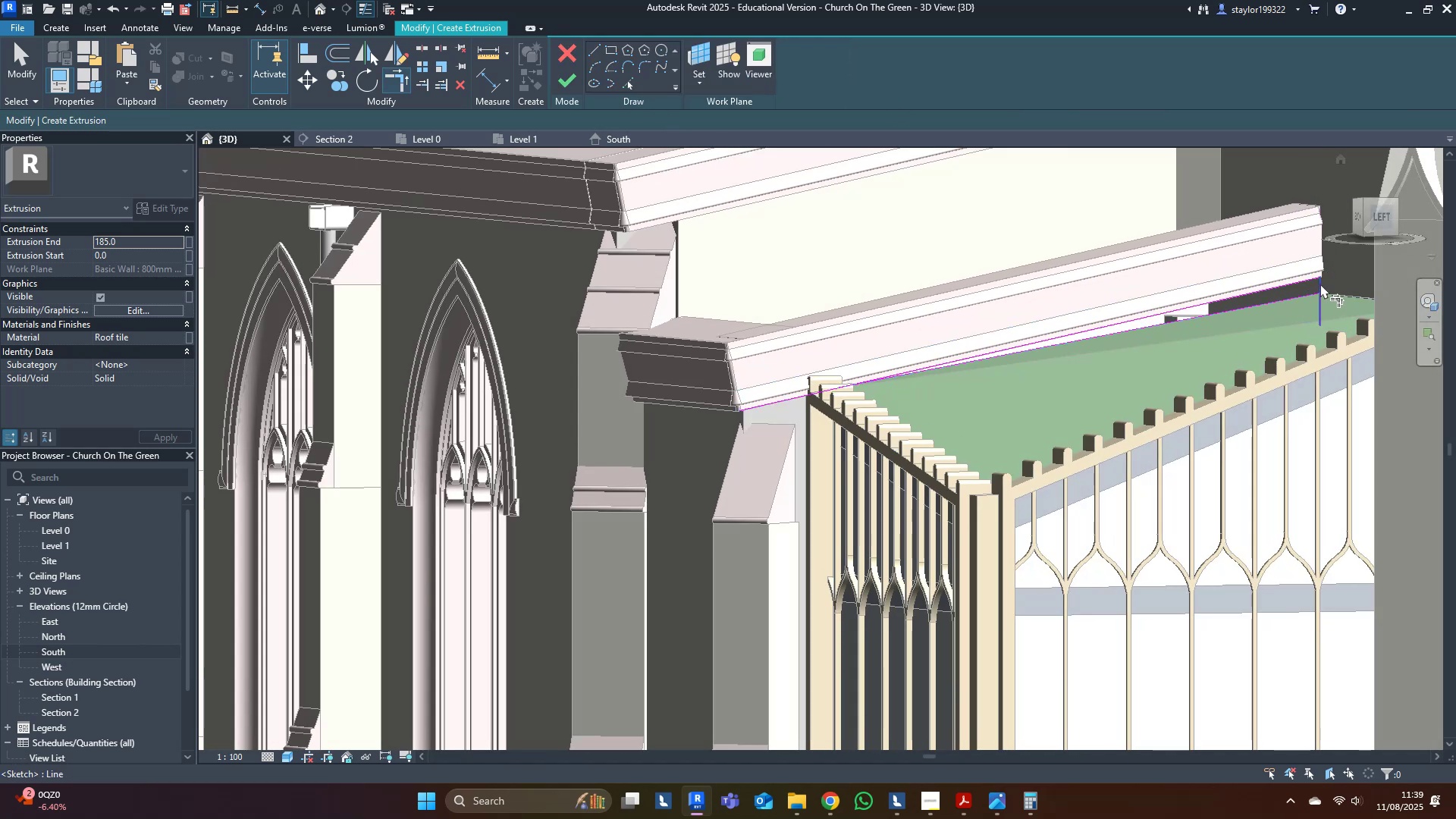 
triple_click([1320, 284])
 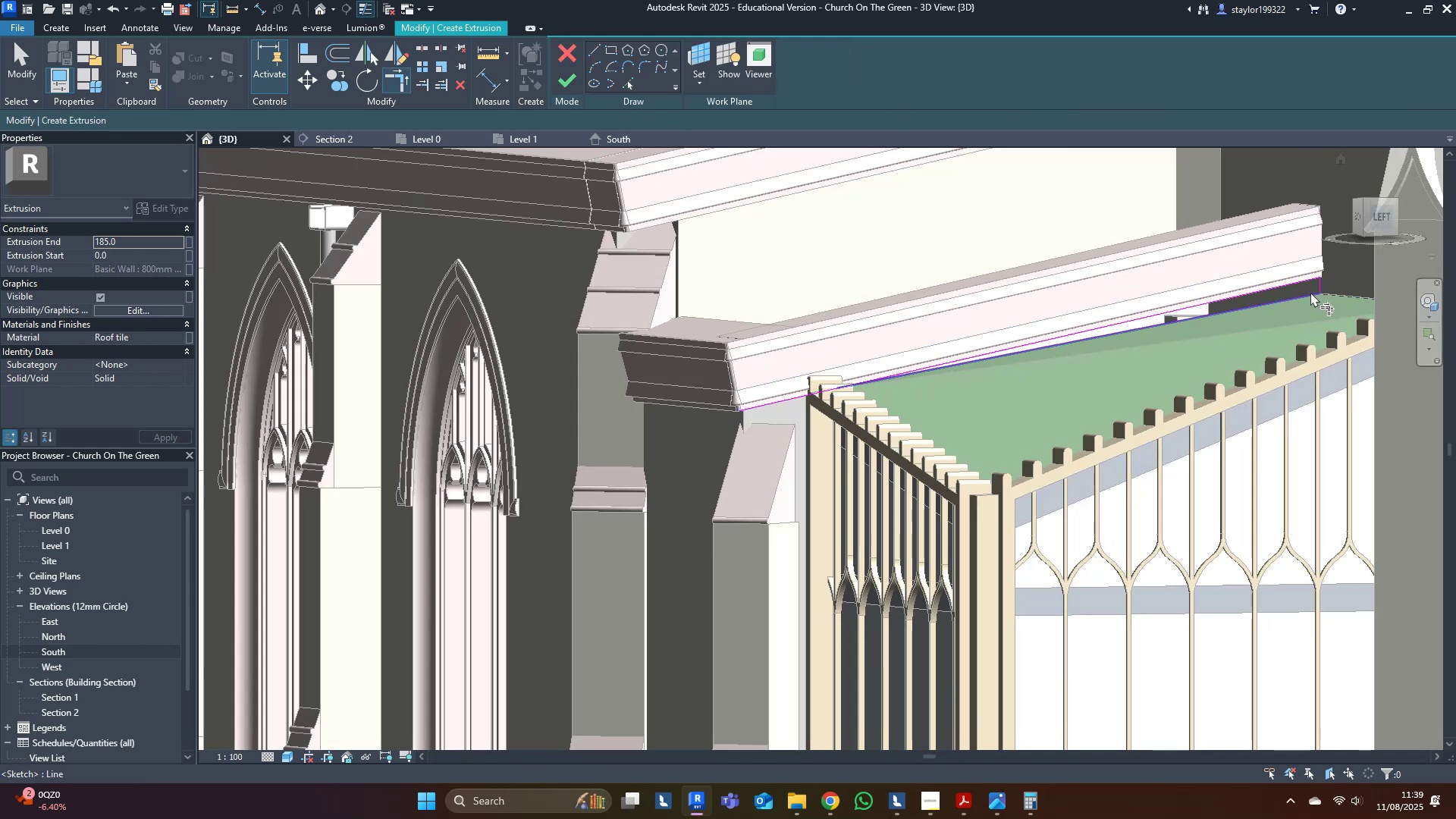 
triple_click([1310, 292])
 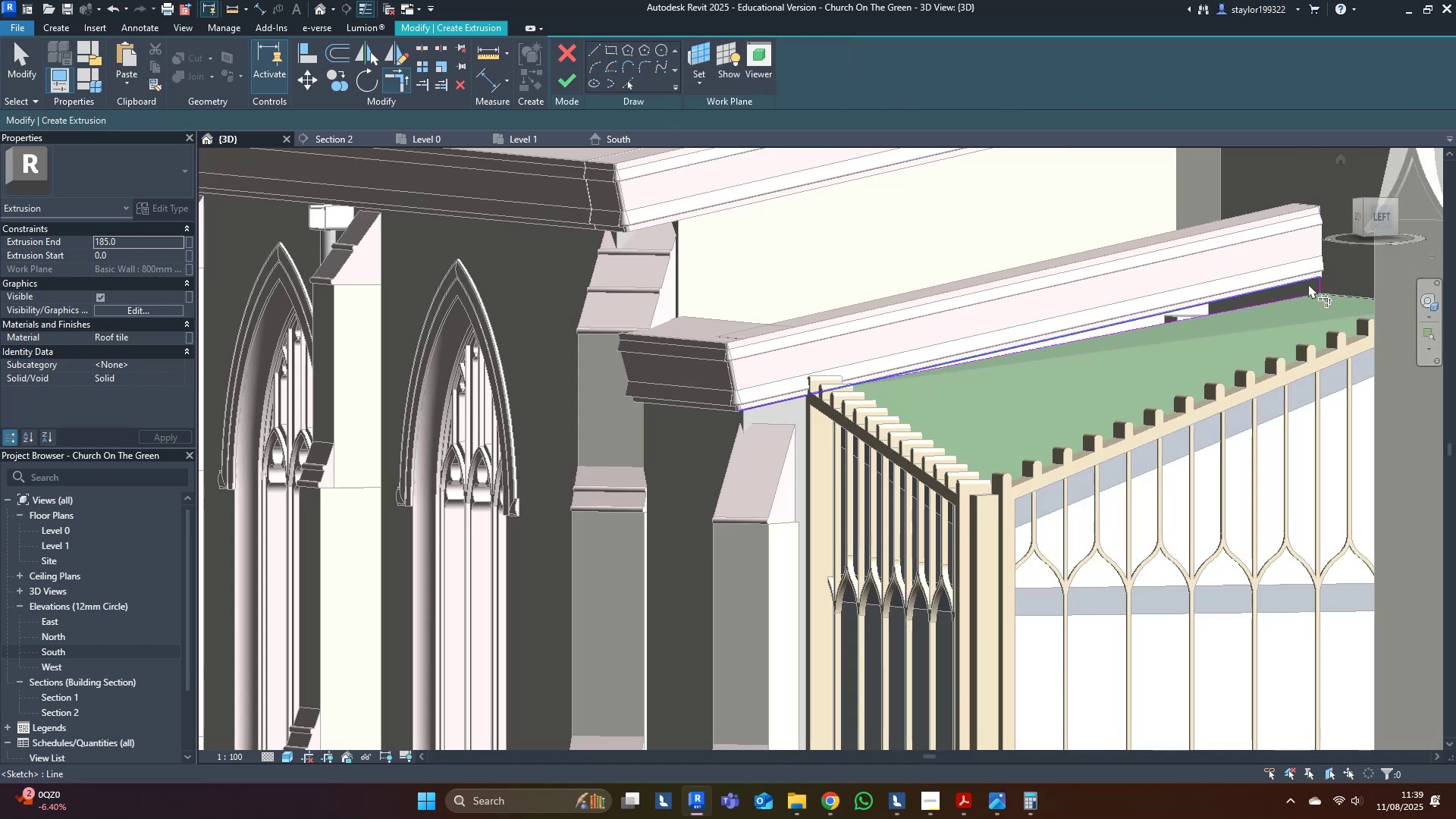 
triple_click([1307, 281])
 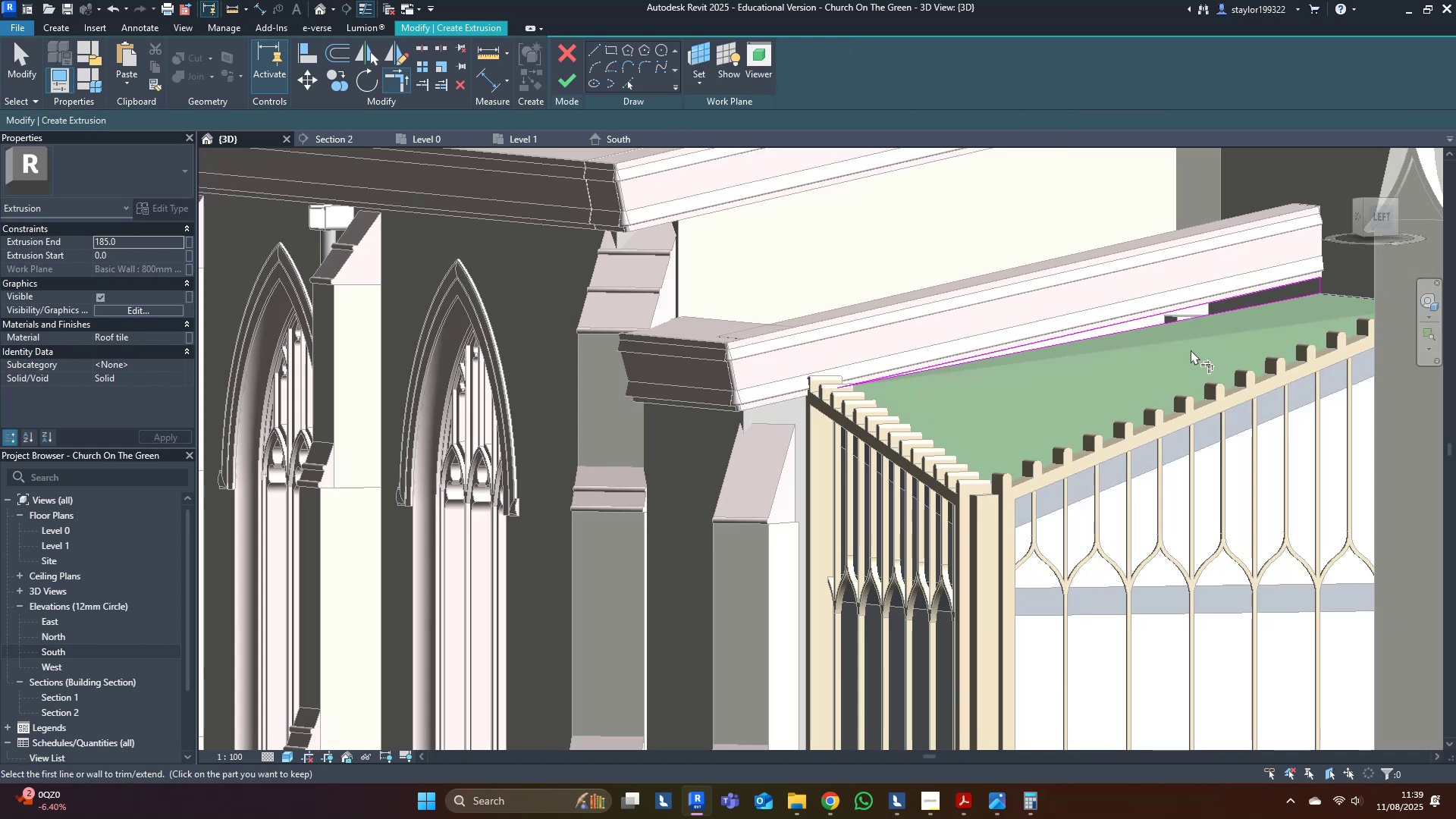 
middle_click([1122, 383])
 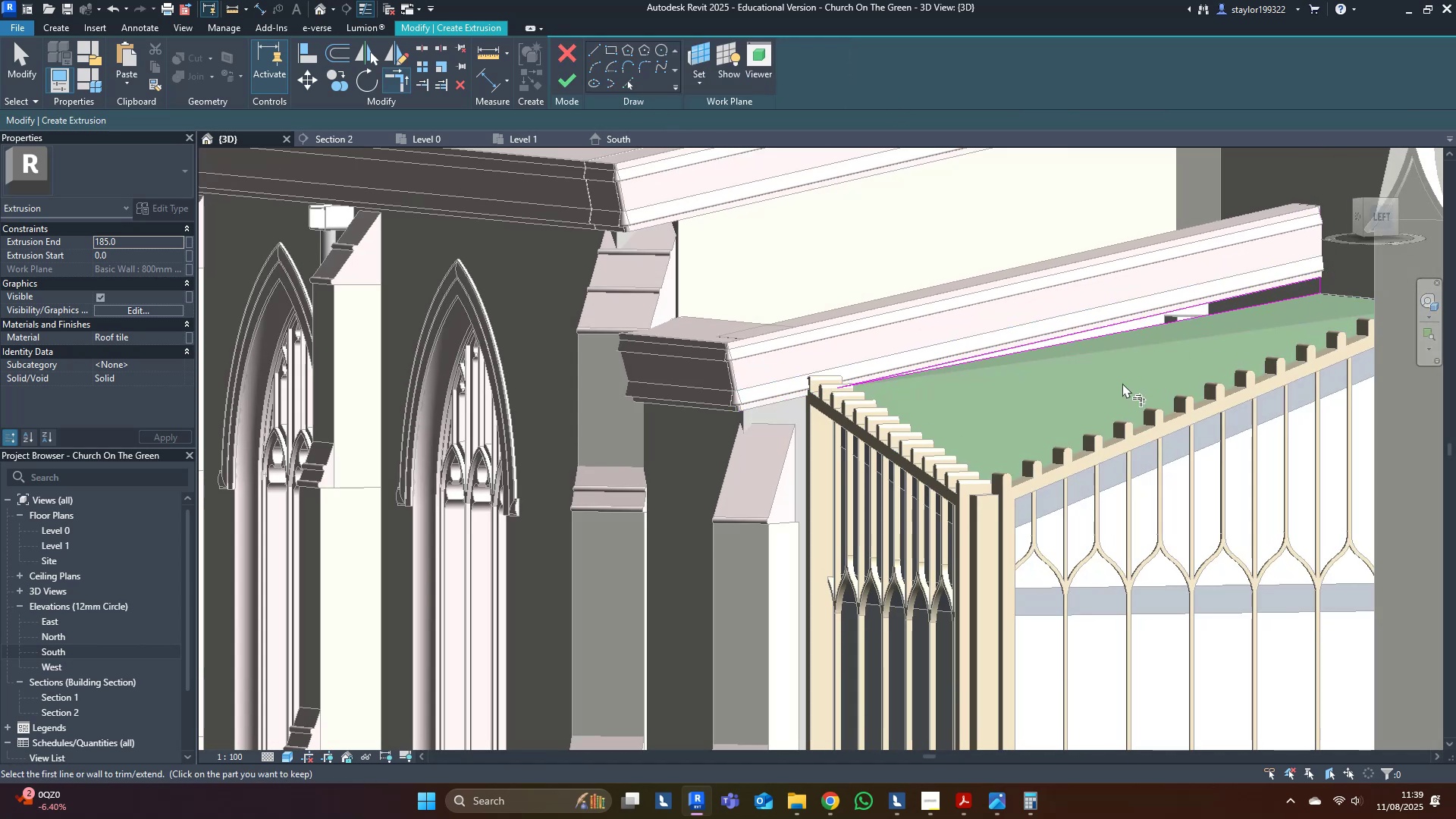 
key(D)
 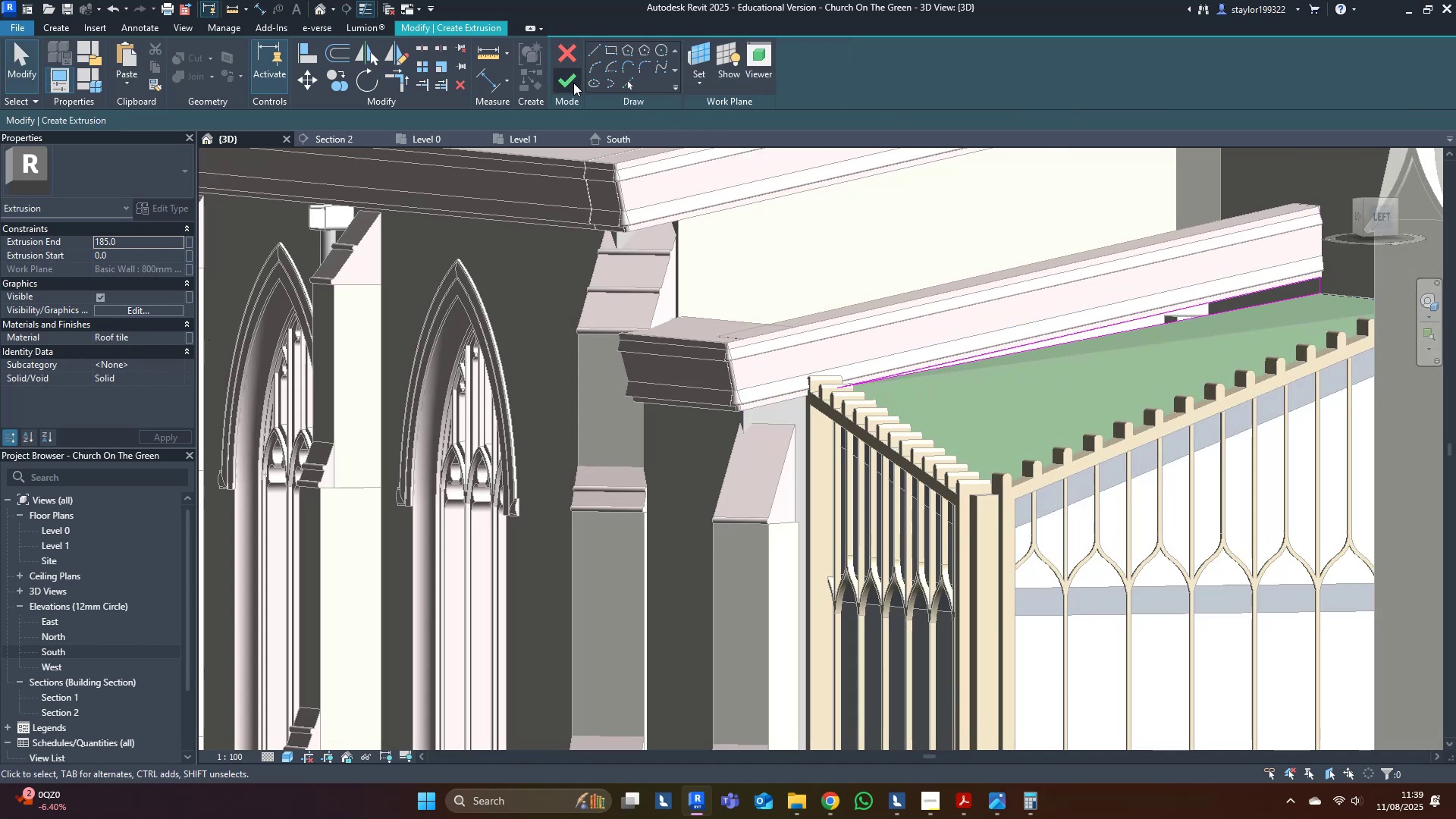 
middle_click([697, 391])
 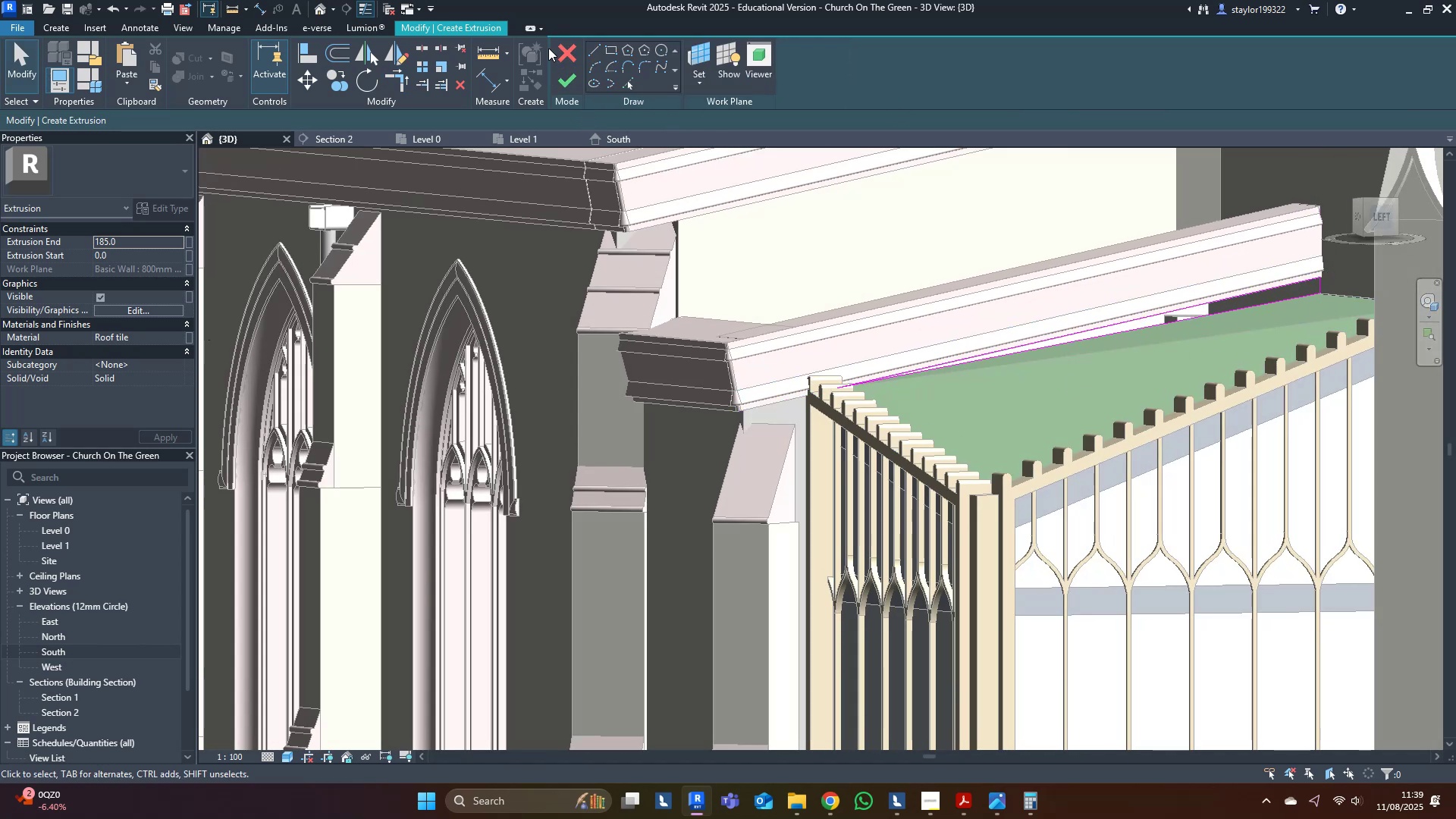 
left_click([563, 78])
 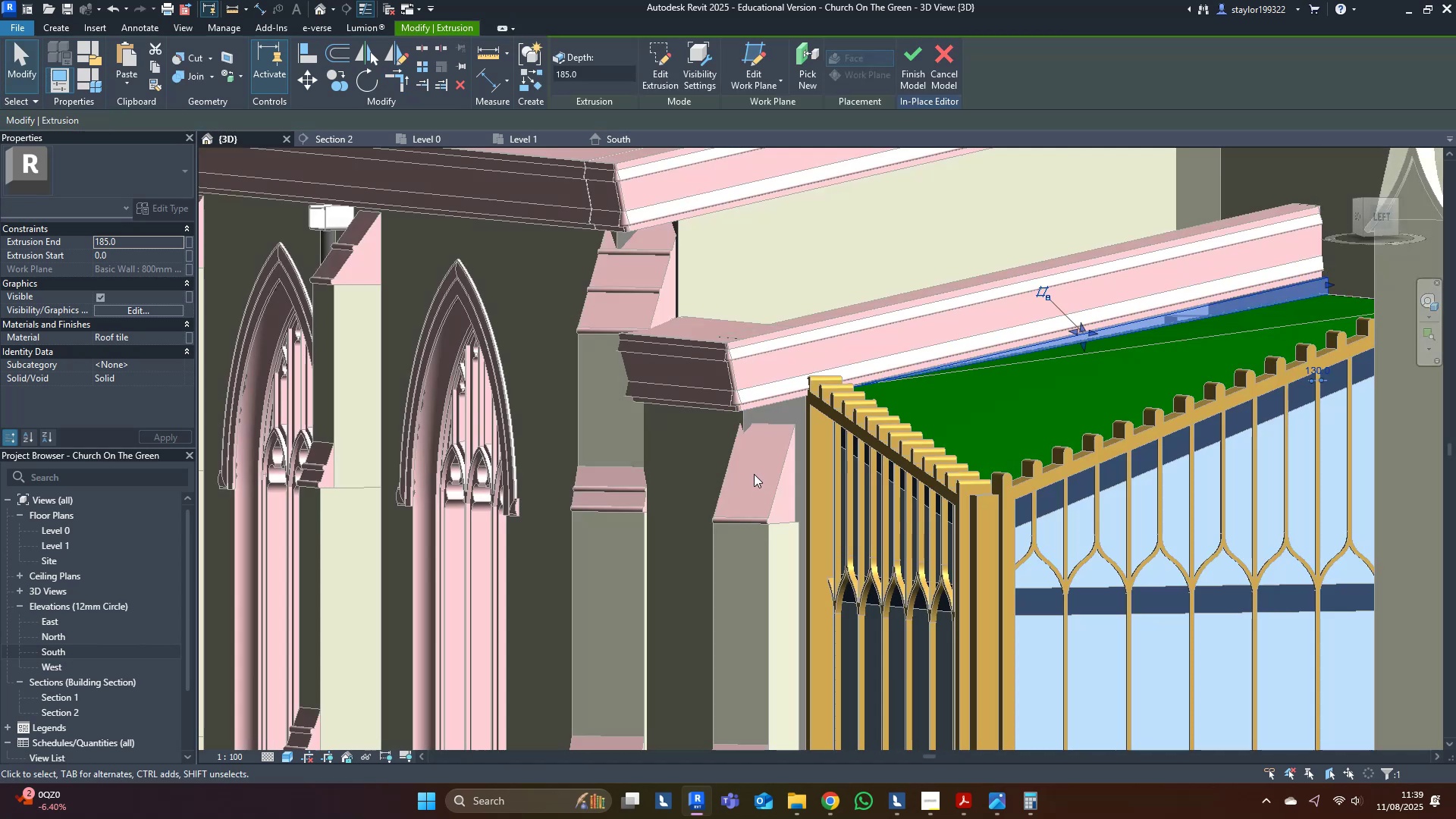 
hold_key(key=ShiftLeft, duration=0.4)
 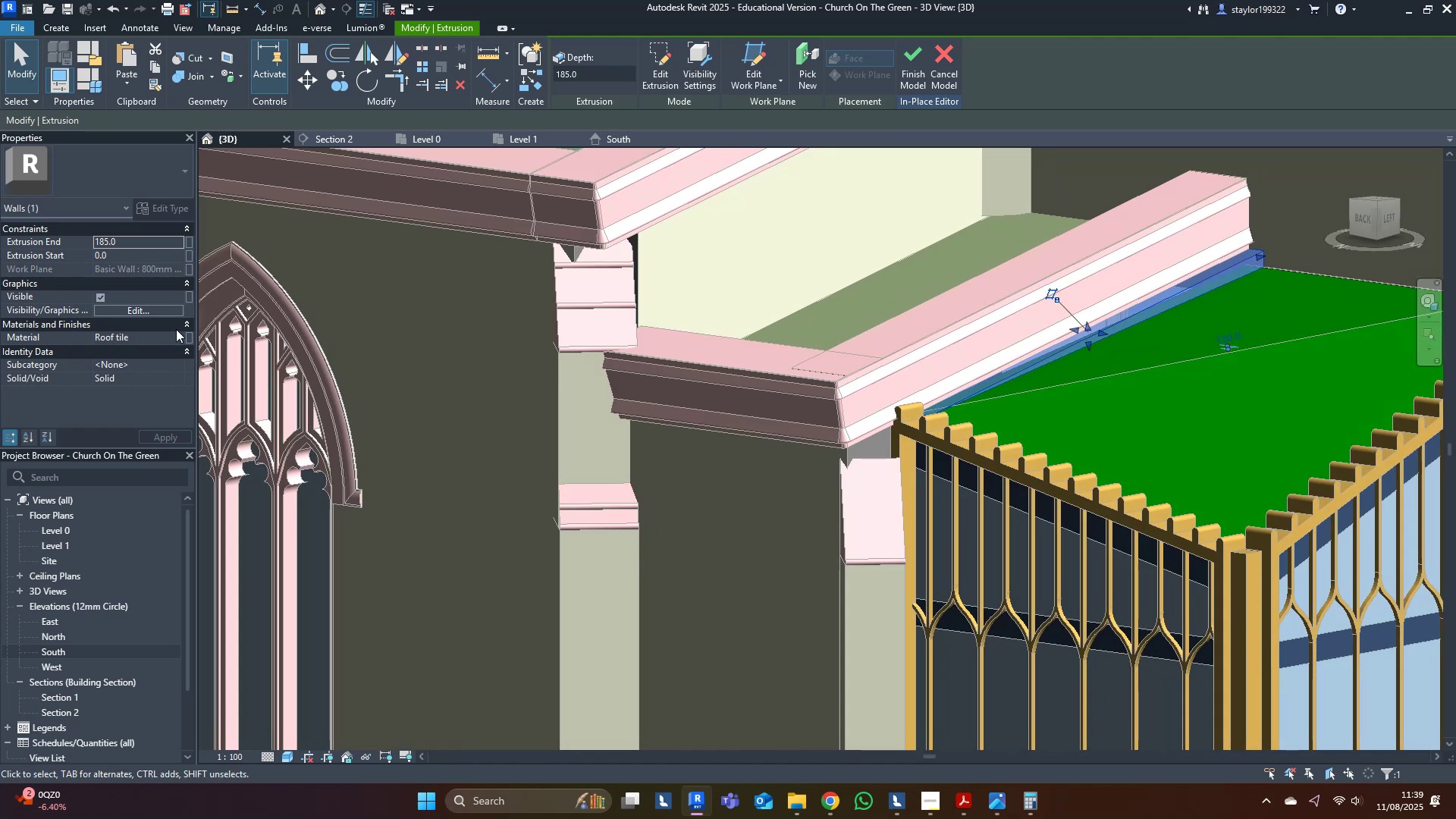 
left_click([184, 338])
 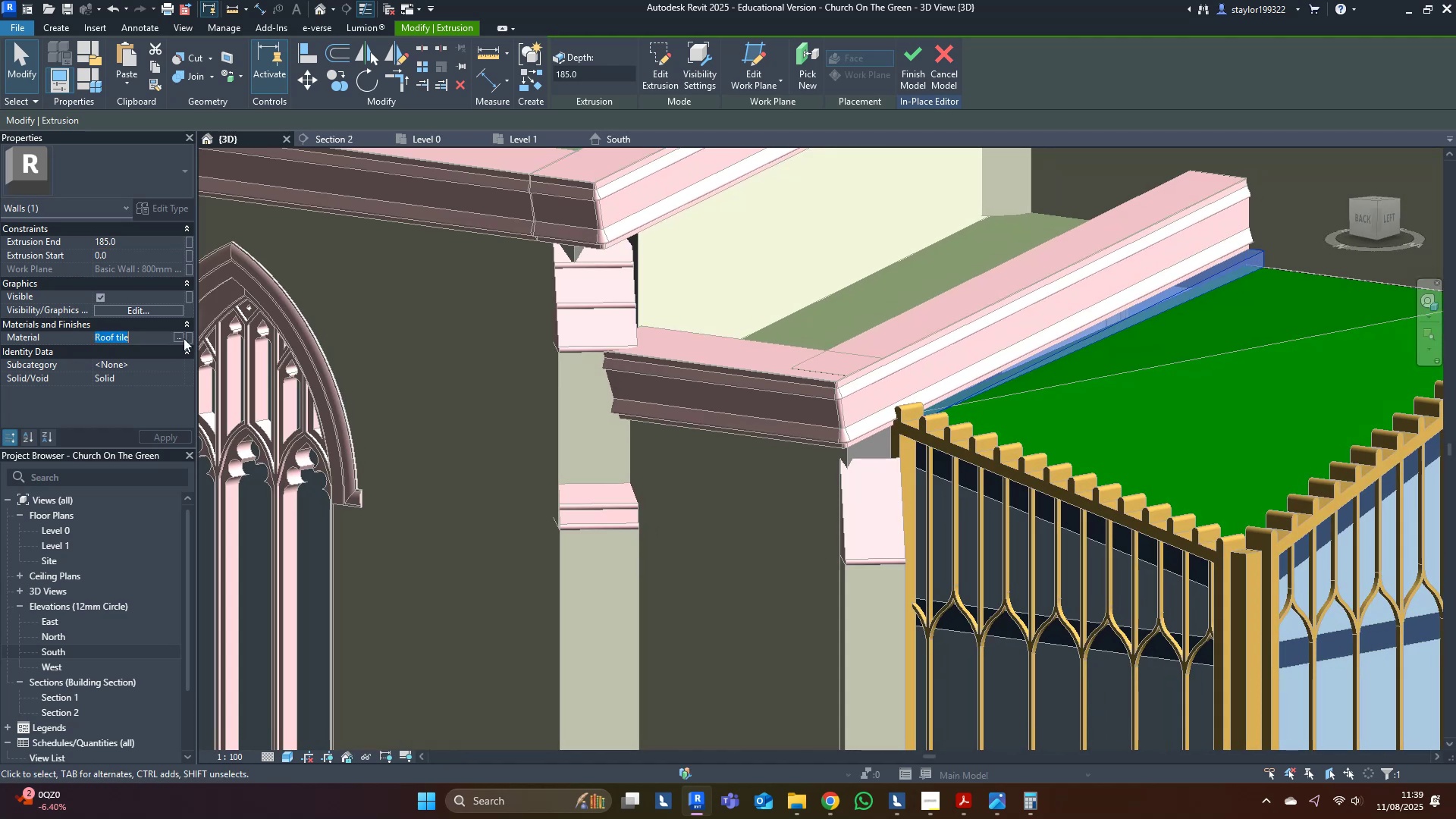 
left_click([181, 337])
 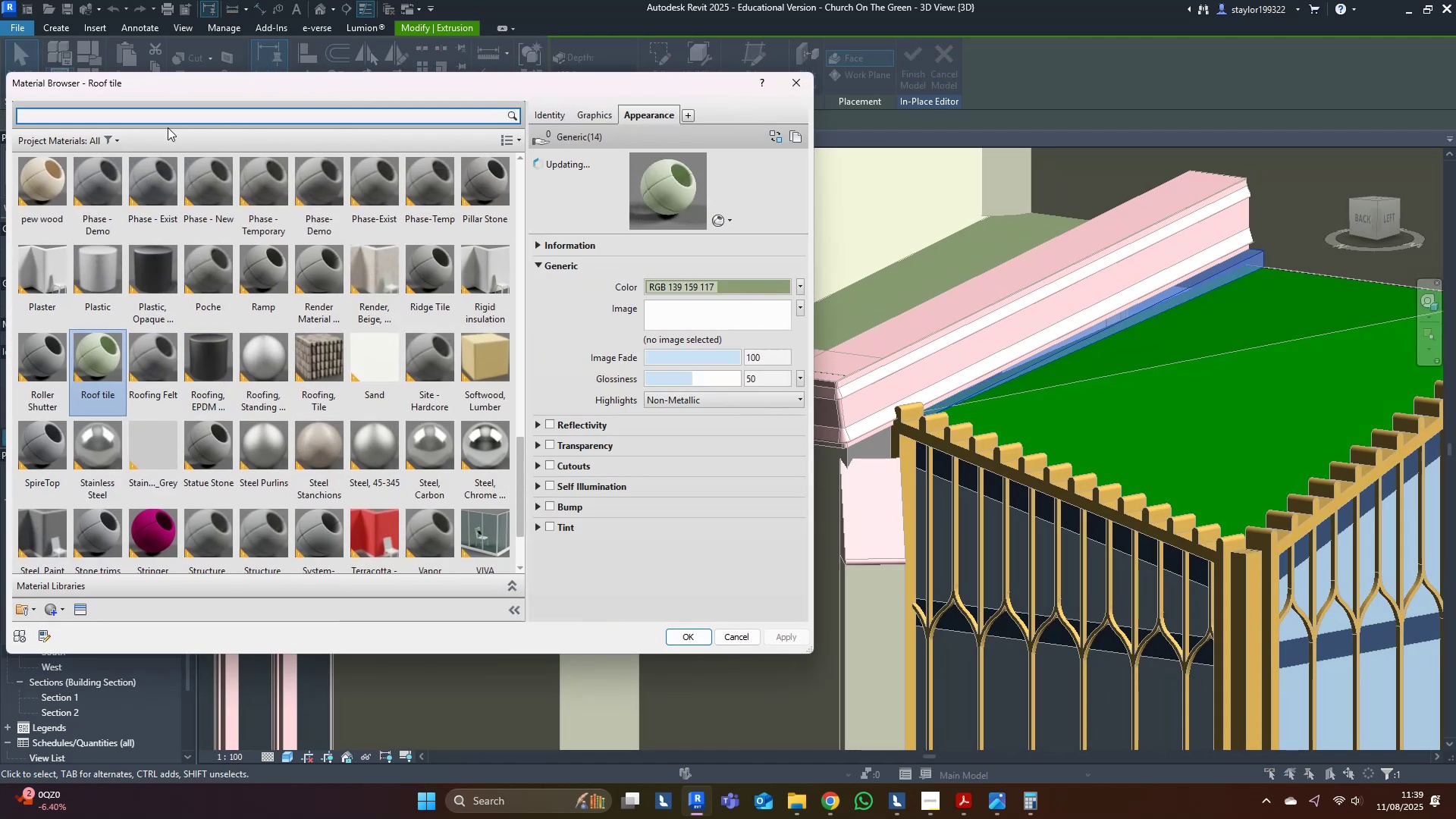 
double_click([176, 119])
 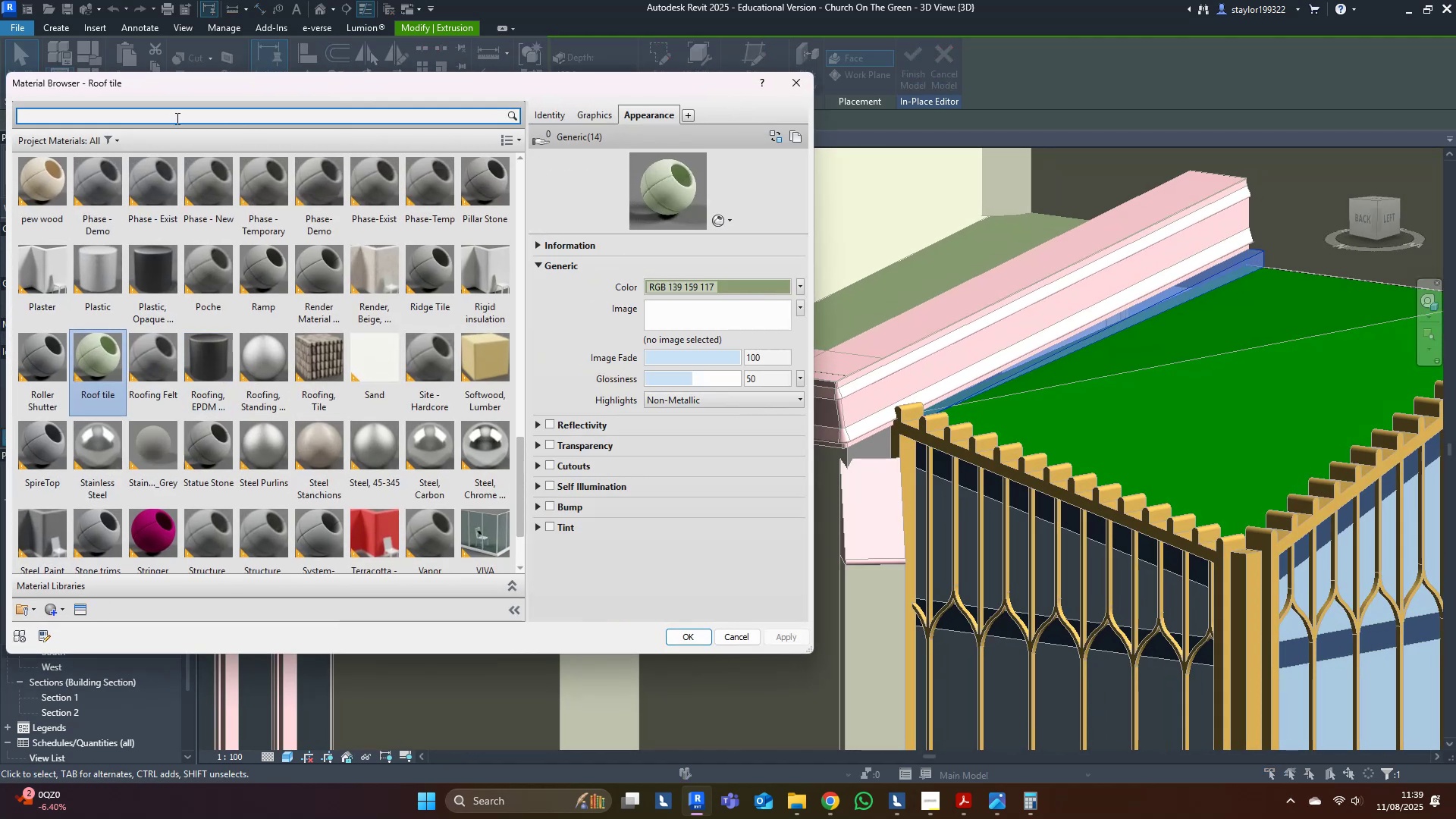 
type(external)
 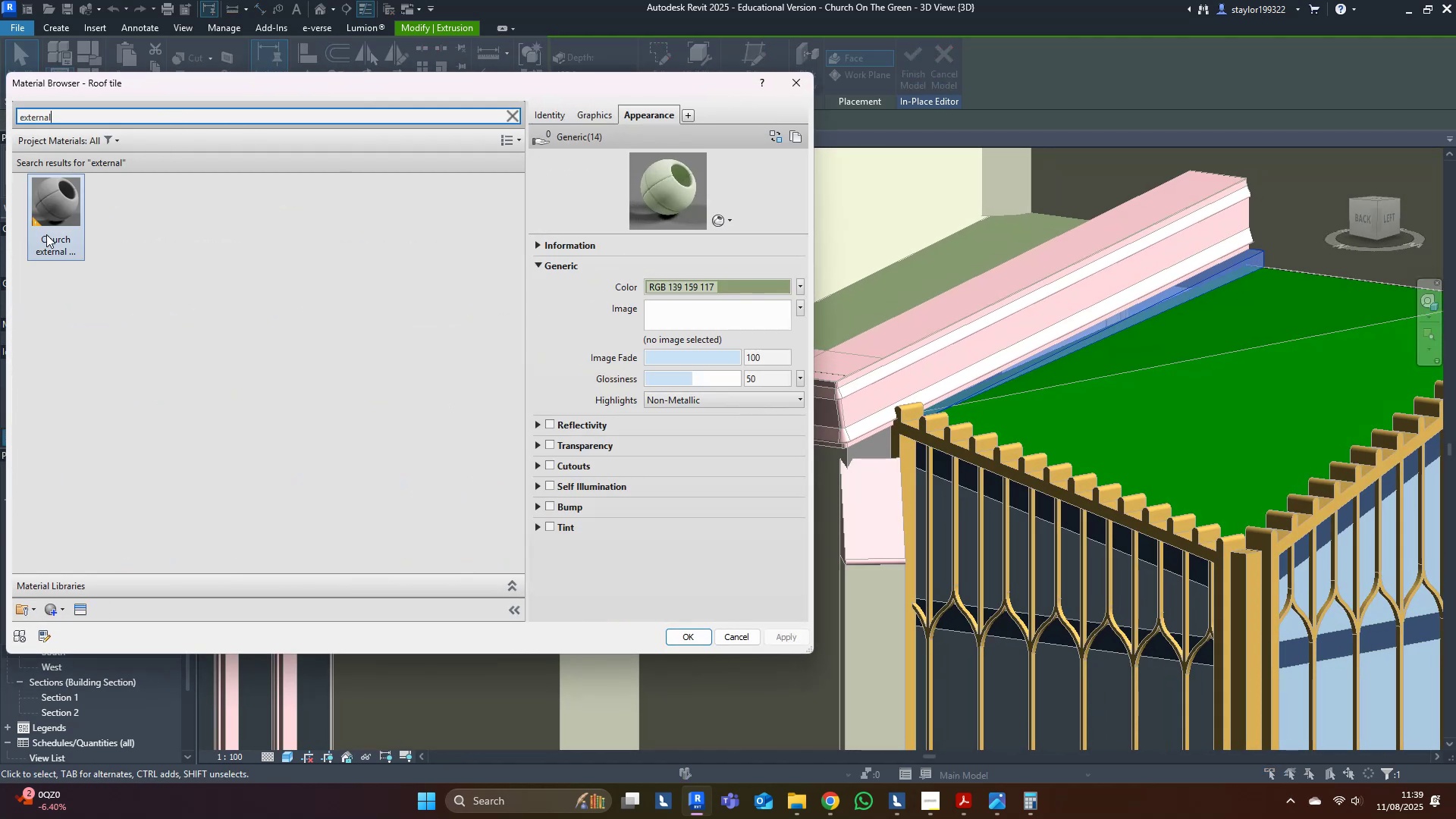 
double_click([58, 224])
 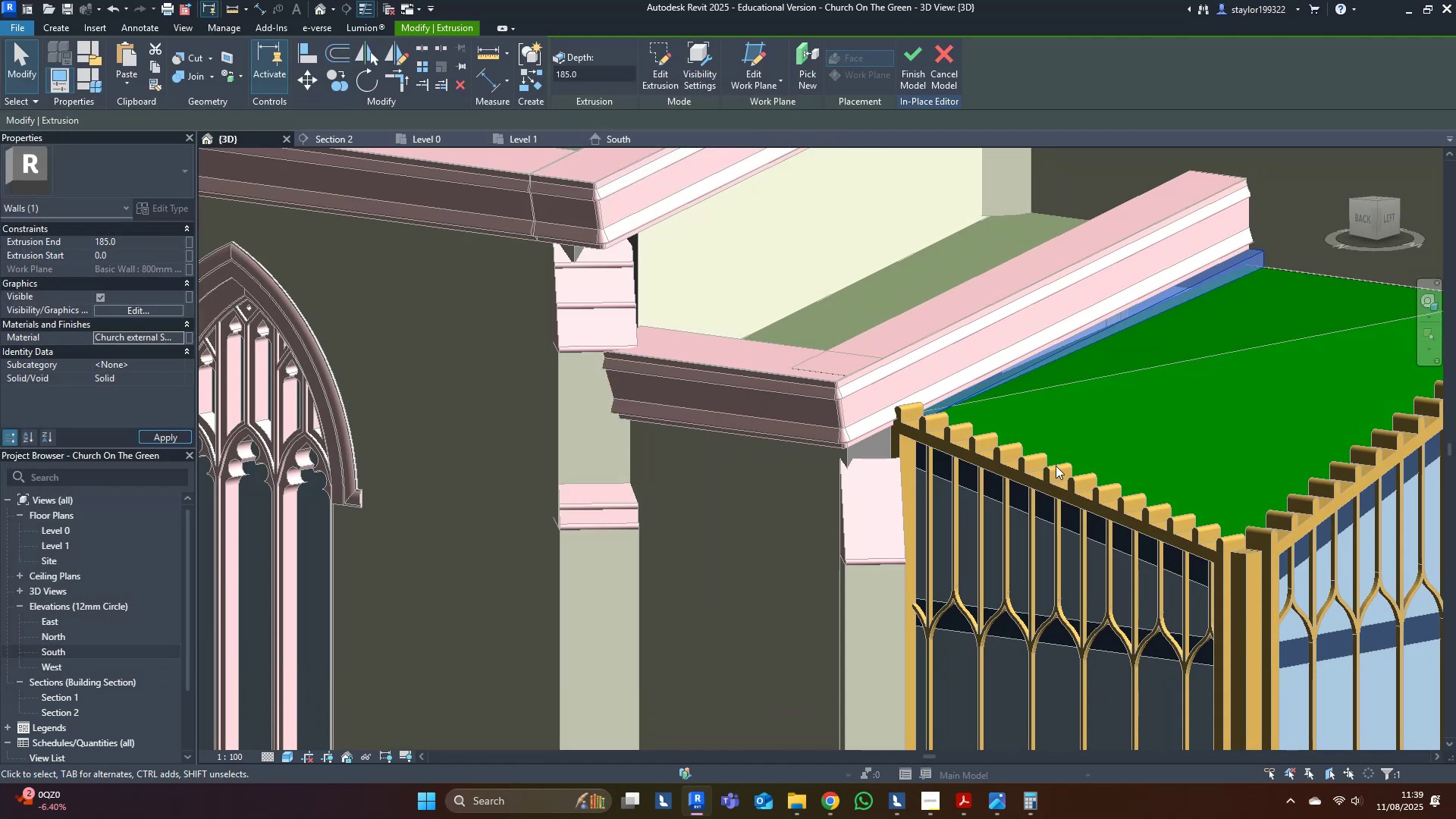 
double_click([1152, 342])
 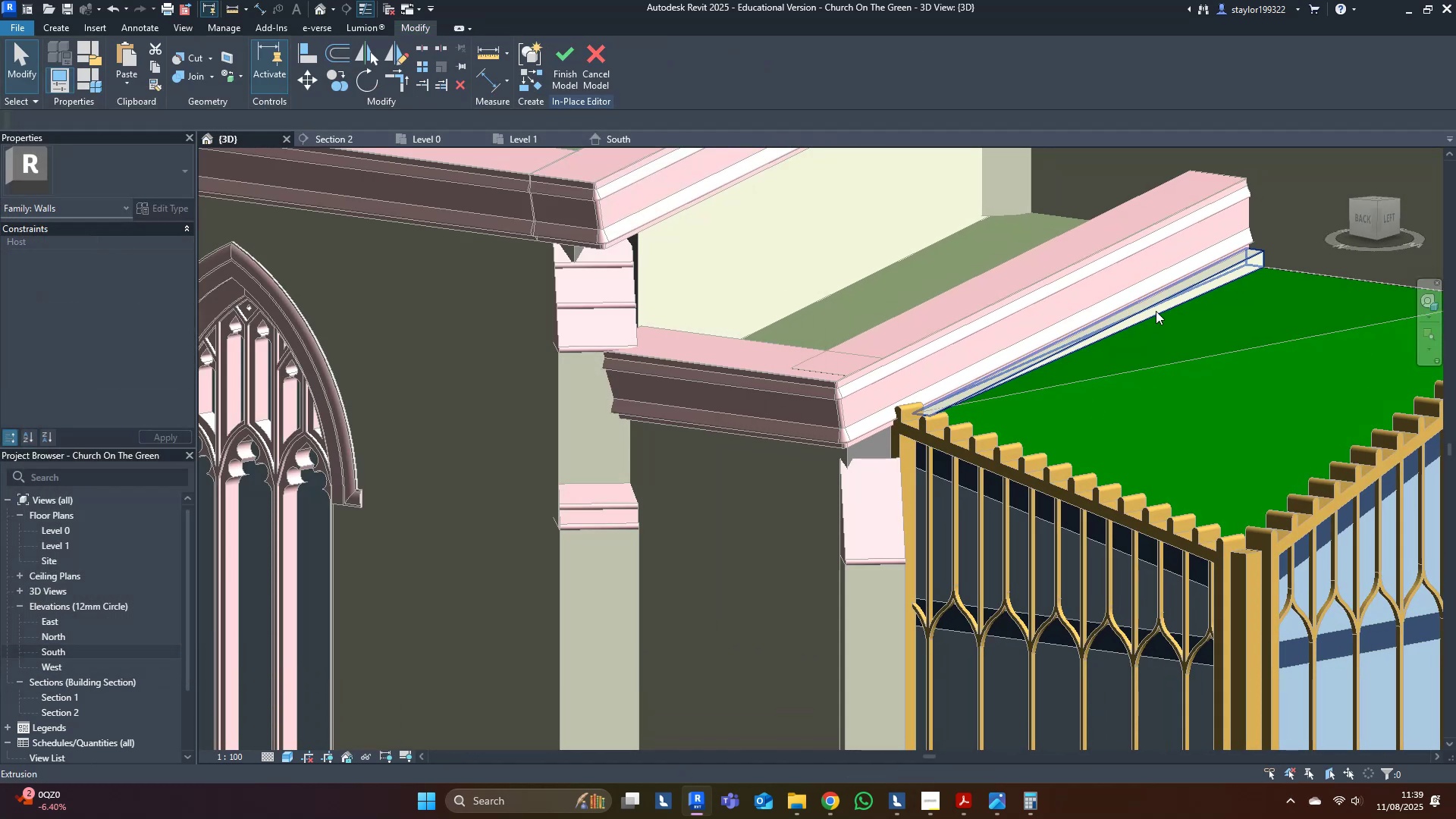 
triple_click([1156, 310])
 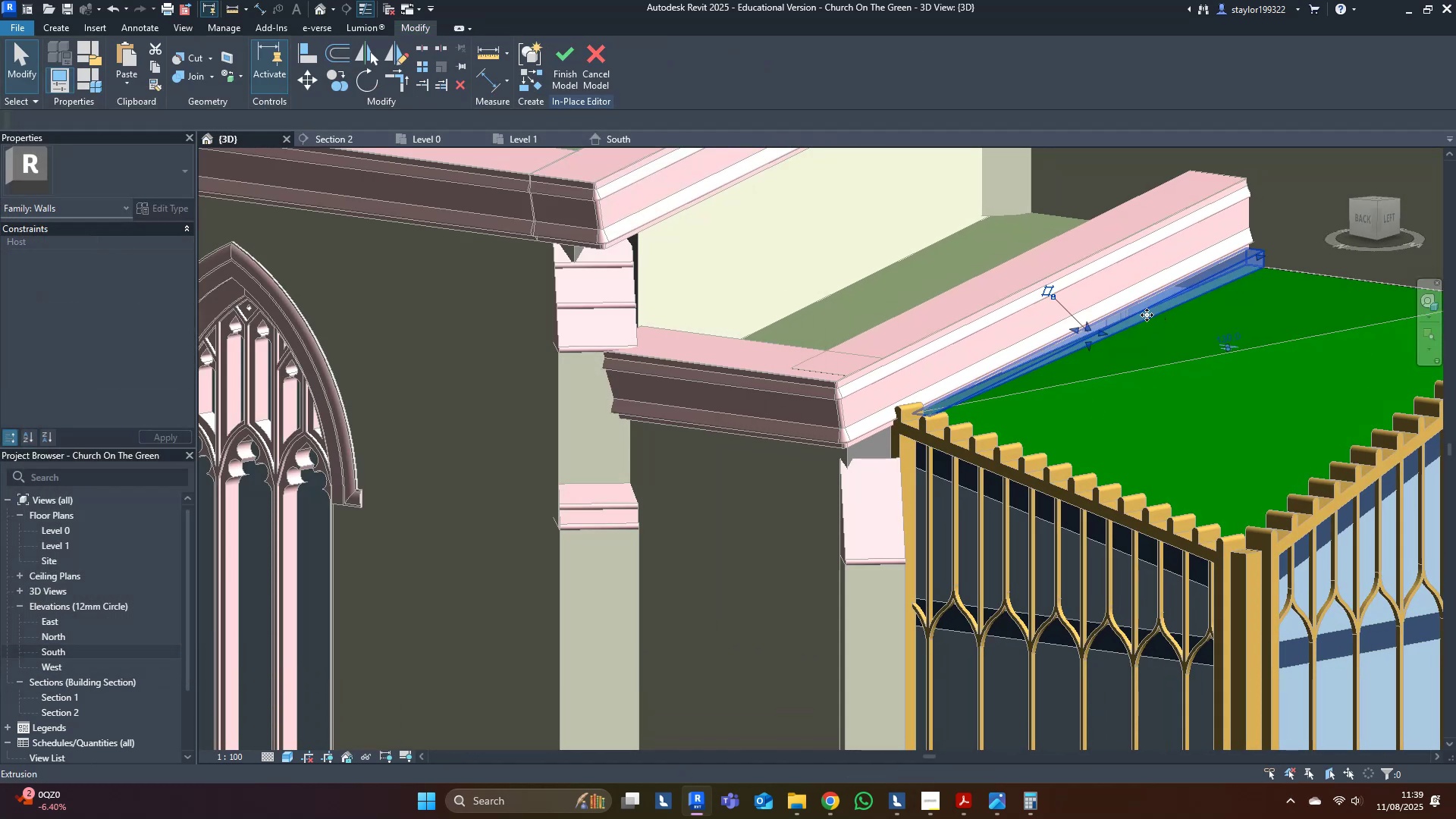 
key(Shift+ShiftLeft)
 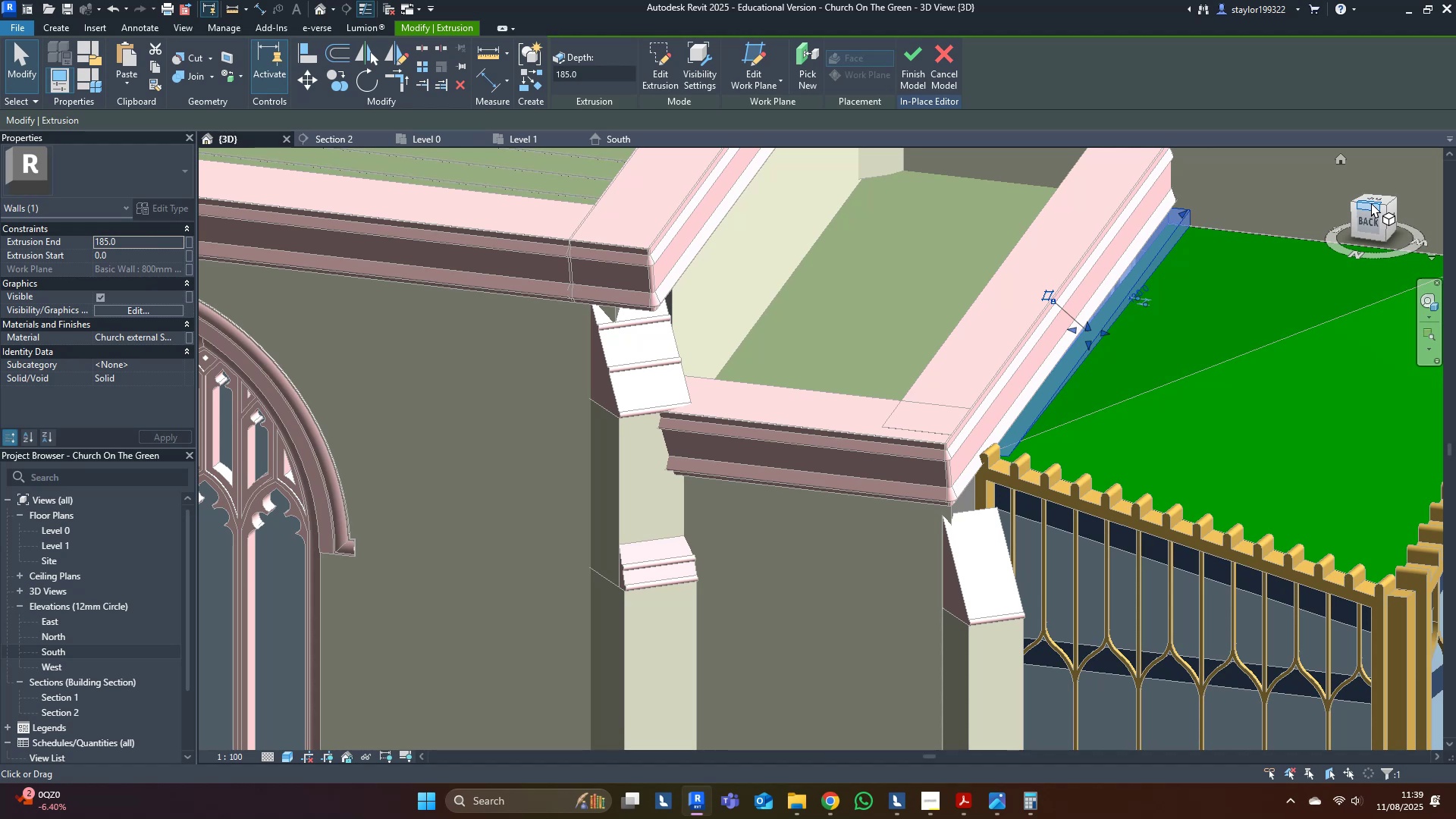 
left_click([1376, 201])
 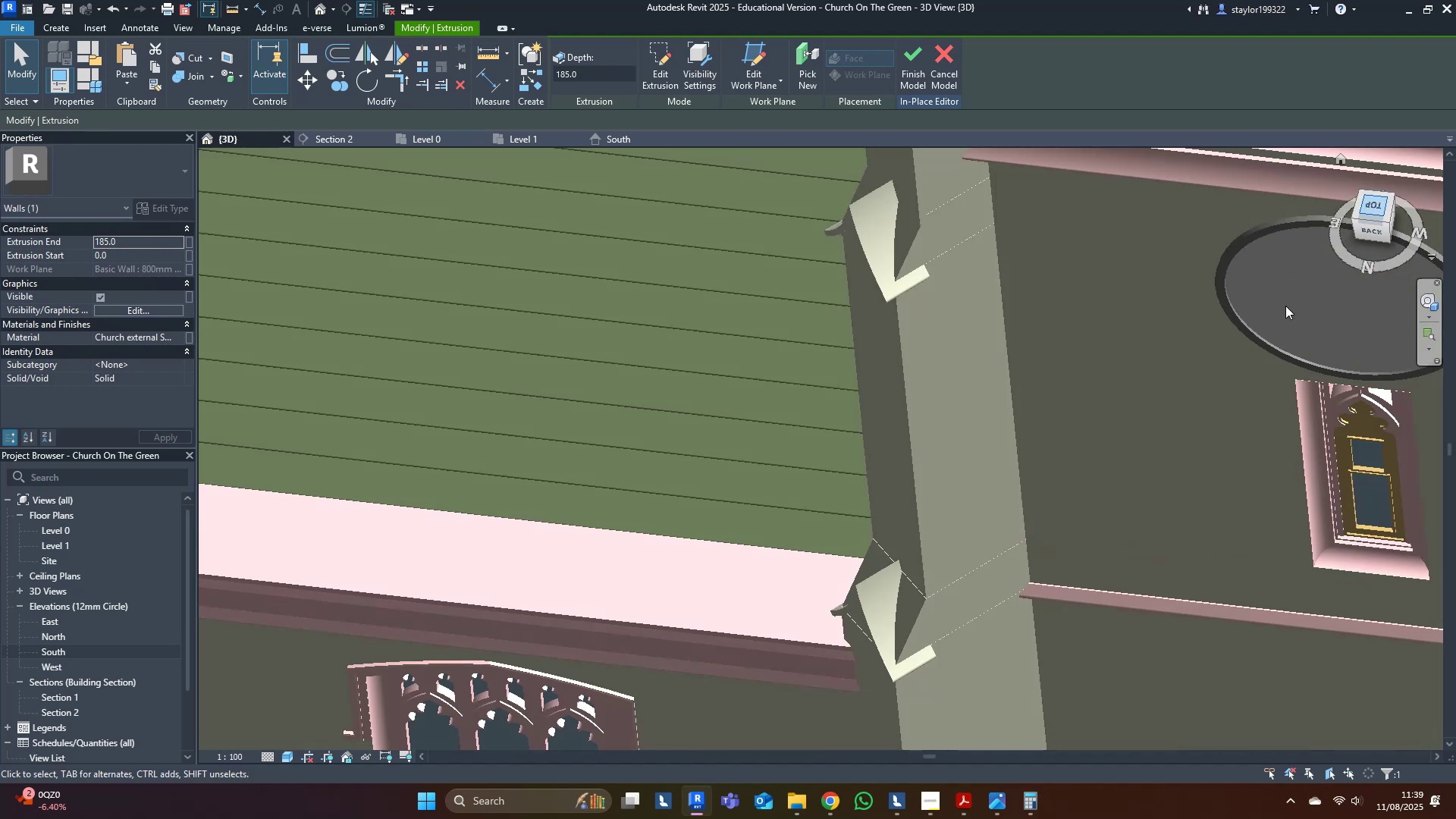 
middle_click([962, 563])
 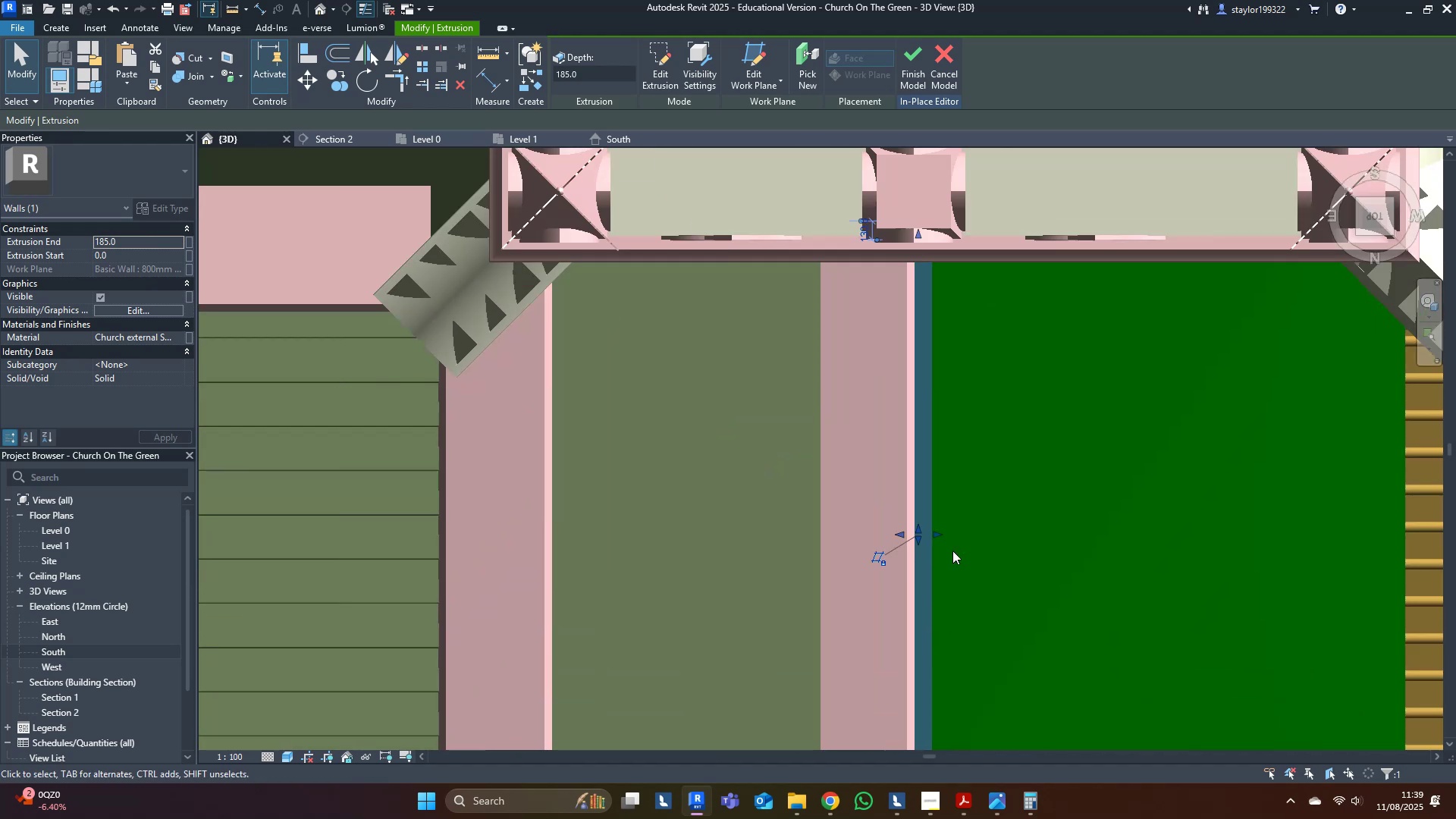 
type(wf)
 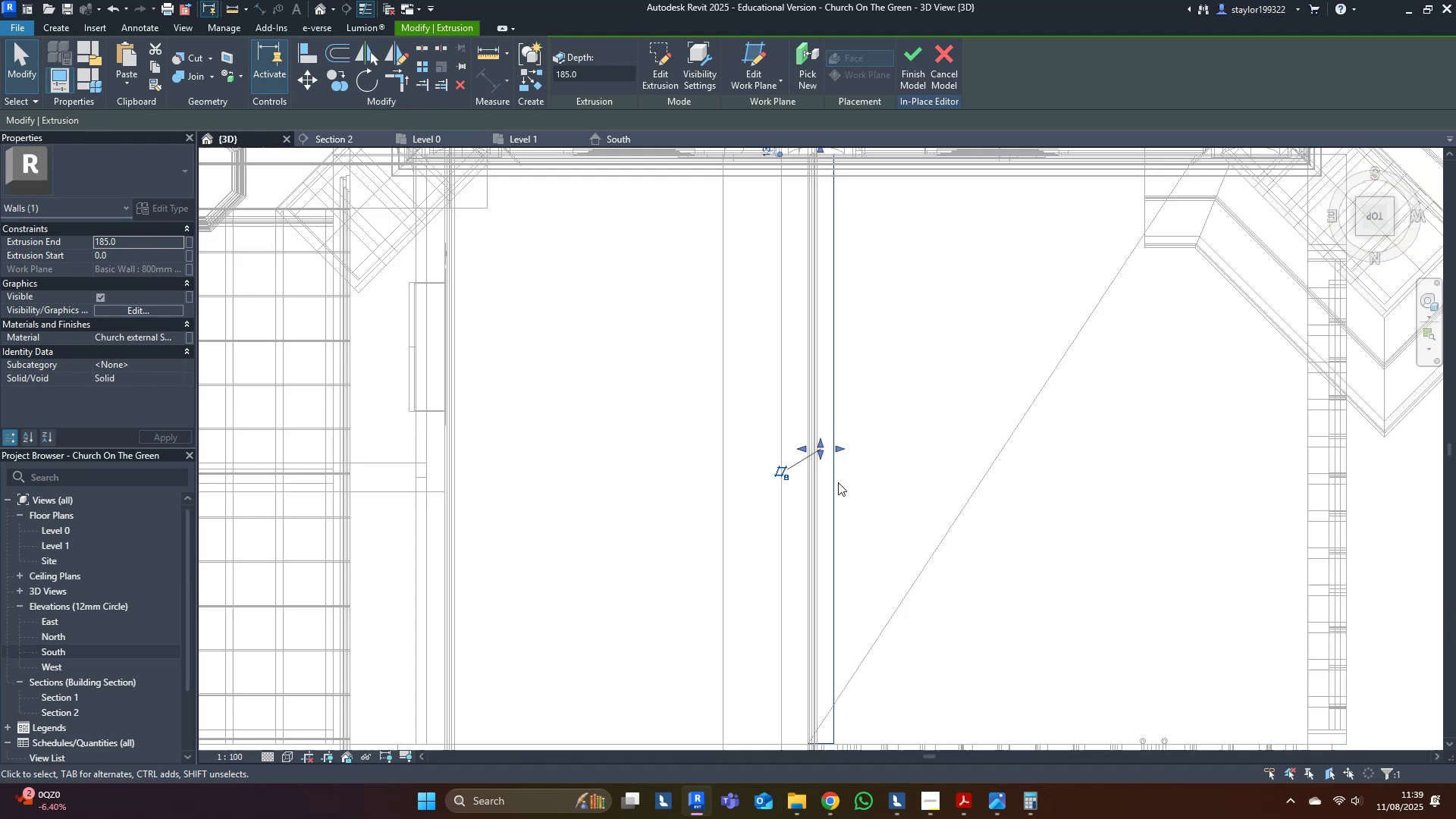 
scroll: coordinate [849, 457], scroll_direction: up, amount: 6.0
 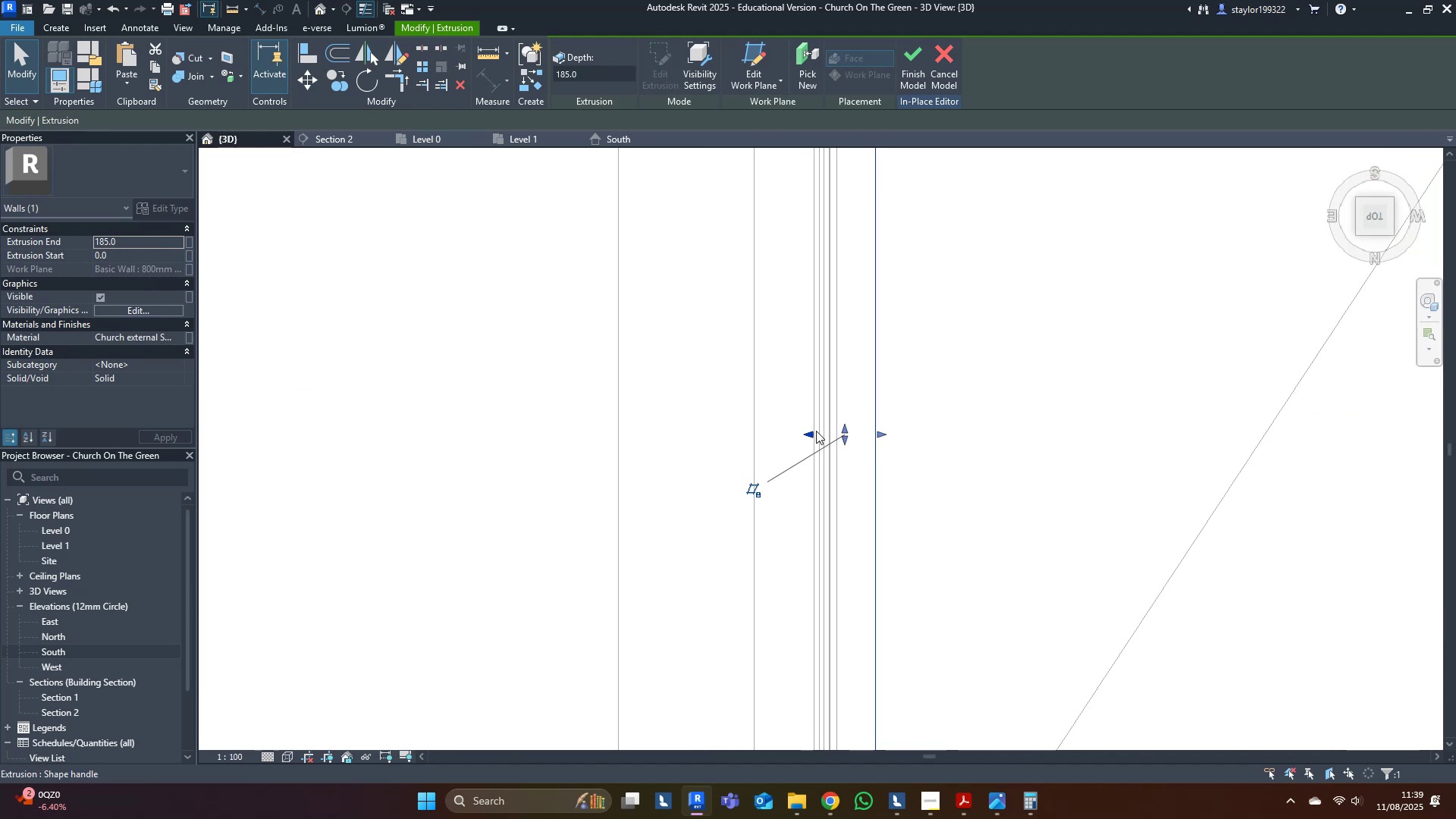 
left_click_drag(start_coordinate=[810, 435], to_coordinate=[623, 444])
 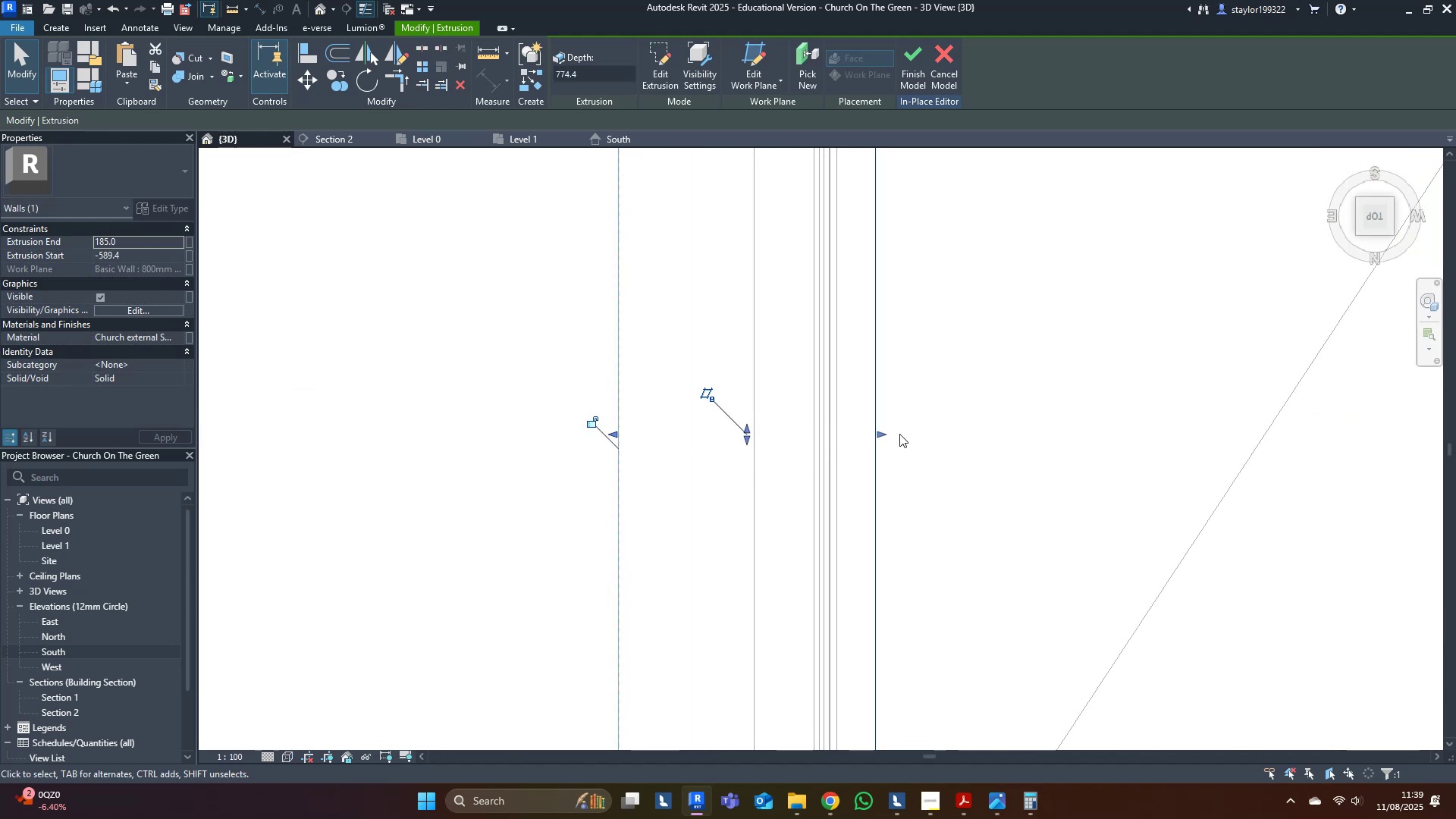 
left_click_drag(start_coordinate=[881, 438], to_coordinate=[810, 443])
 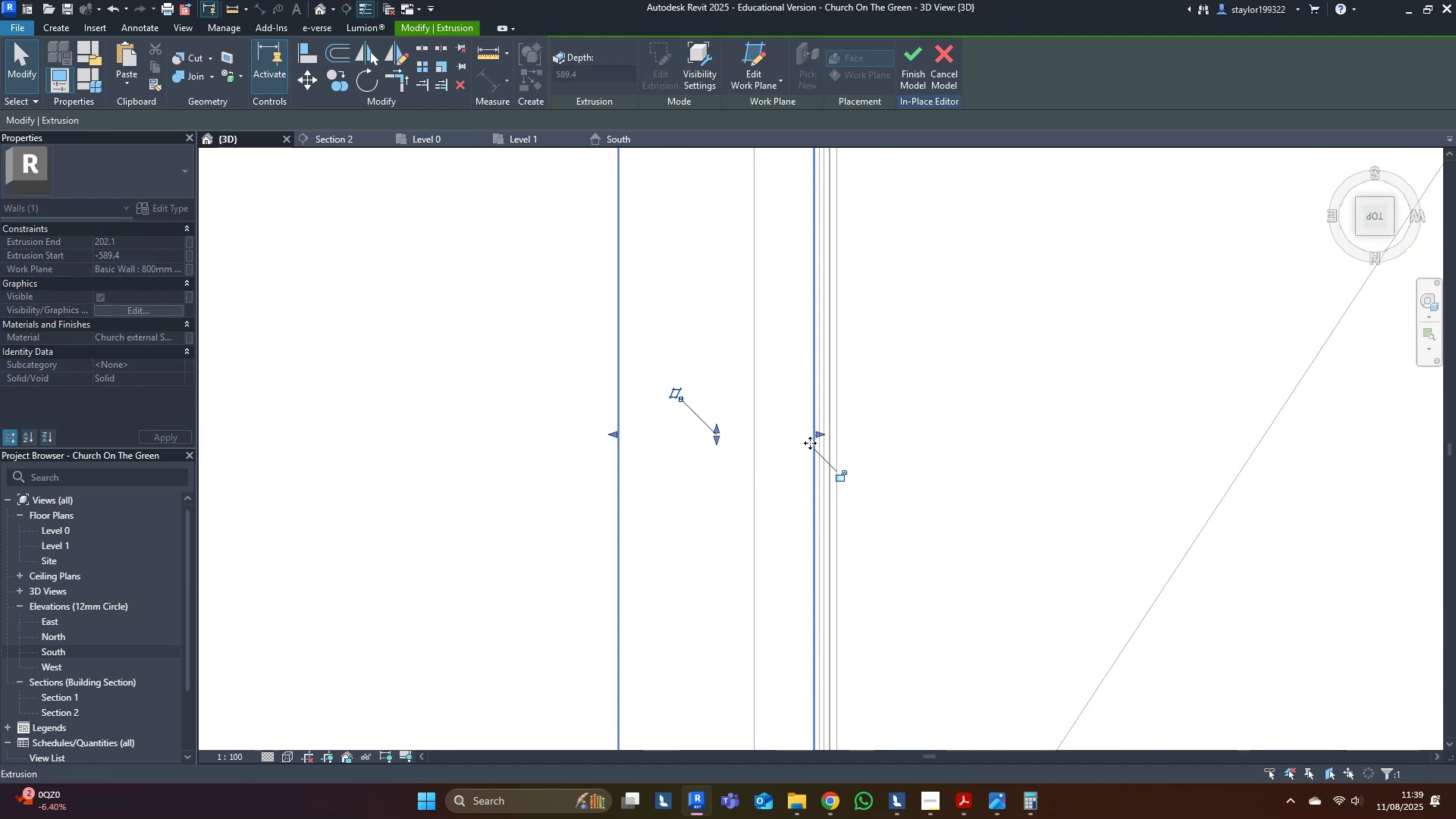 
type(sd)
 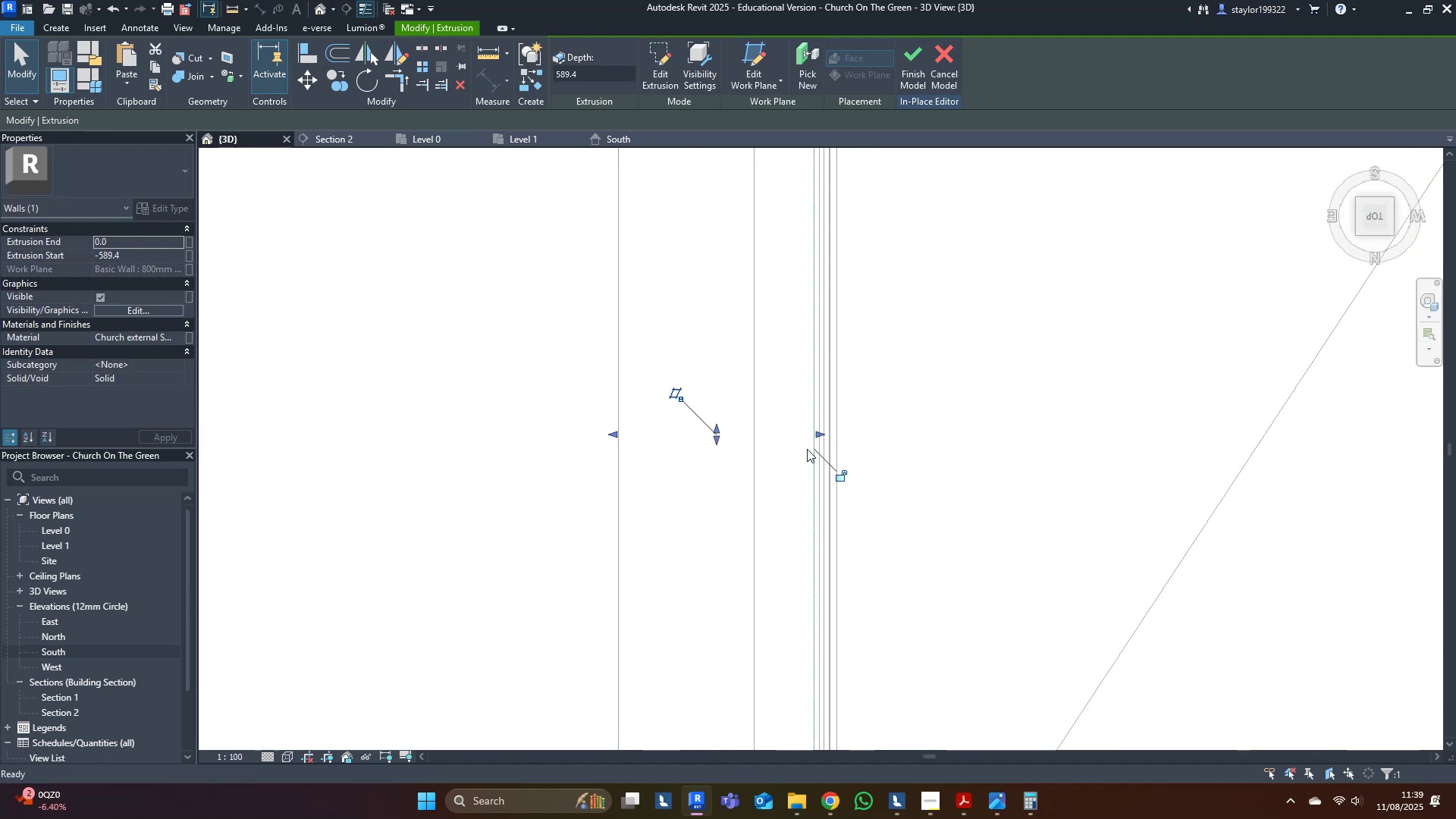 
scroll: coordinate [844, 594], scroll_direction: down, amount: 8.0
 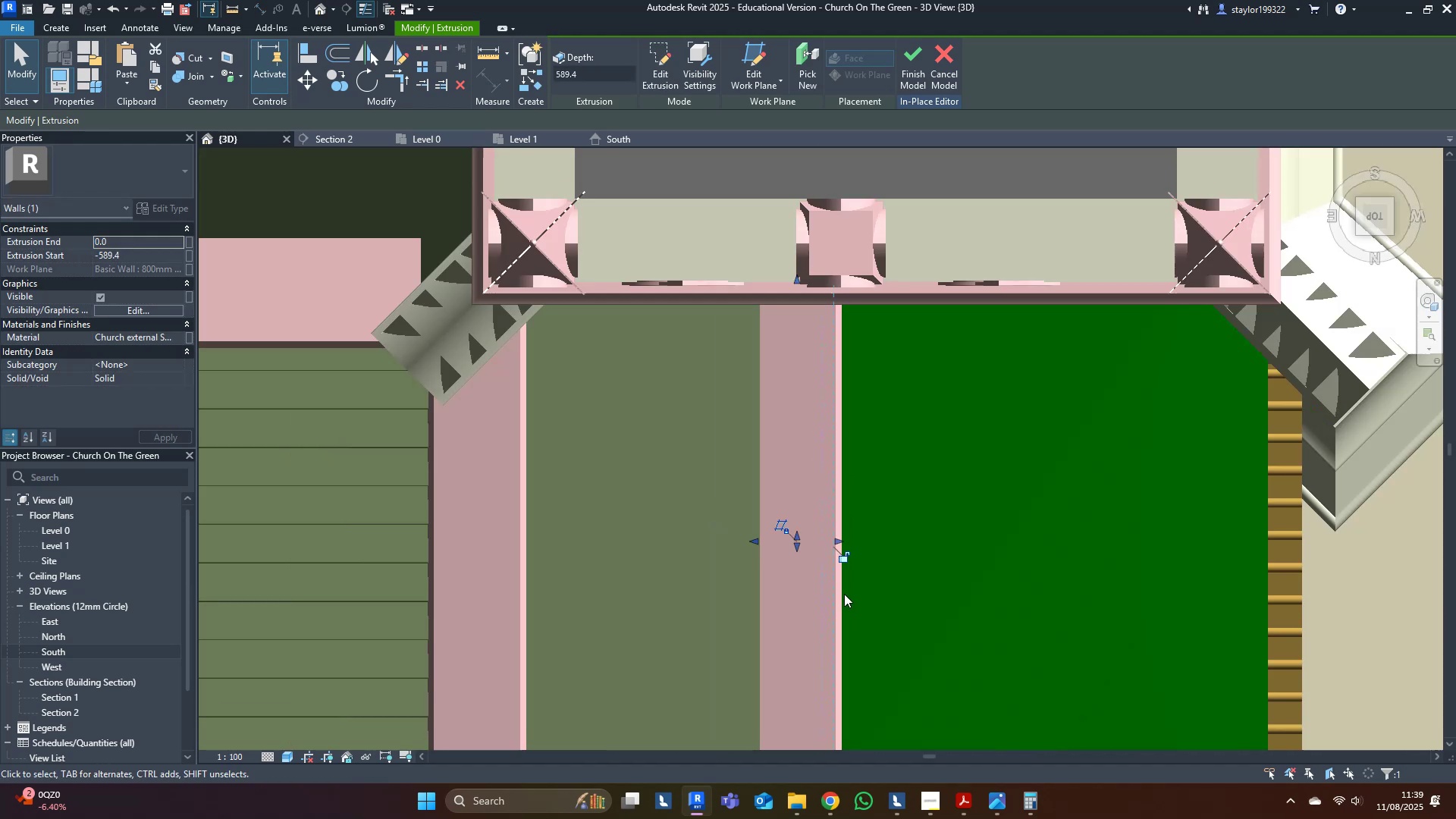 
hold_key(key=ShiftLeft, duration=0.41)
 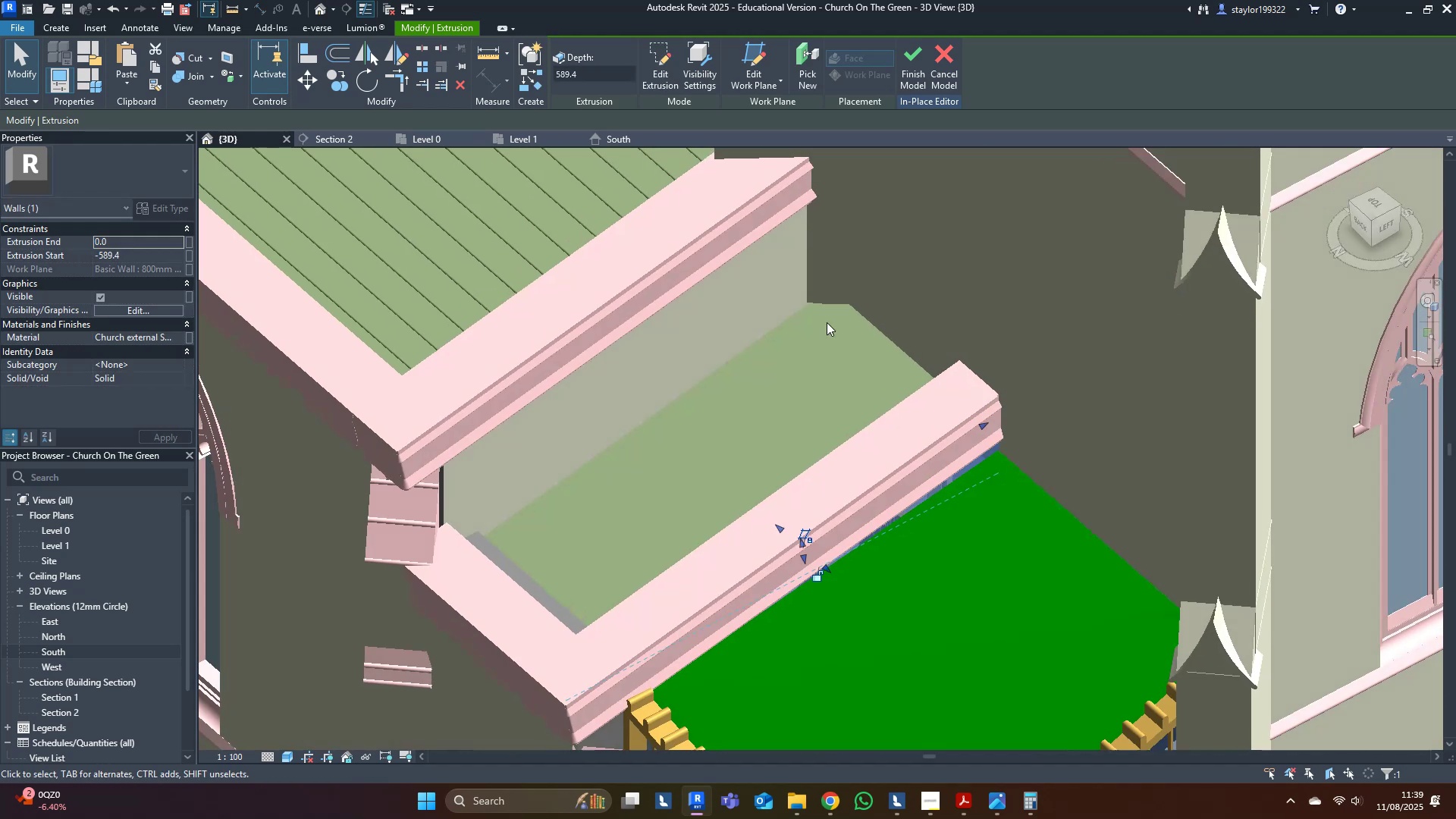 
scroll: coordinate [778, 469], scroll_direction: down, amount: 4.0
 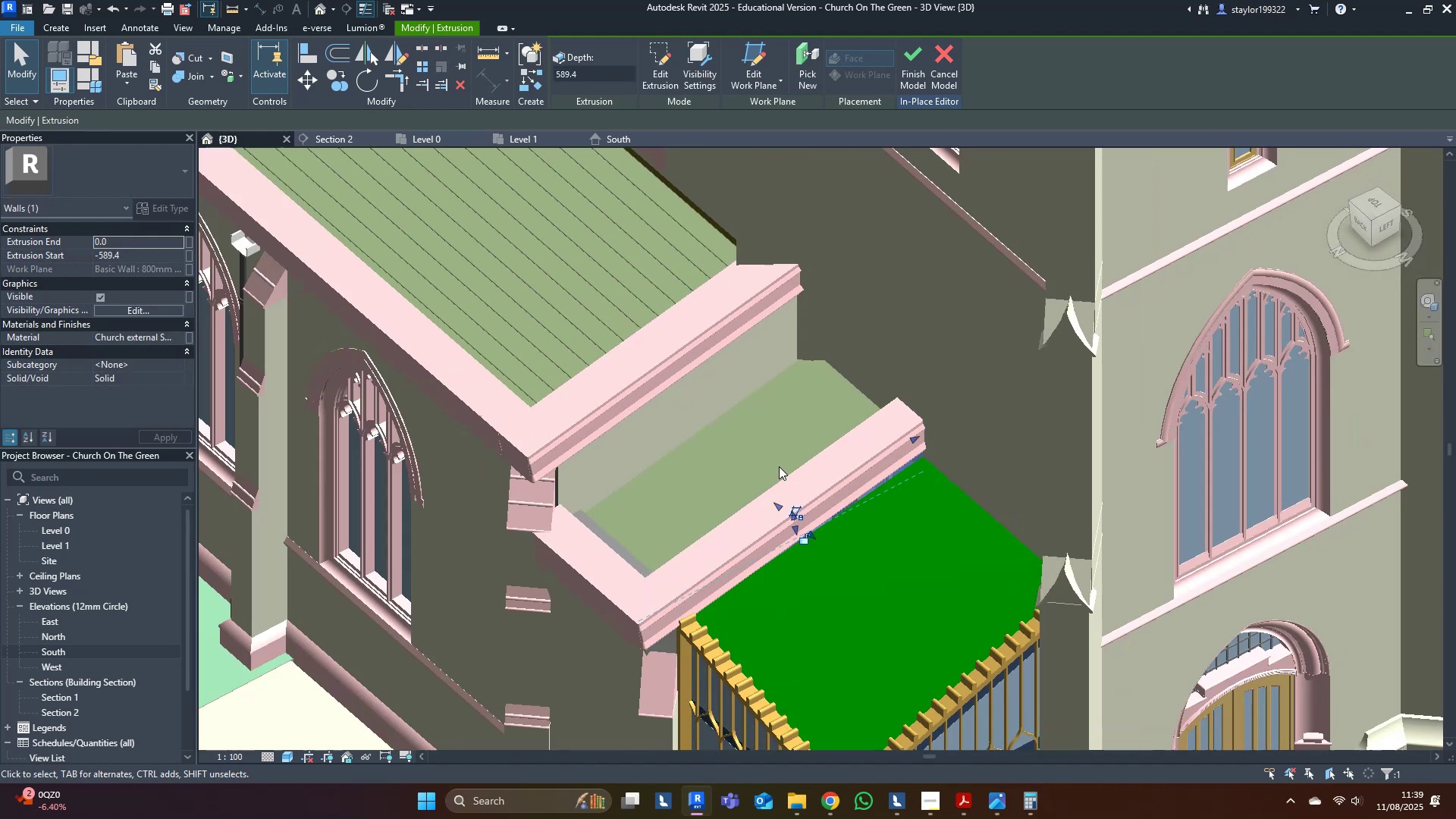 
hold_key(key=ShiftLeft, duration=0.44)
 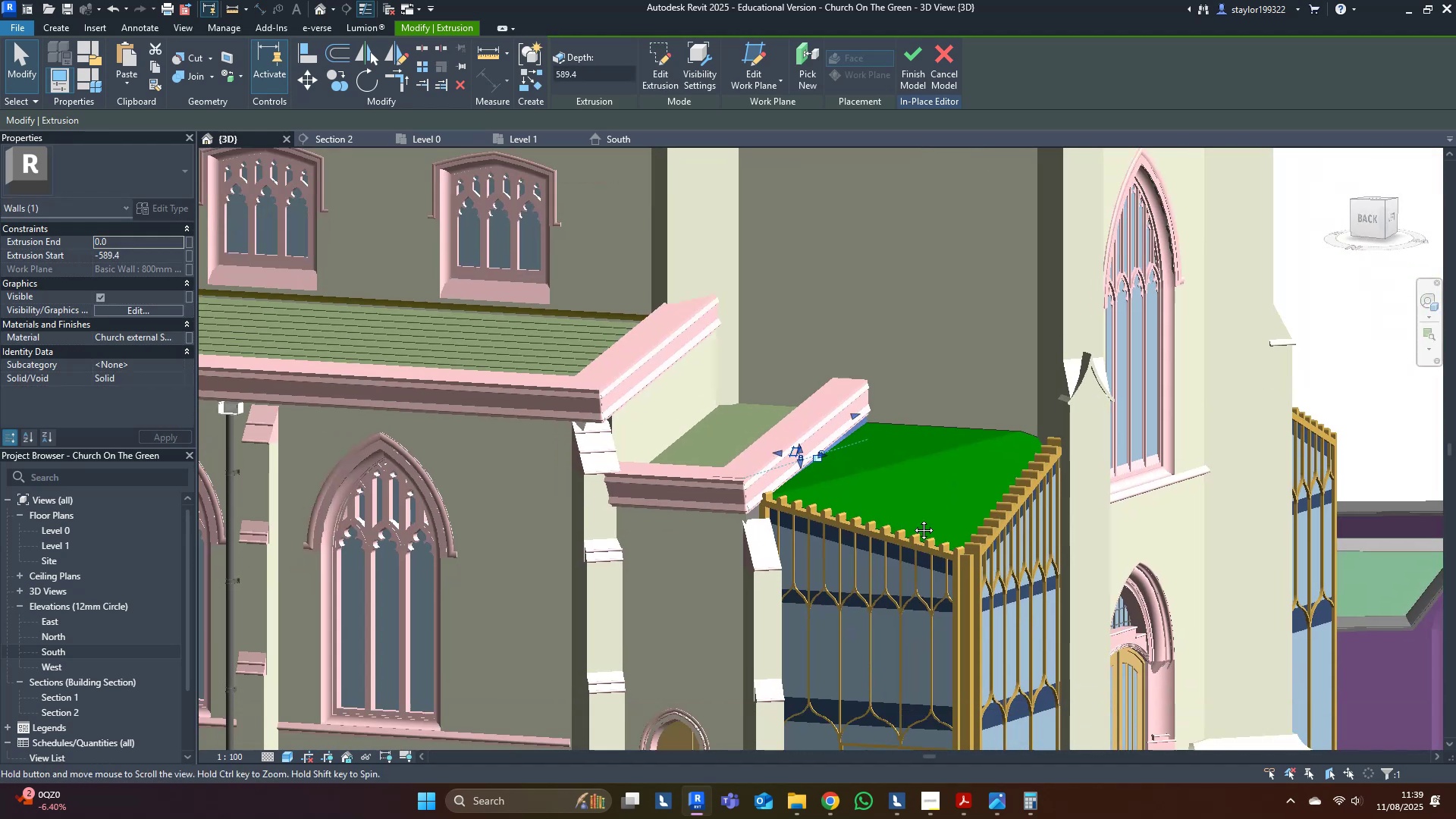 
hold_key(key=ShiftLeft, duration=0.42)
 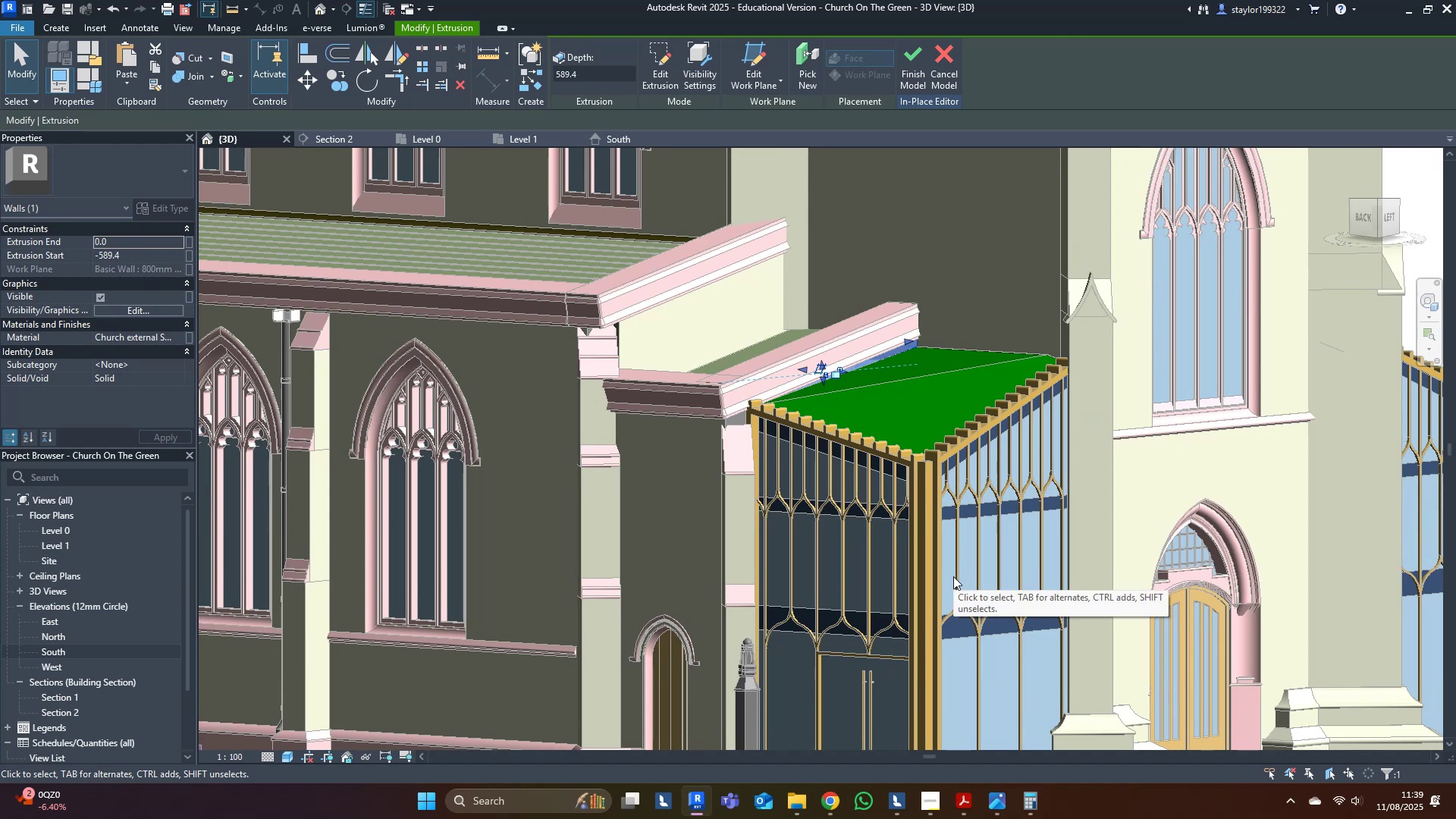 
left_click([924, 64])
 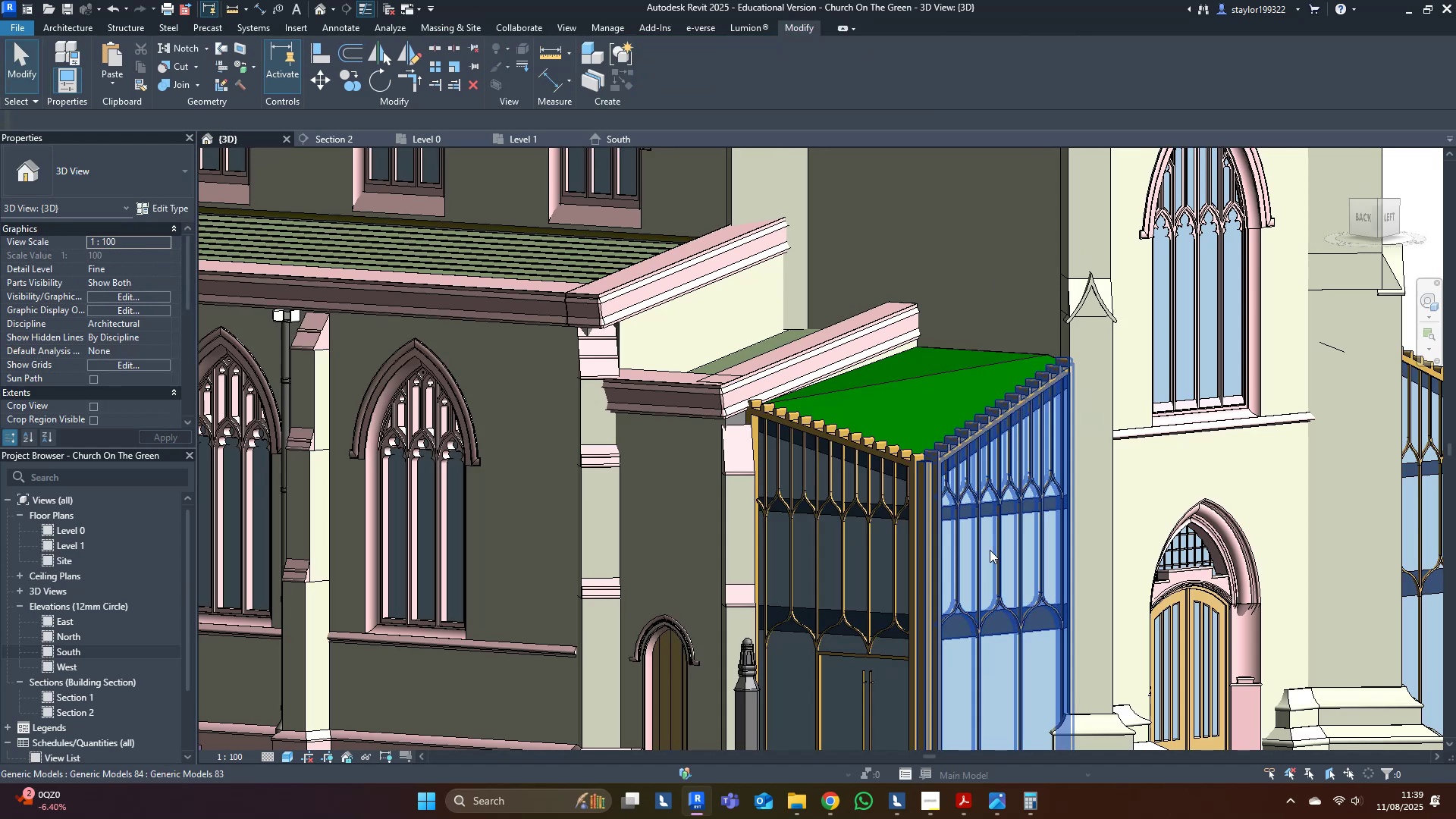 
left_click([990, 550])
 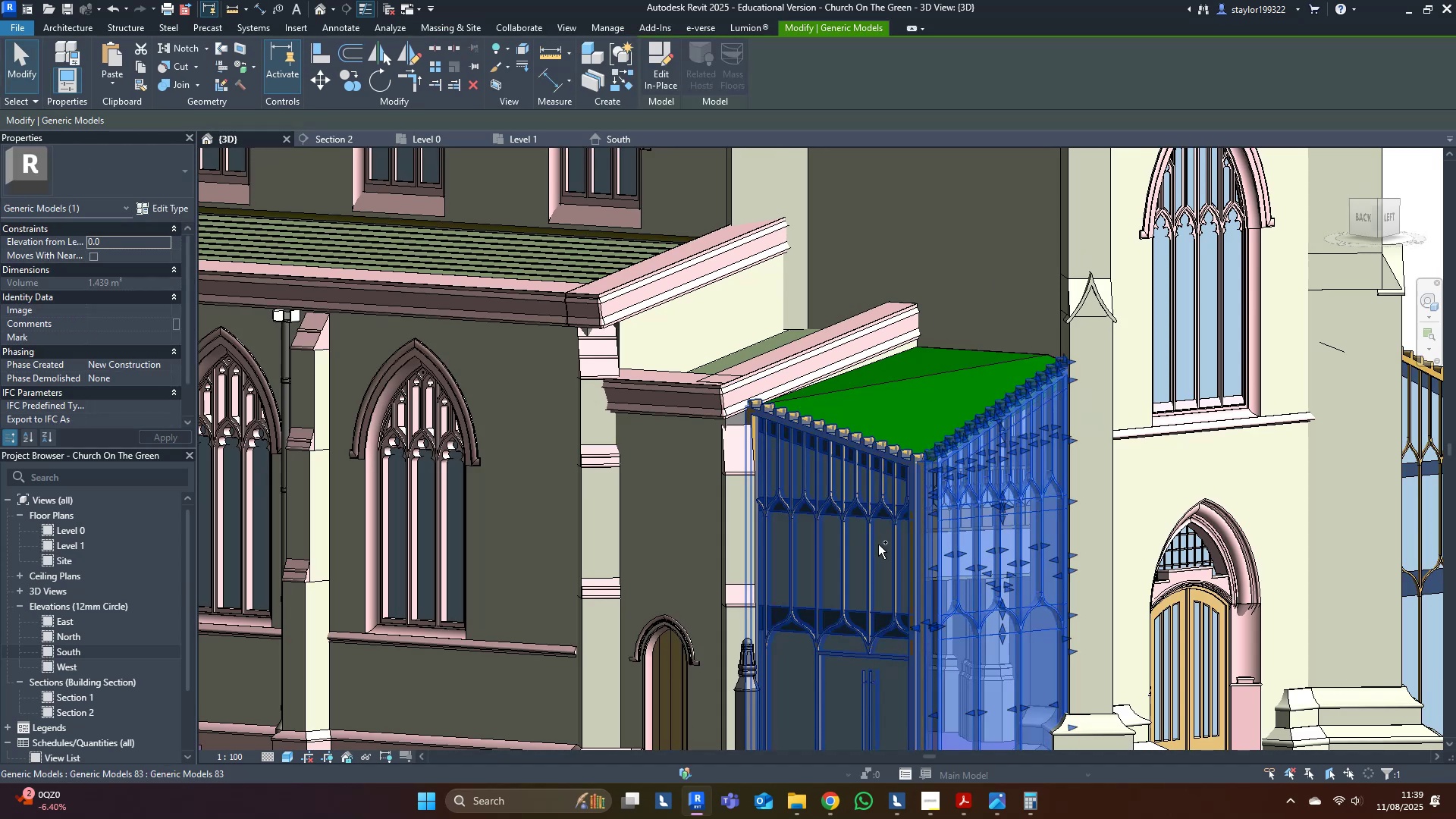 
left_click([878, 544])
 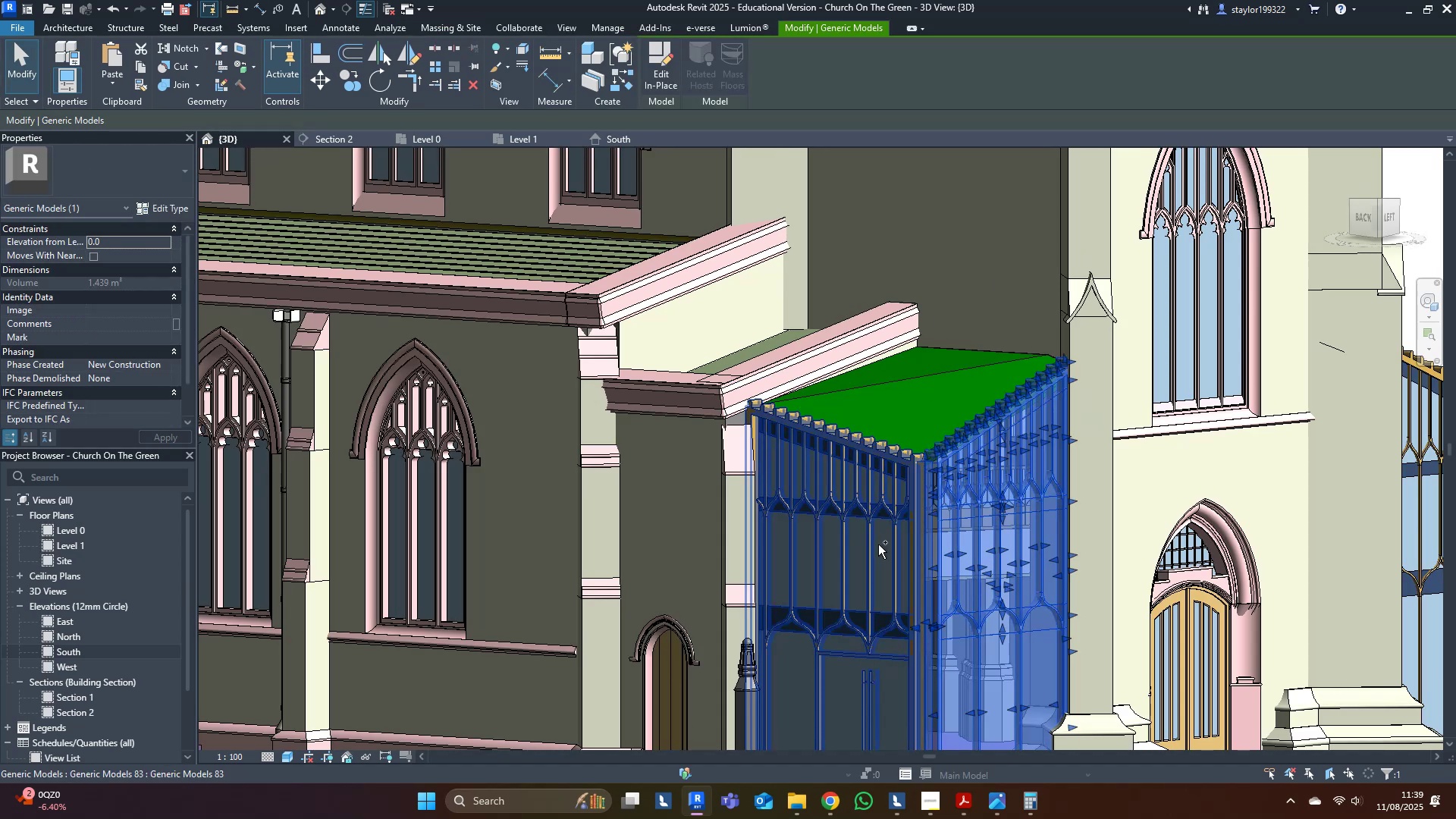 
key(Control+ControlLeft)
 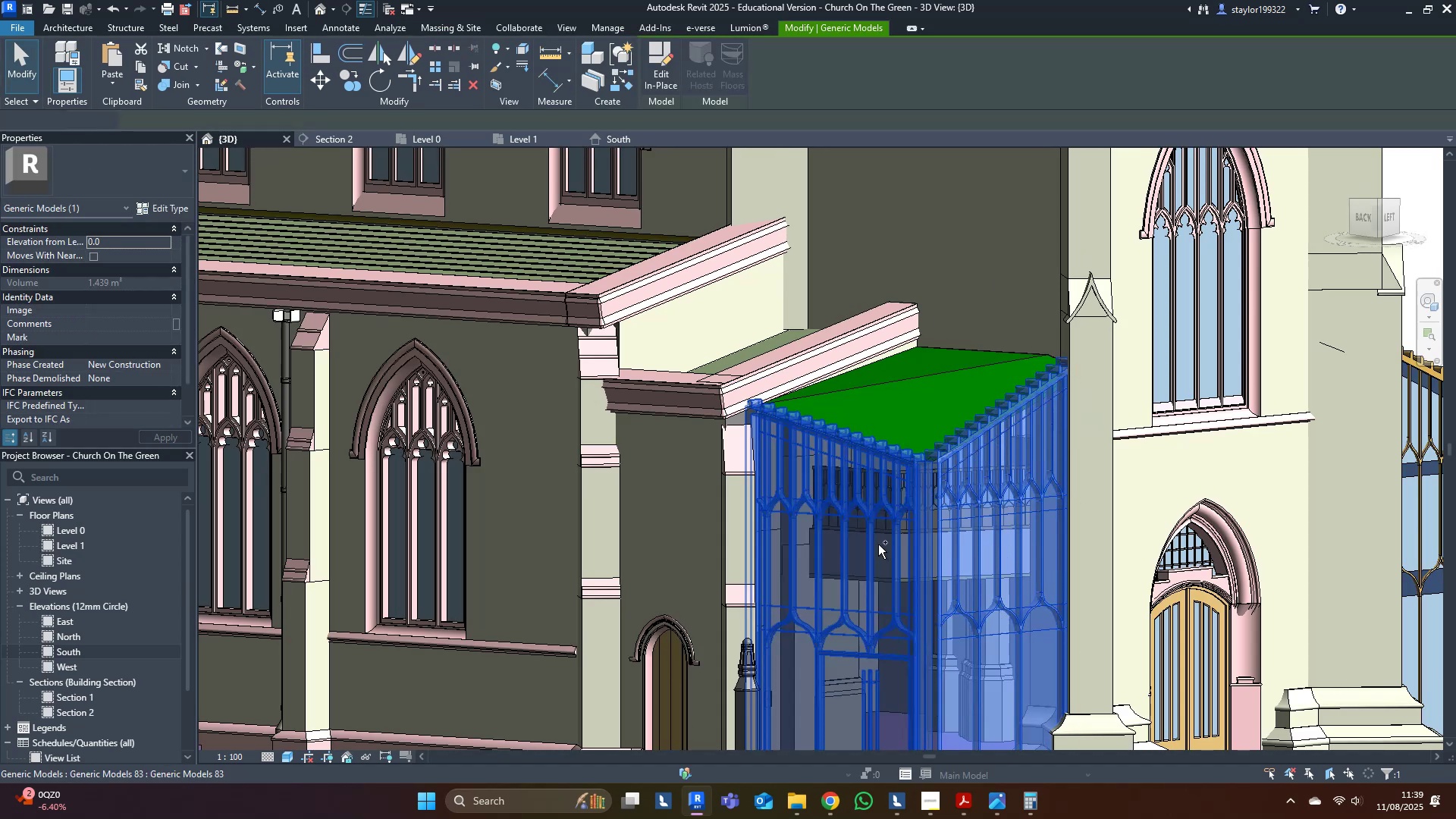 
key(Control+ControlLeft)
 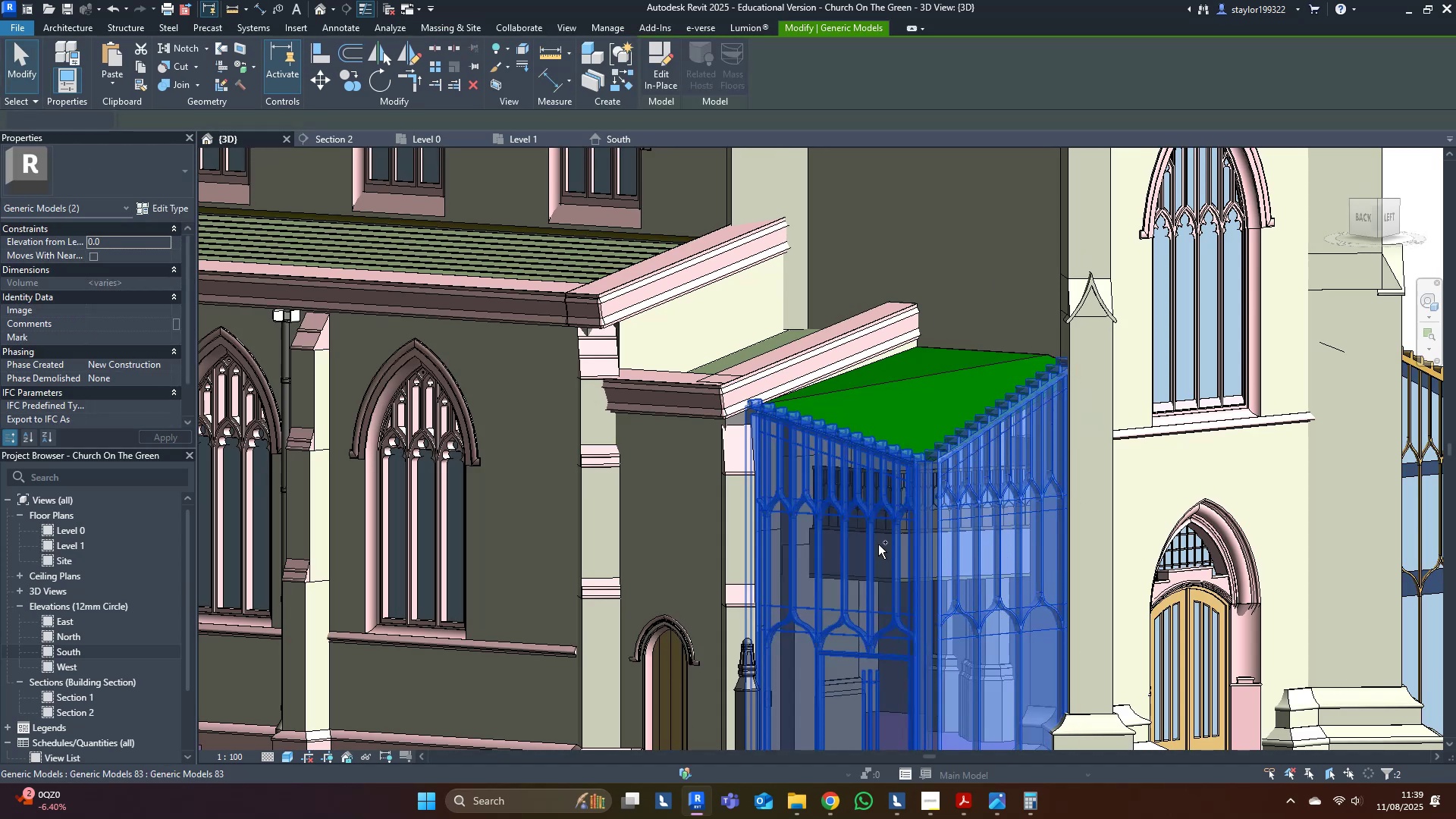 
key(Control+ControlLeft)
 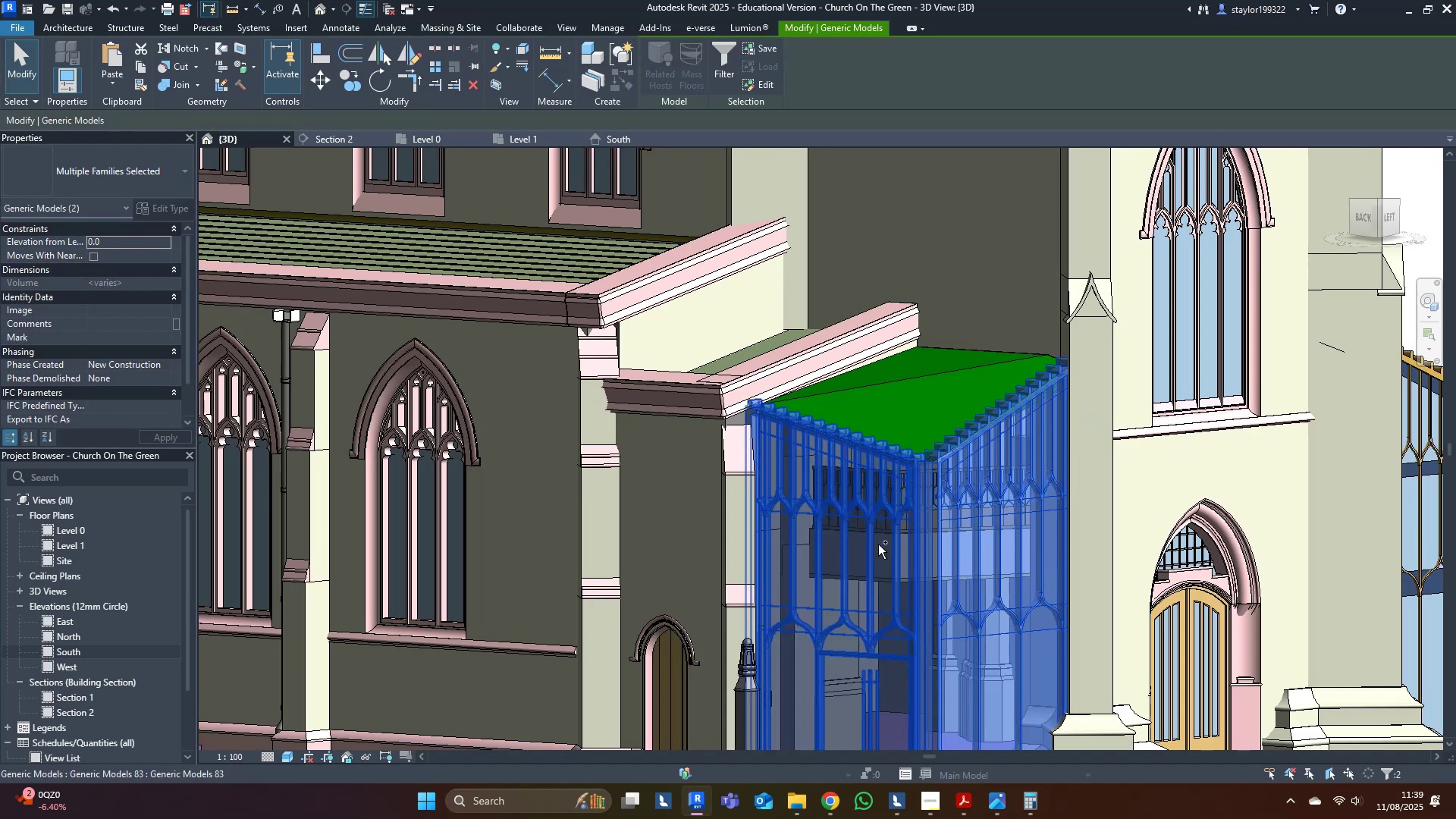 
key(Control+ControlLeft)
 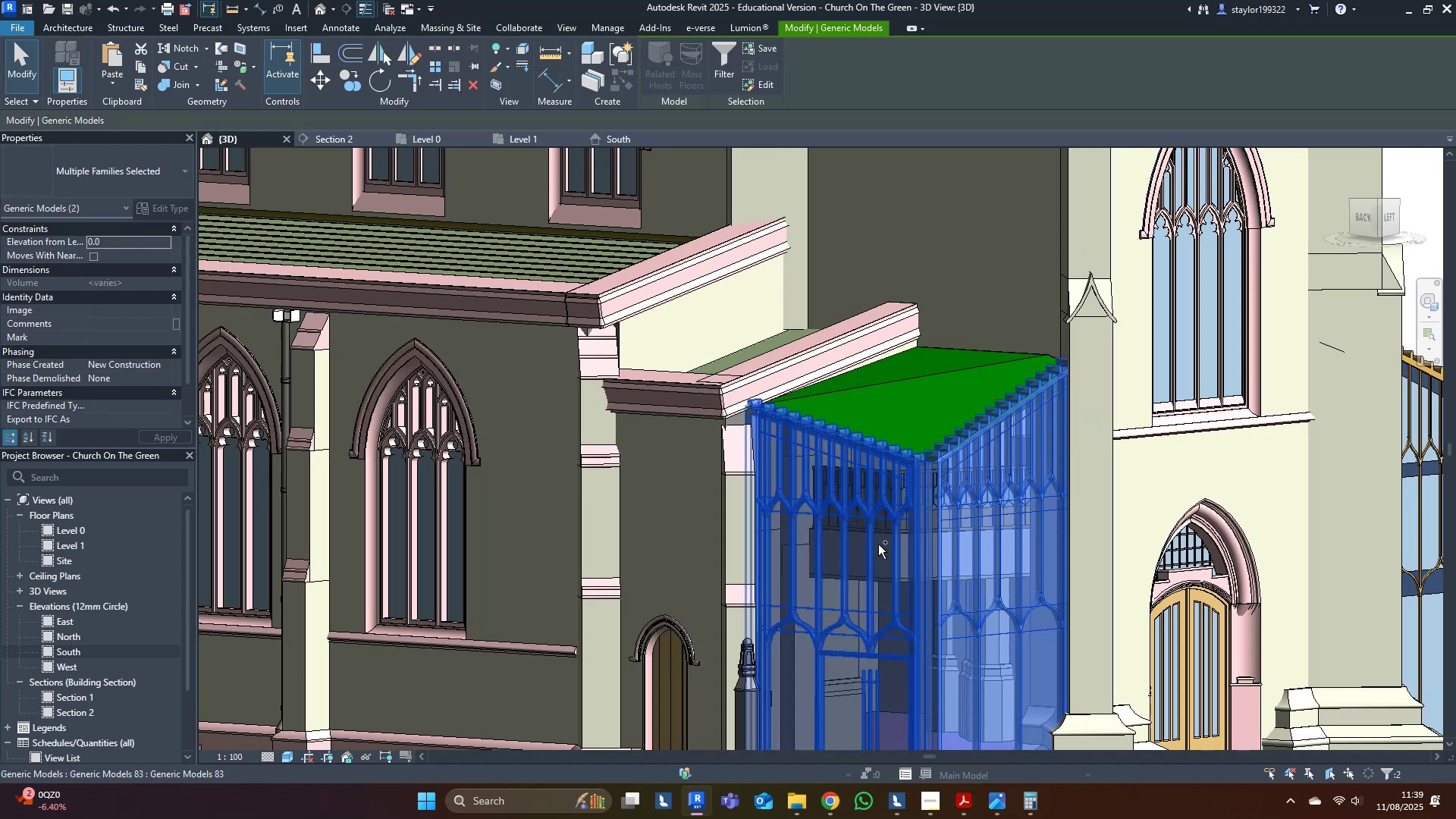 
key(Control+ControlLeft)
 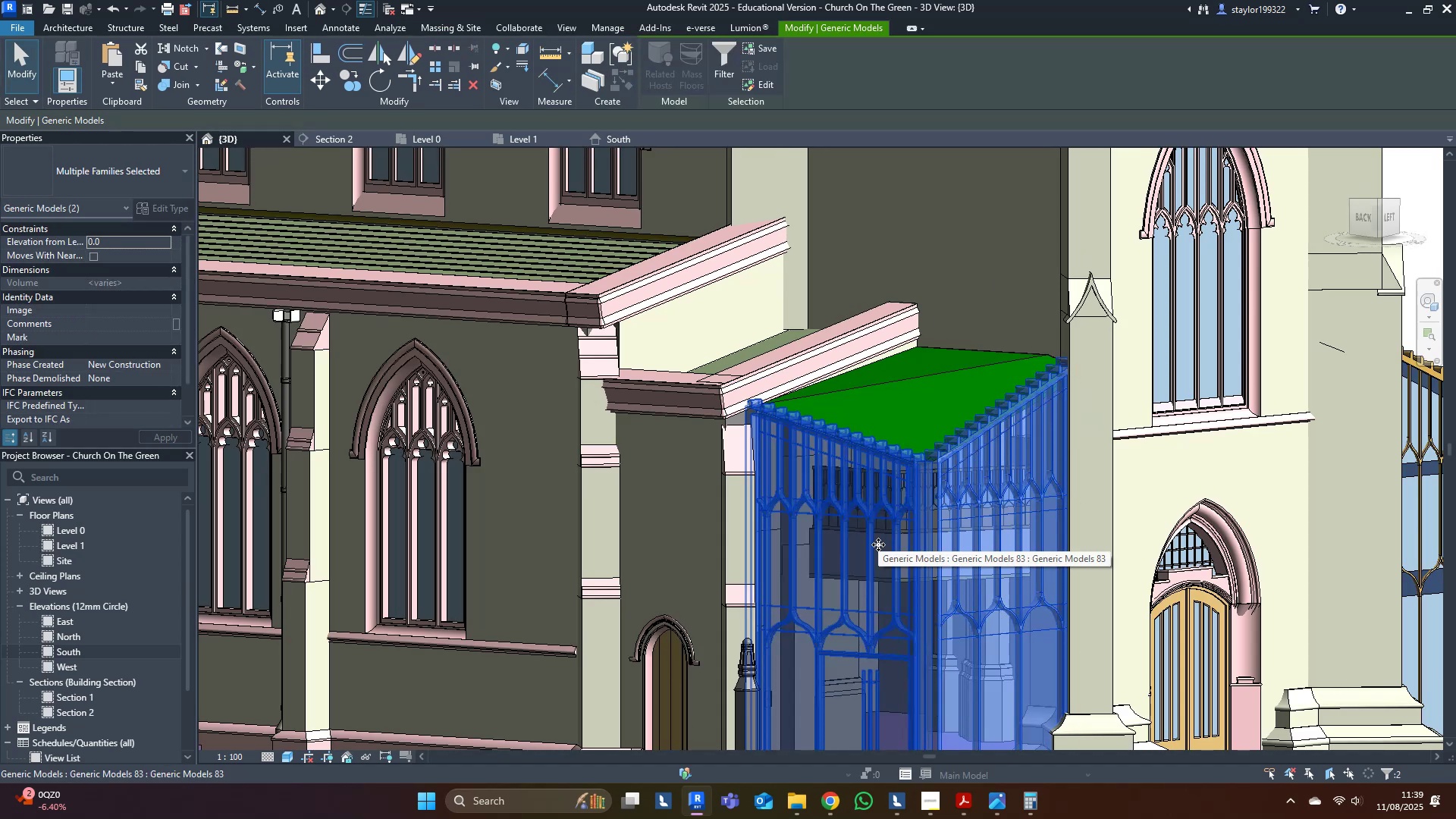 
key(Control+ControlLeft)
 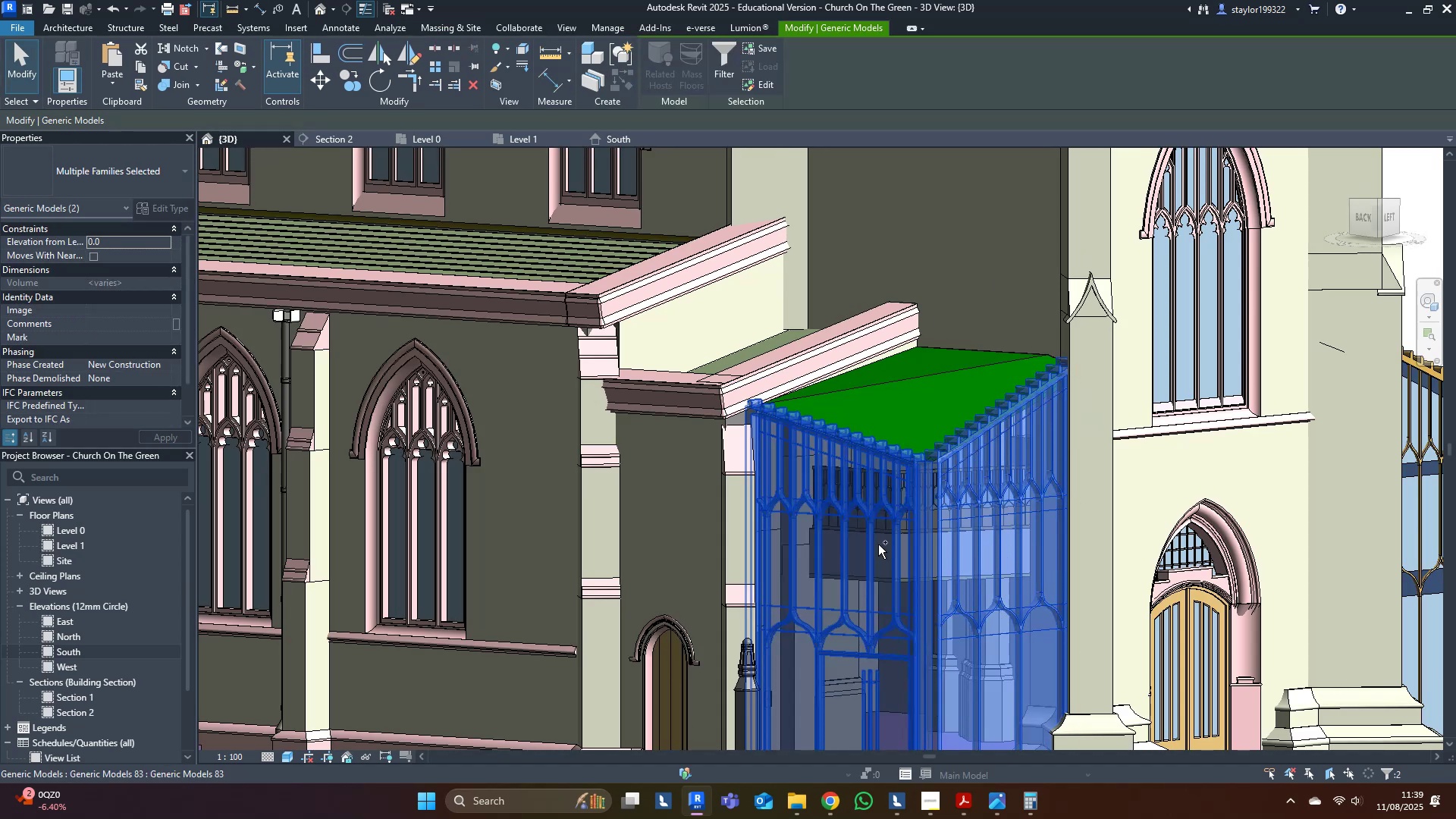 
key(Control+ControlLeft)
 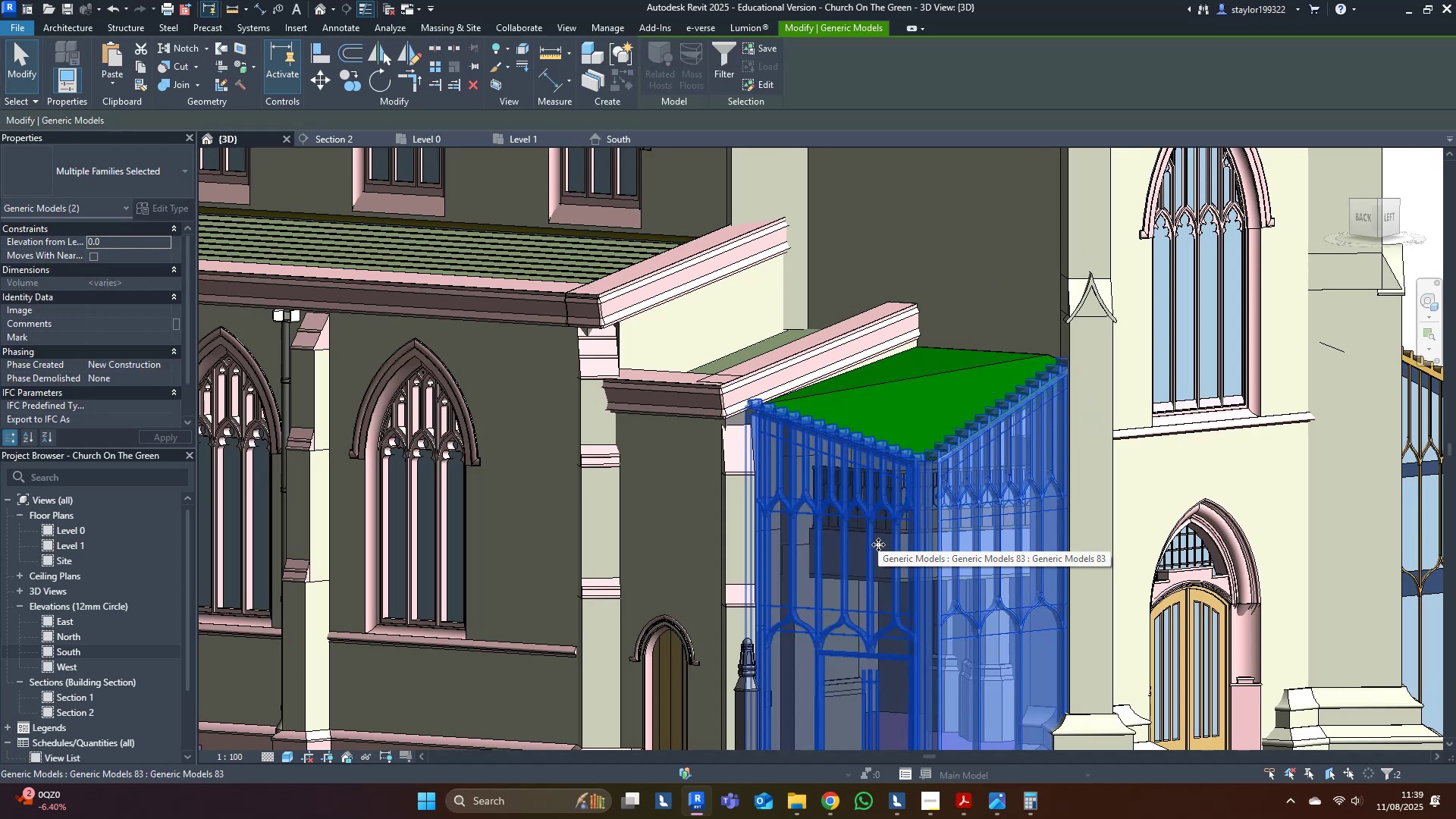 
type(hh)
 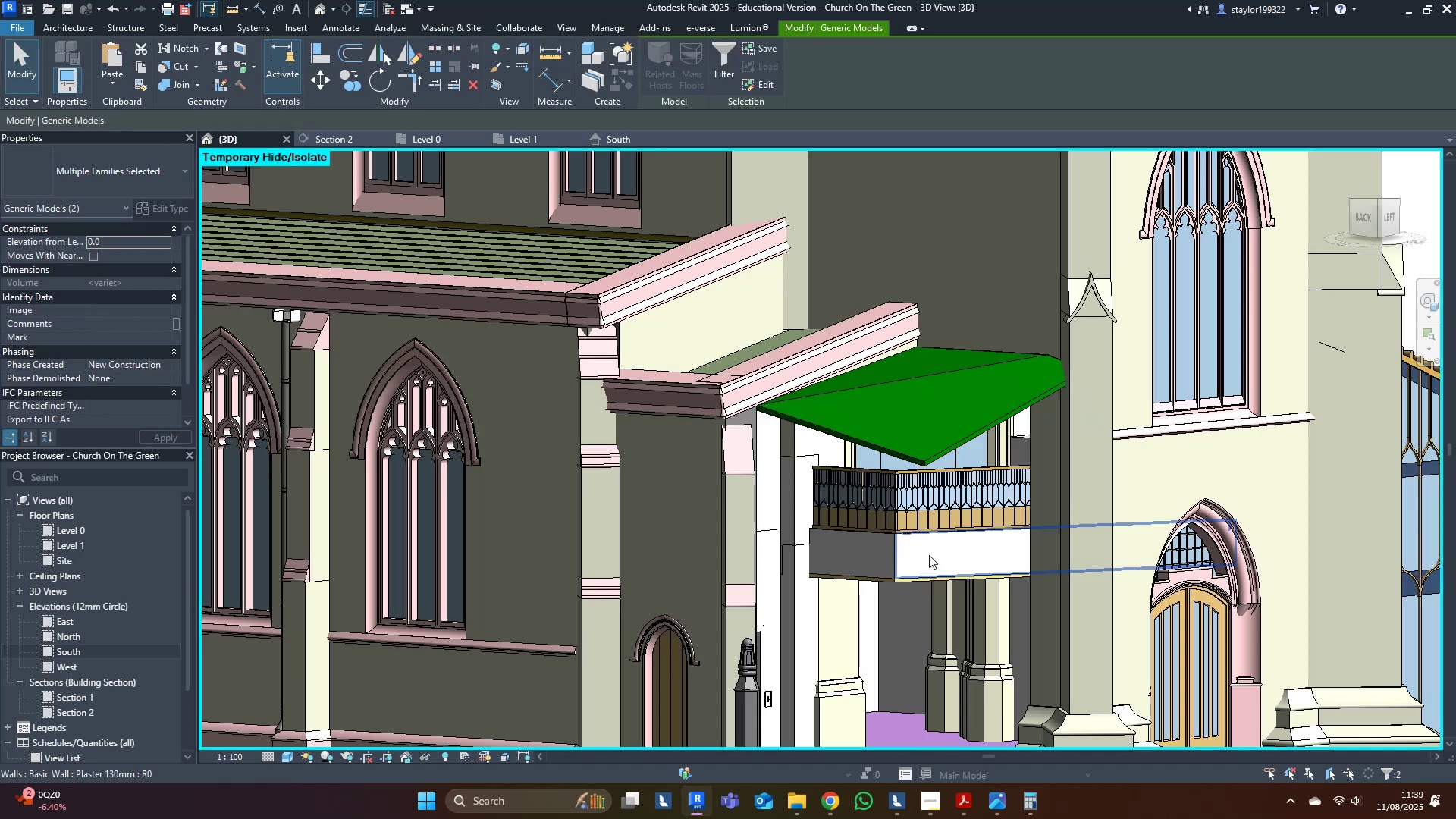 
hold_key(key=ShiftLeft, duration=1.16)
 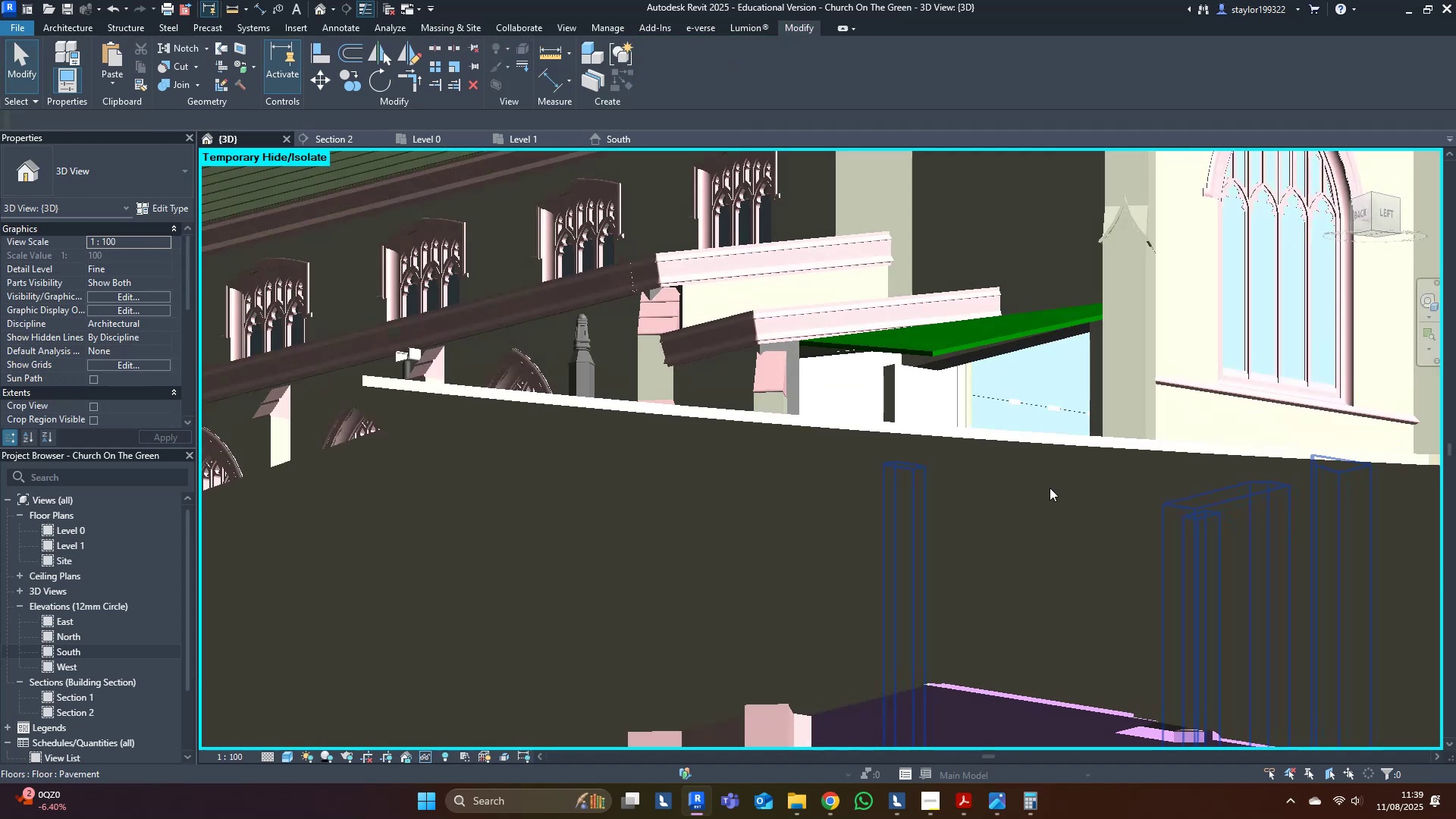 
scroll: coordinate [943, 411], scroll_direction: up, amount: 3.0
 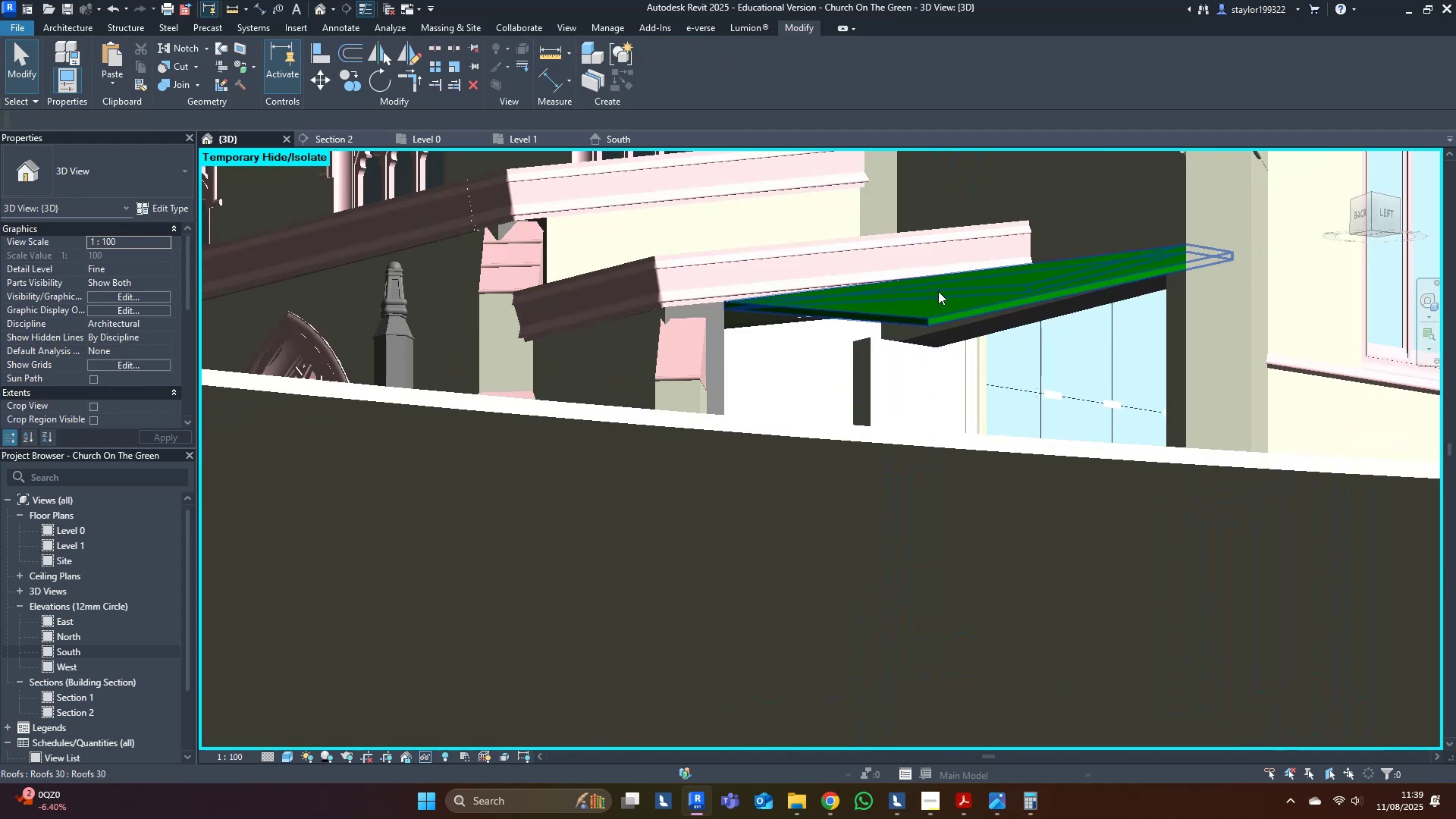 
left_click([937, 290])
 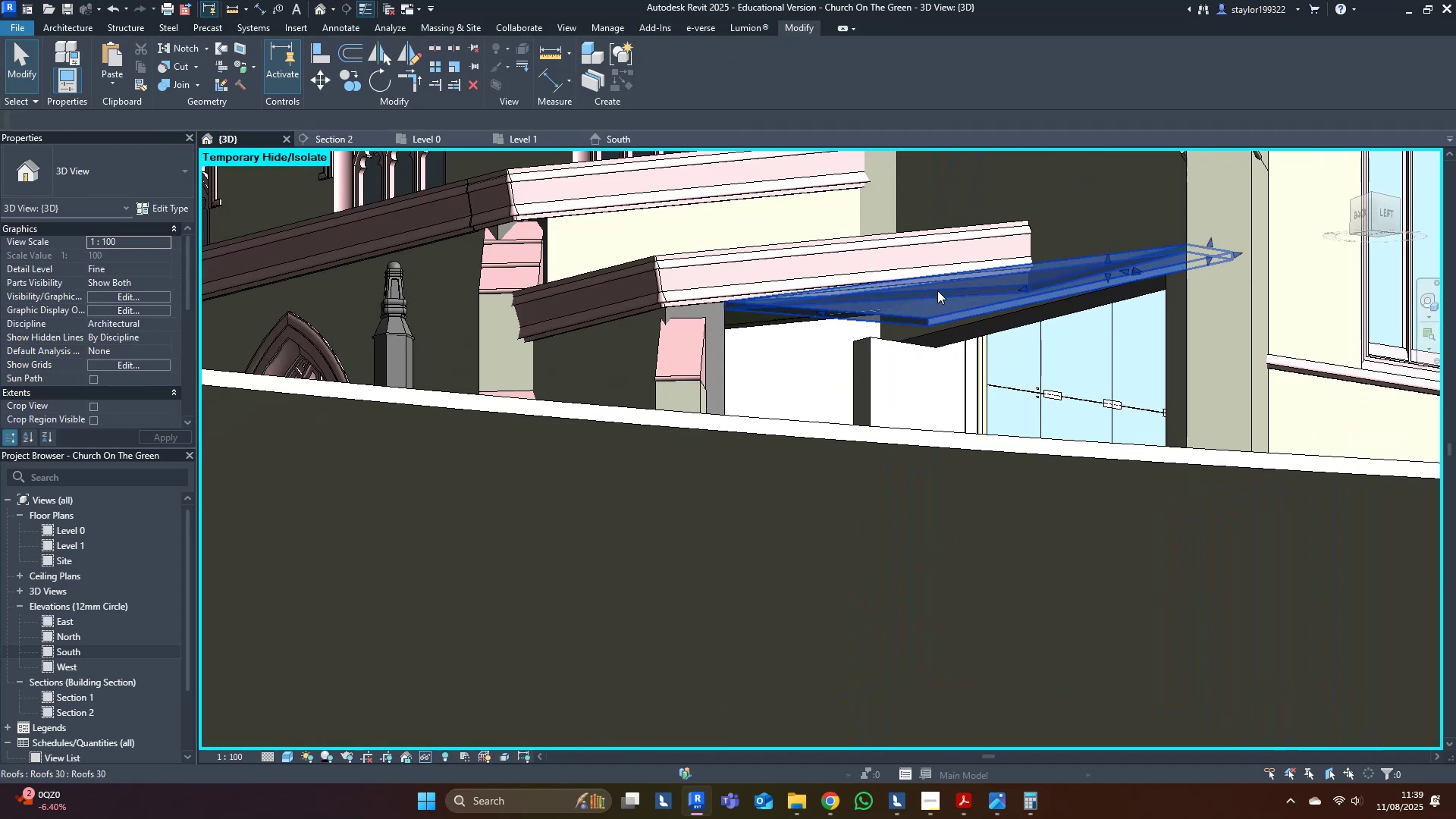 
hold_key(key=ShiftLeft, duration=0.58)
 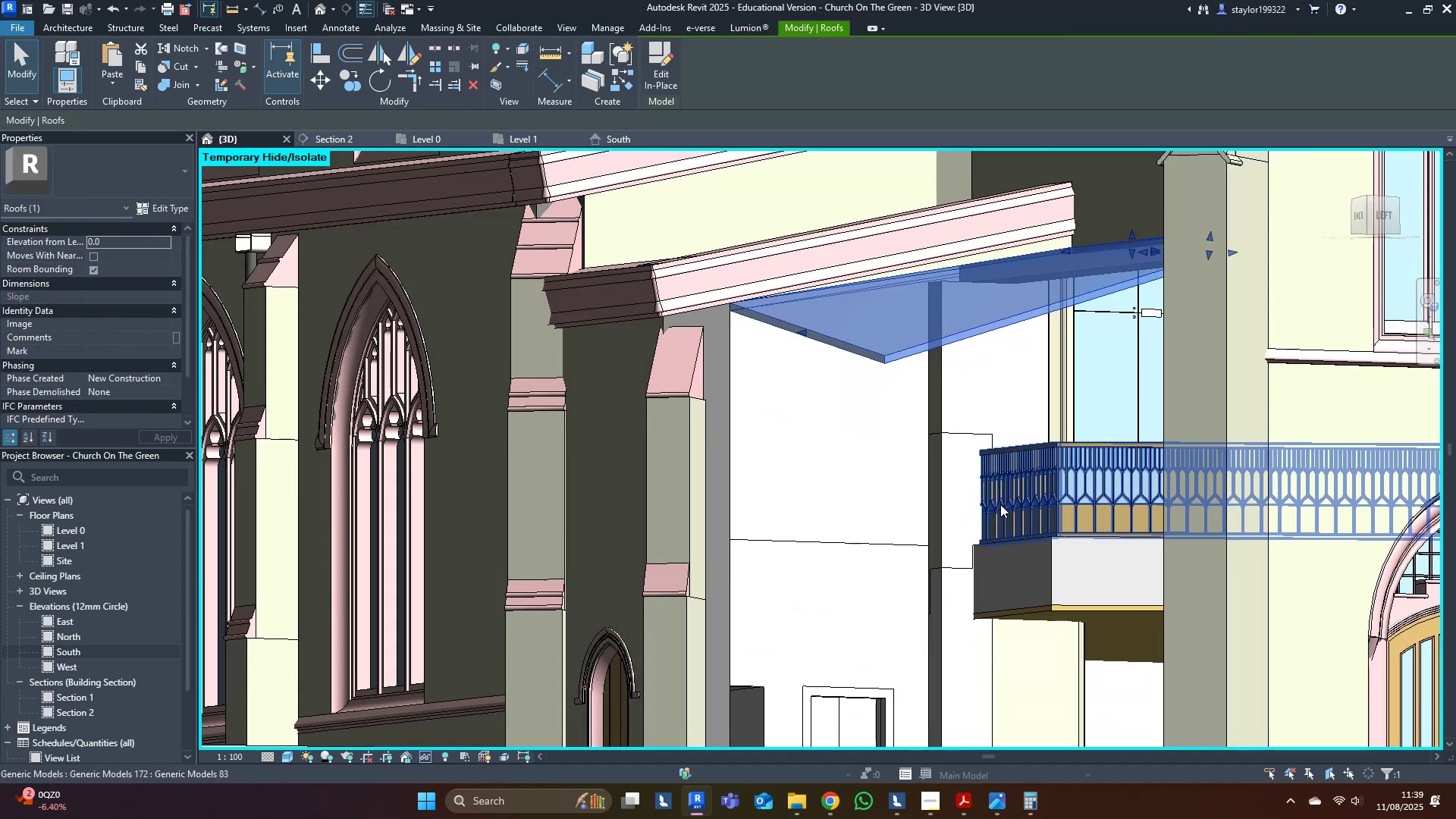 
type(hh)
 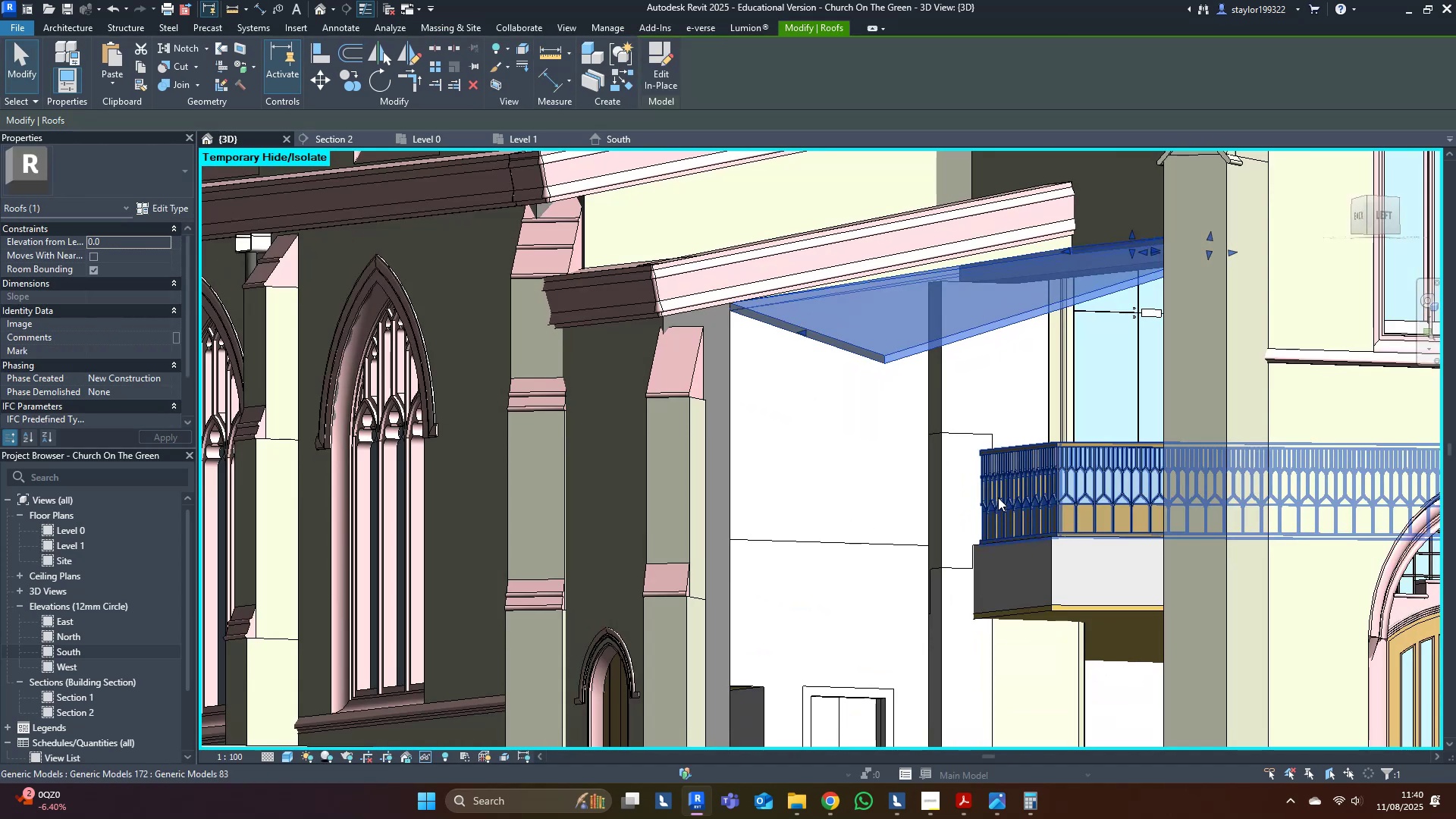 
hold_key(key=ShiftLeft, duration=1.5)
 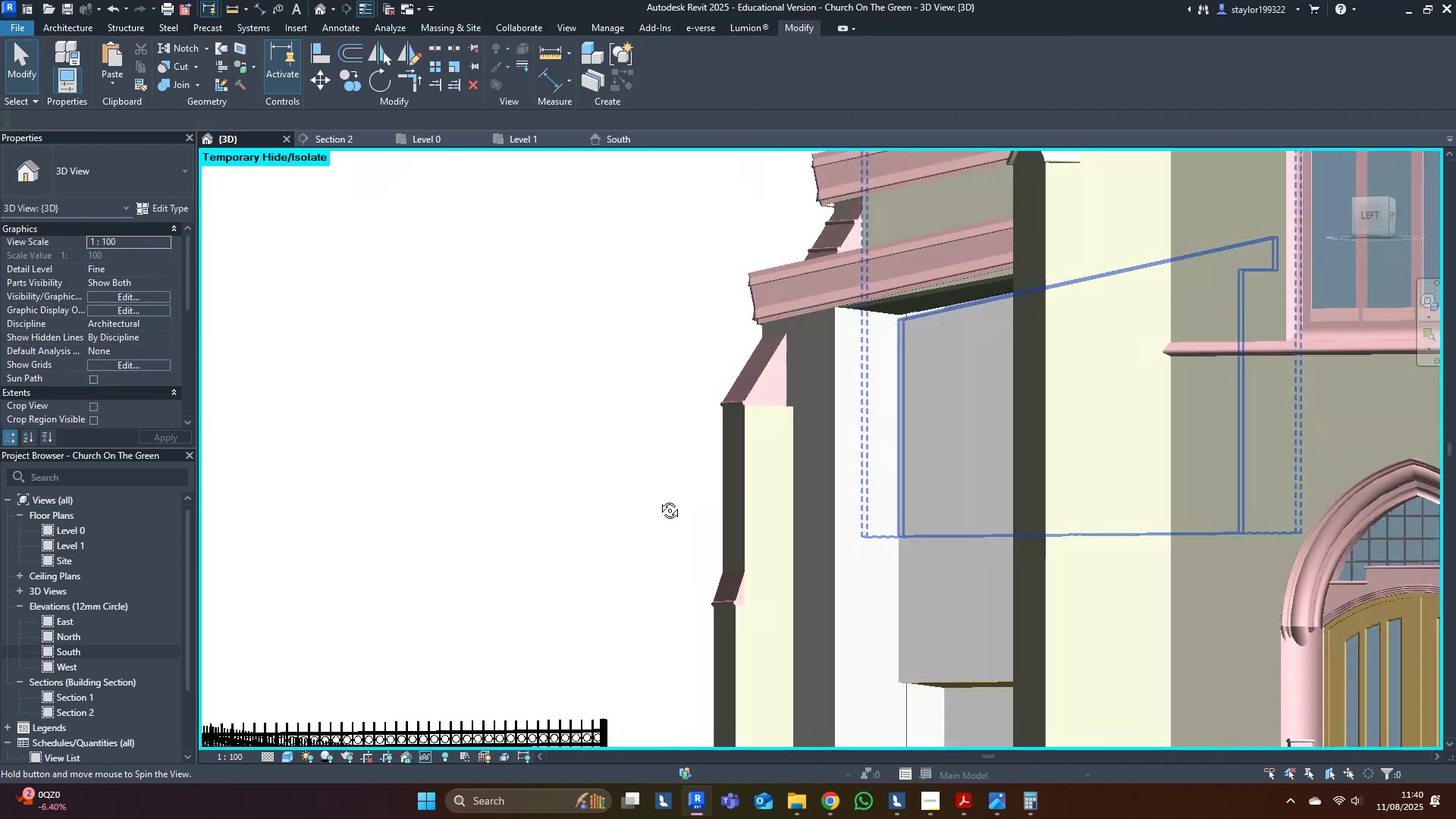 
hold_key(key=ShiftLeft, duration=1.28)
 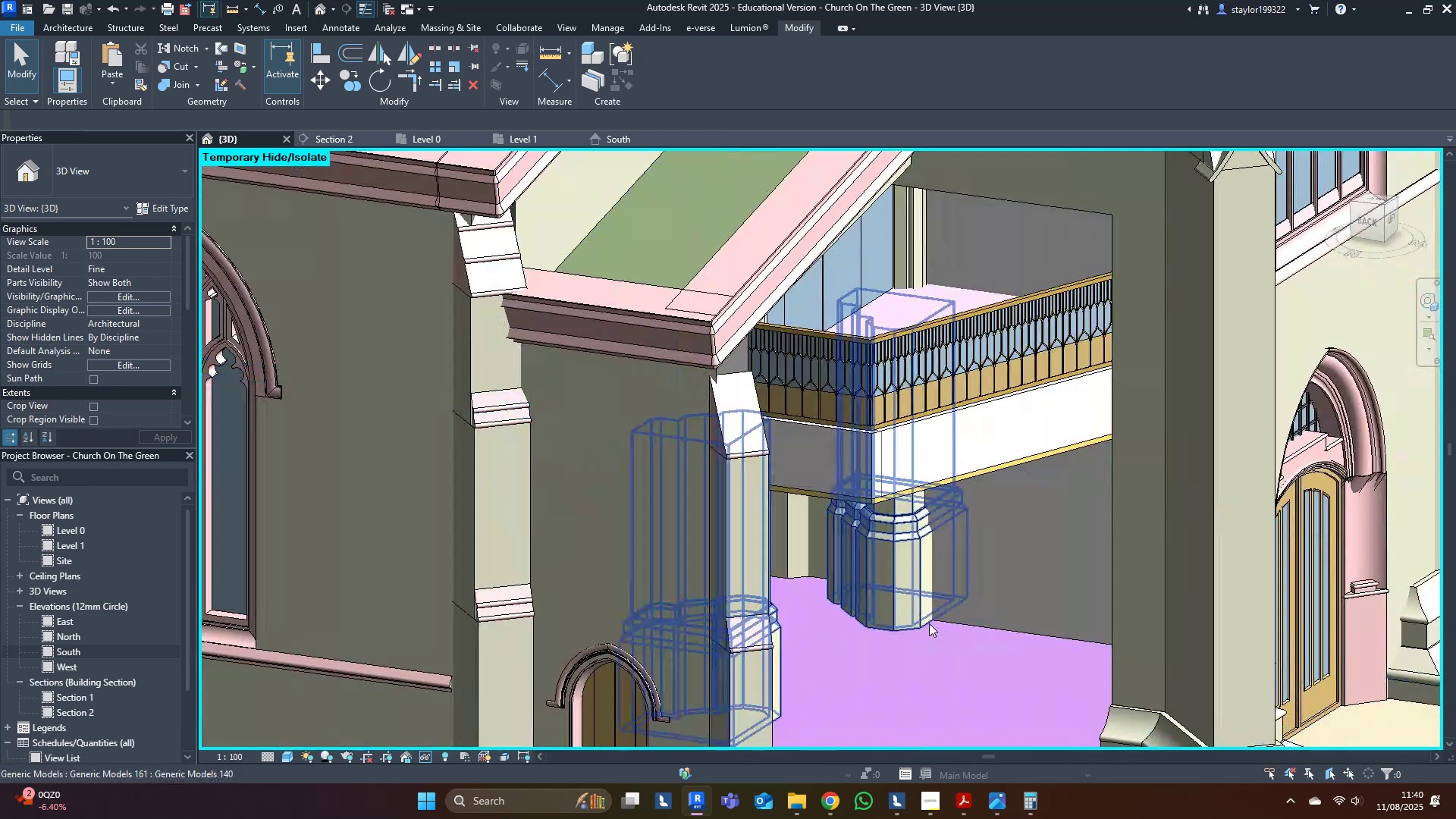 
type(hr)
 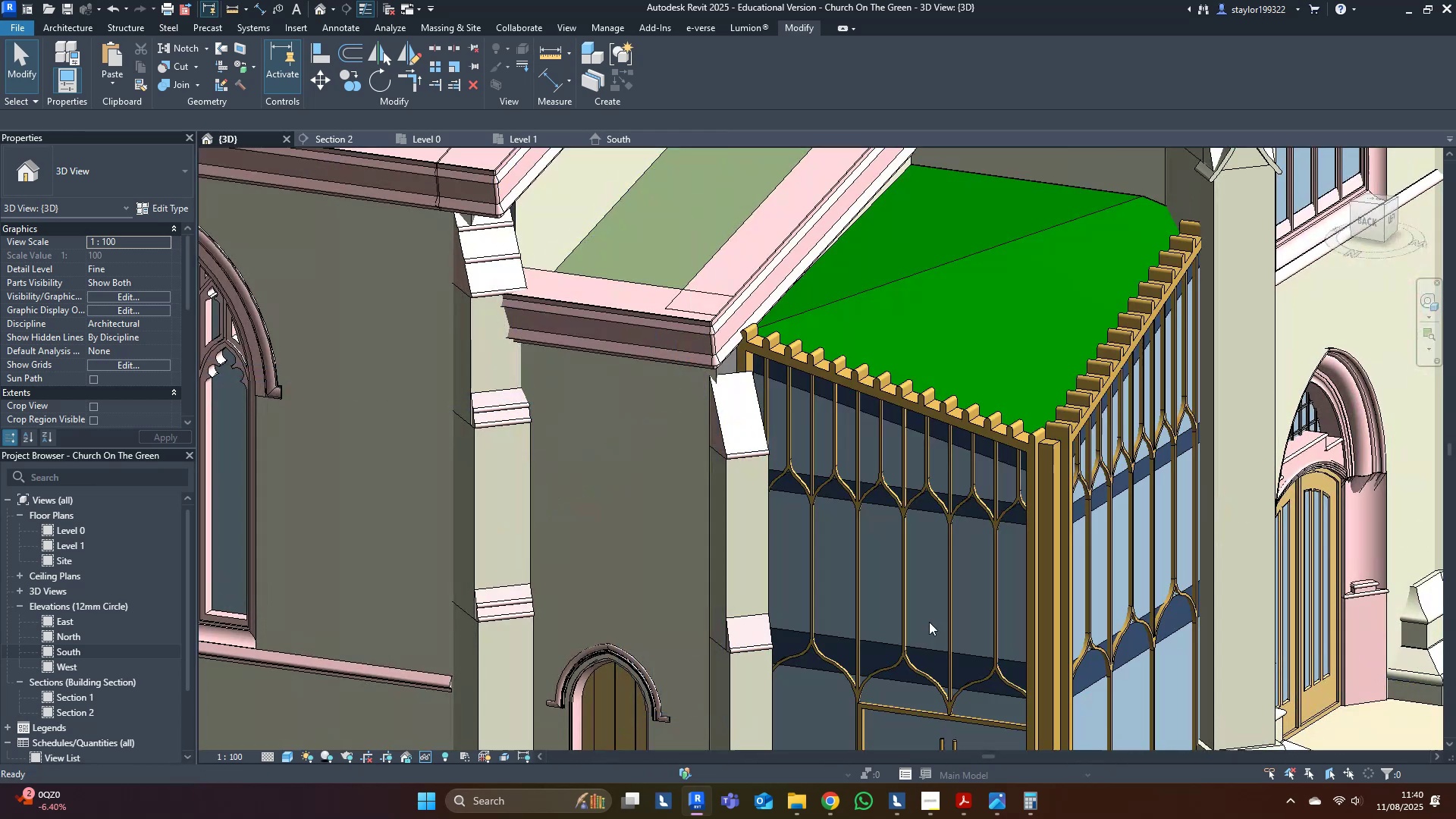 
hold_key(key=ShiftLeft, duration=0.73)
 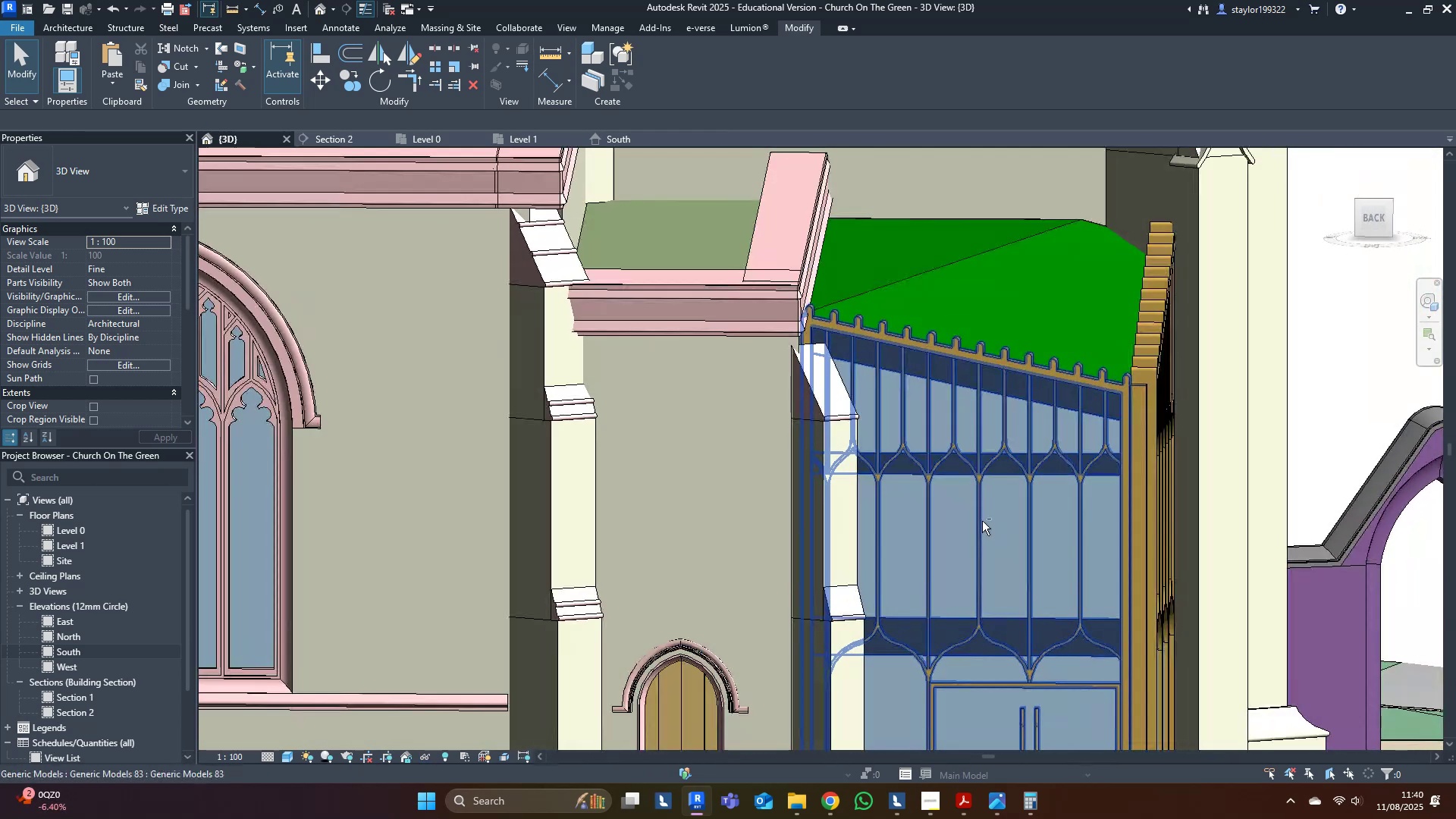 
scroll: coordinate [767, 452], scroll_direction: up, amount: 3.0
 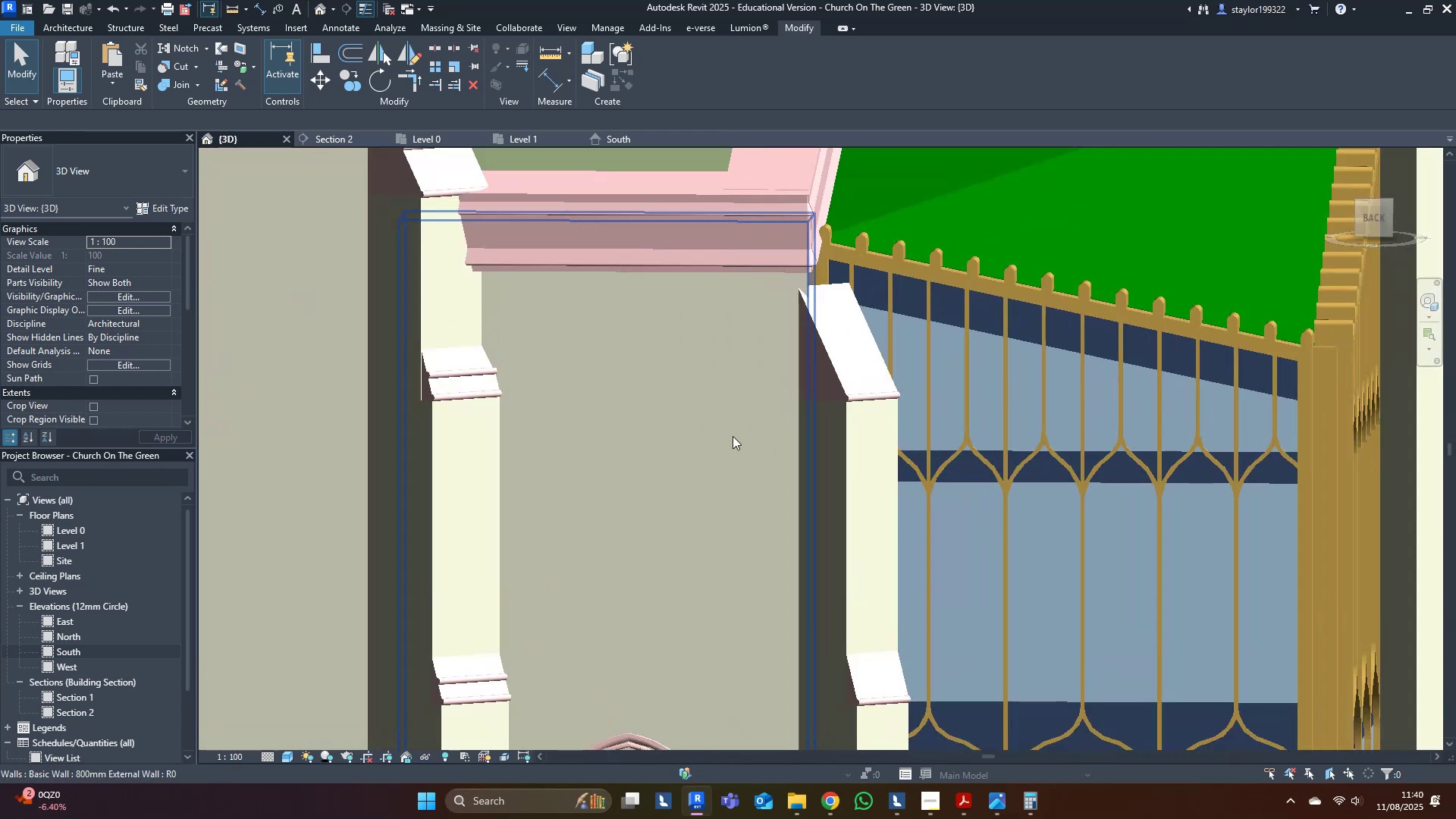 
left_click([729, 435])
 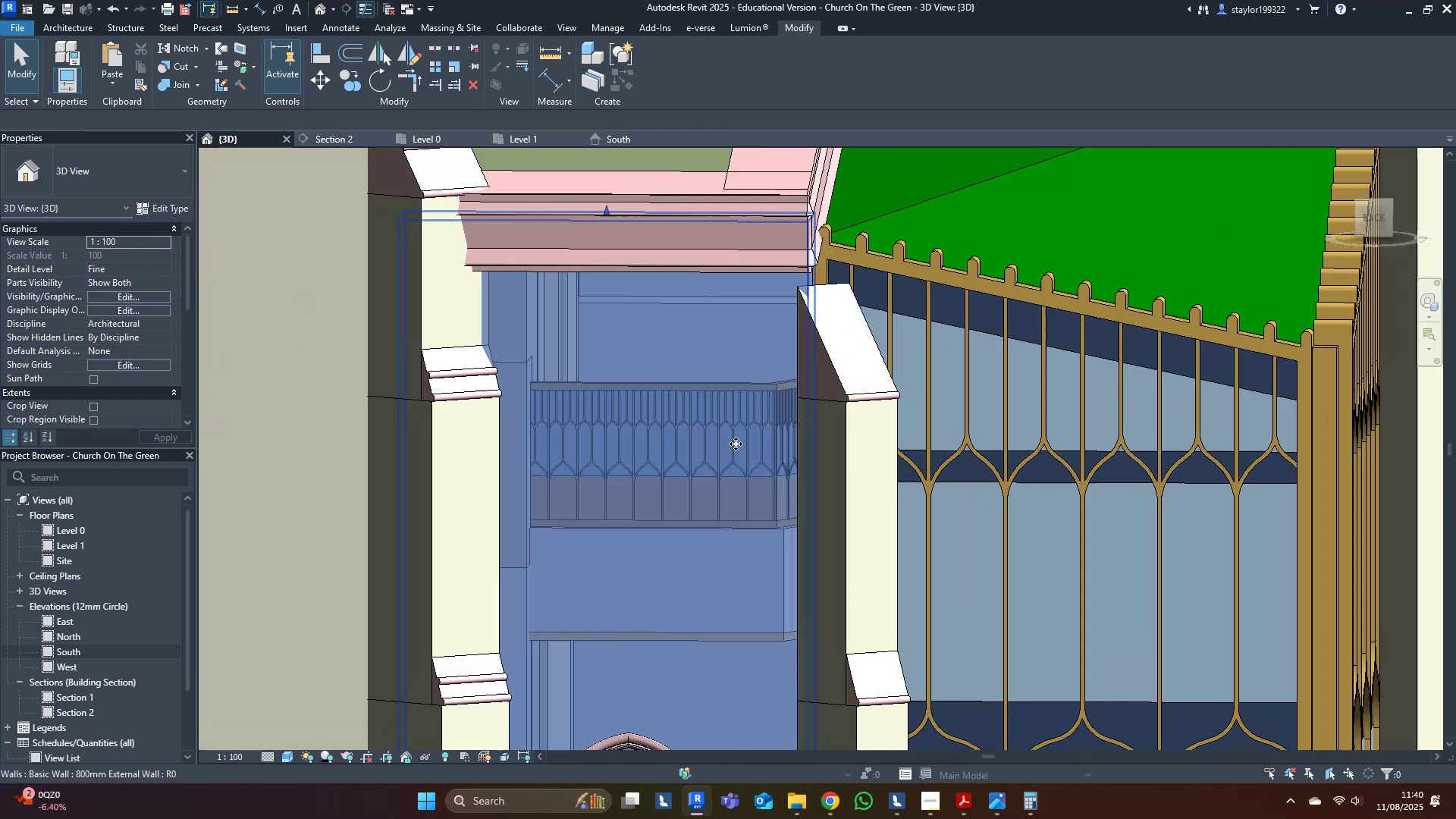 
hold_key(key=ShiftLeft, duration=0.71)
 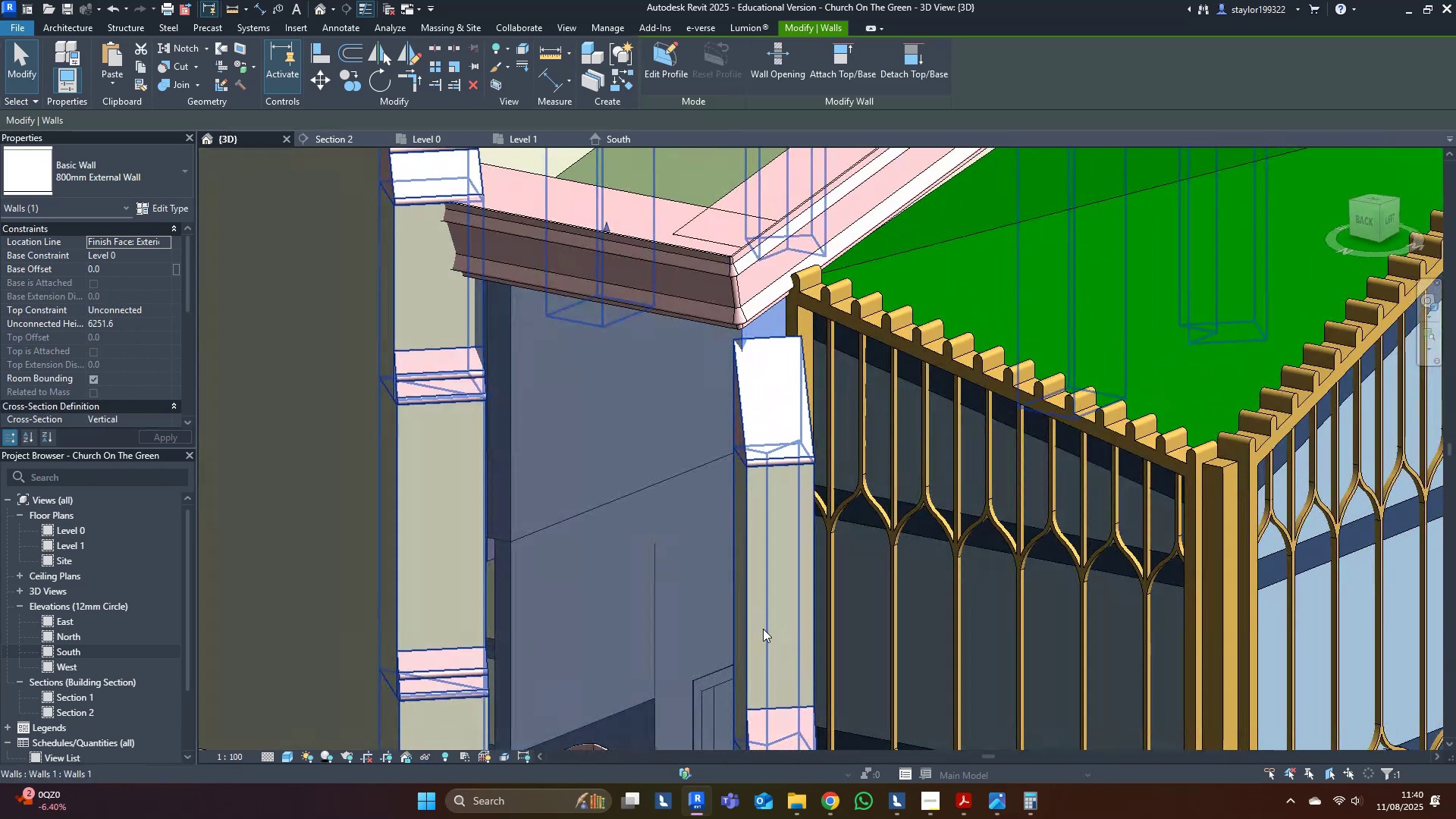 
key(Escape)
 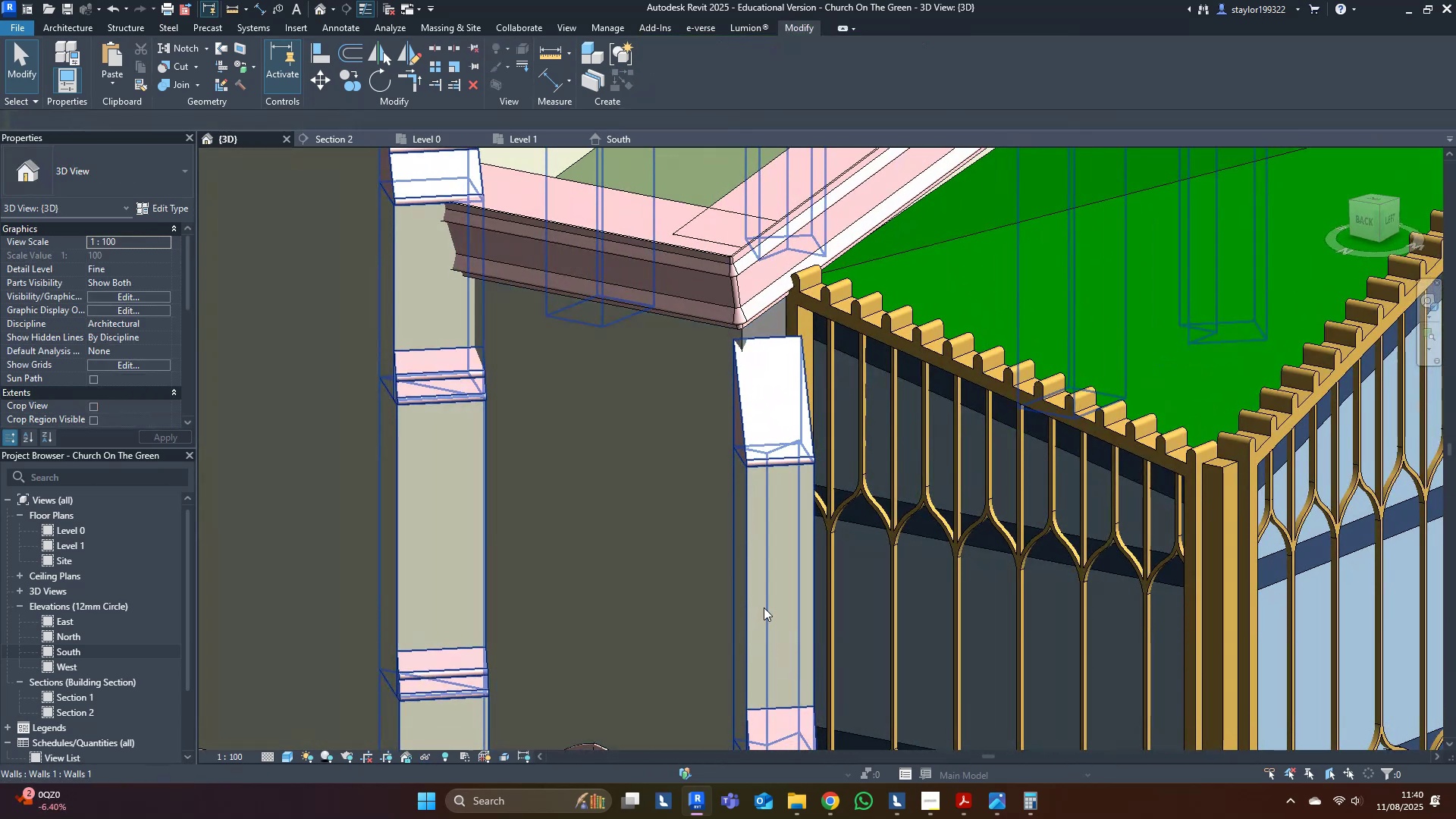 
left_click([764, 607])
 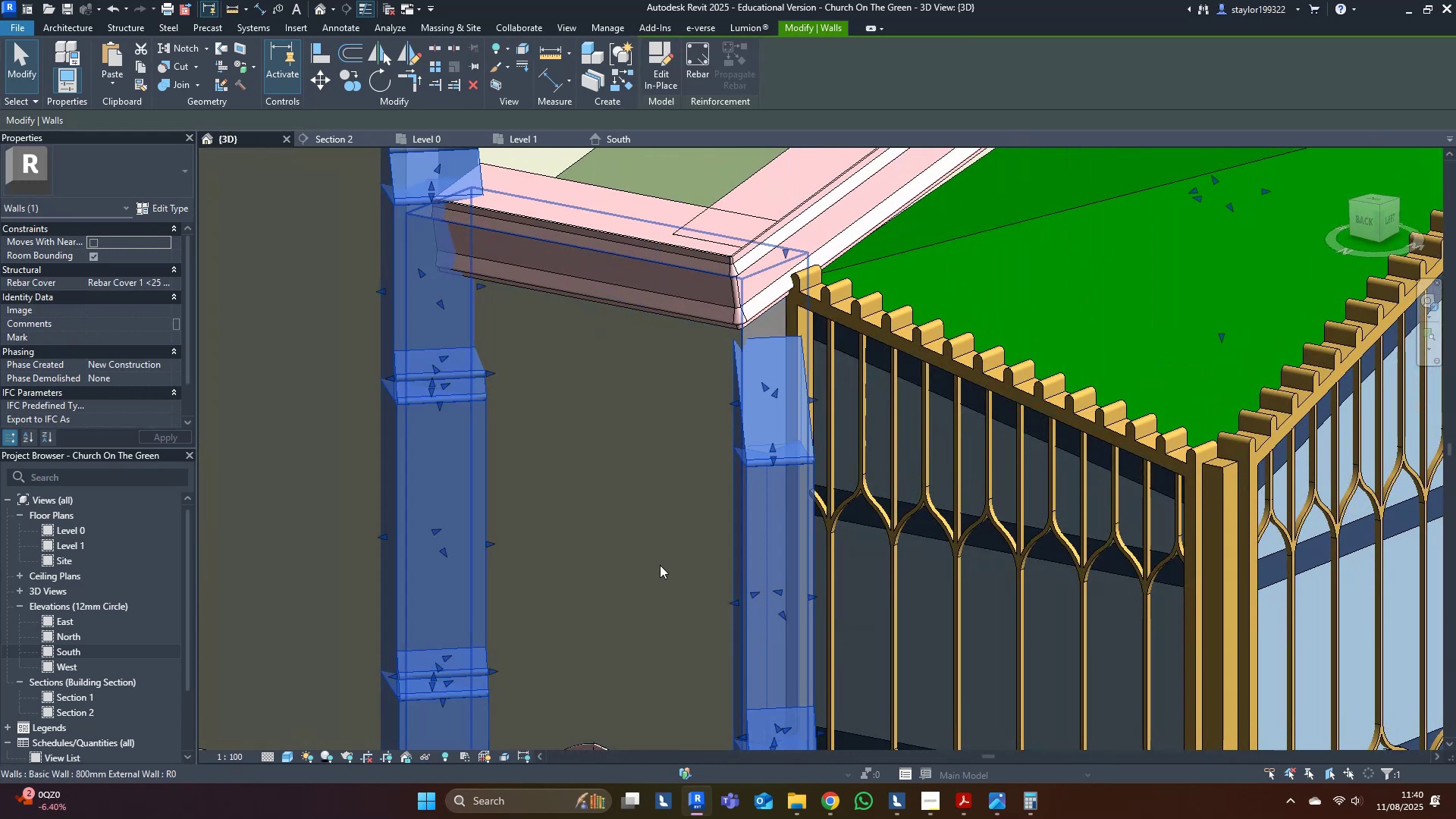 
left_click([660, 565])
 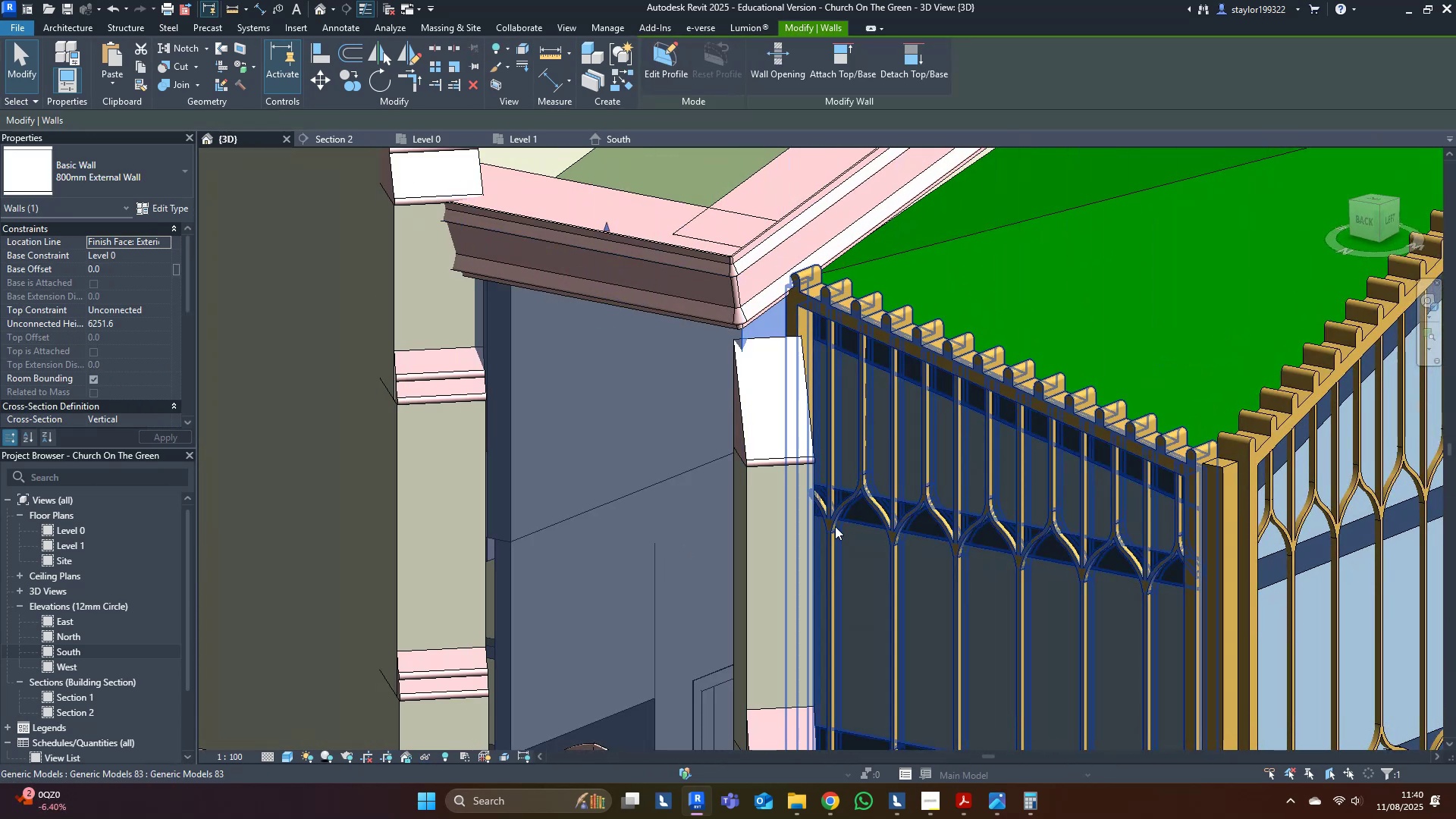 
hold_key(key=ControlLeft, duration=0.4)
left_click([808, 538])
 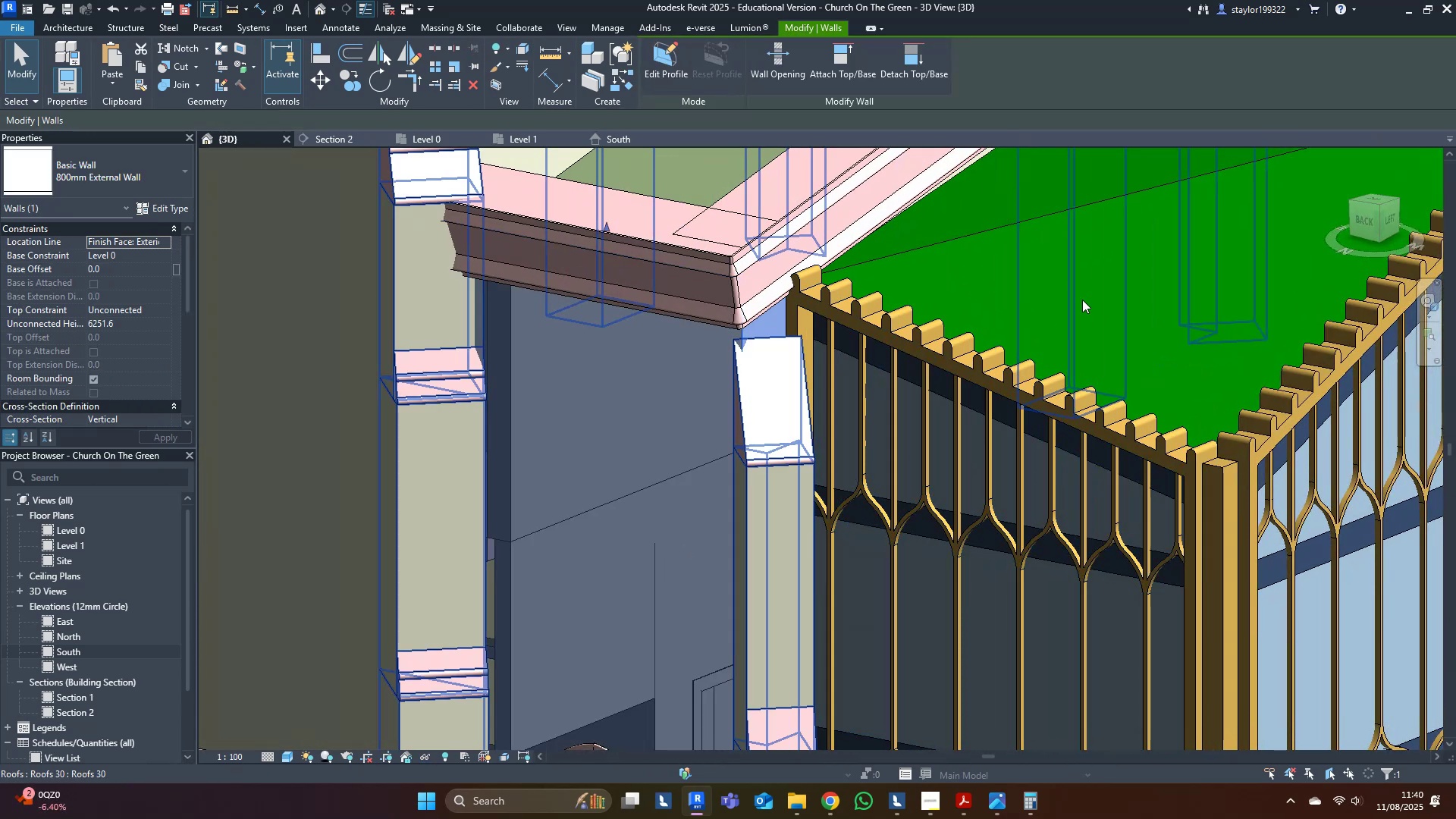 
key(Shift+ShiftLeft)
 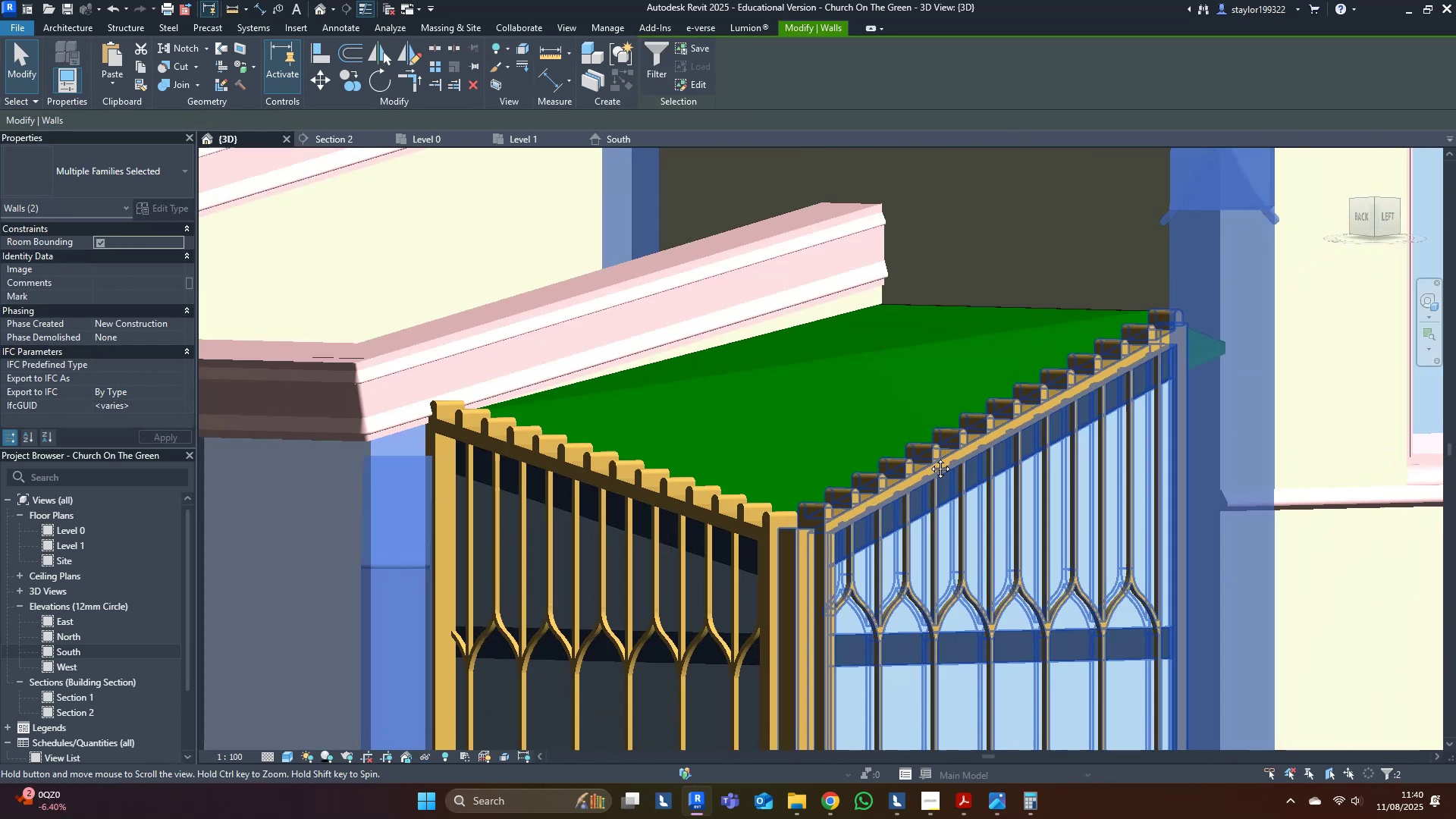 
scroll: coordinate [989, 642], scroll_direction: up, amount: 3.0
 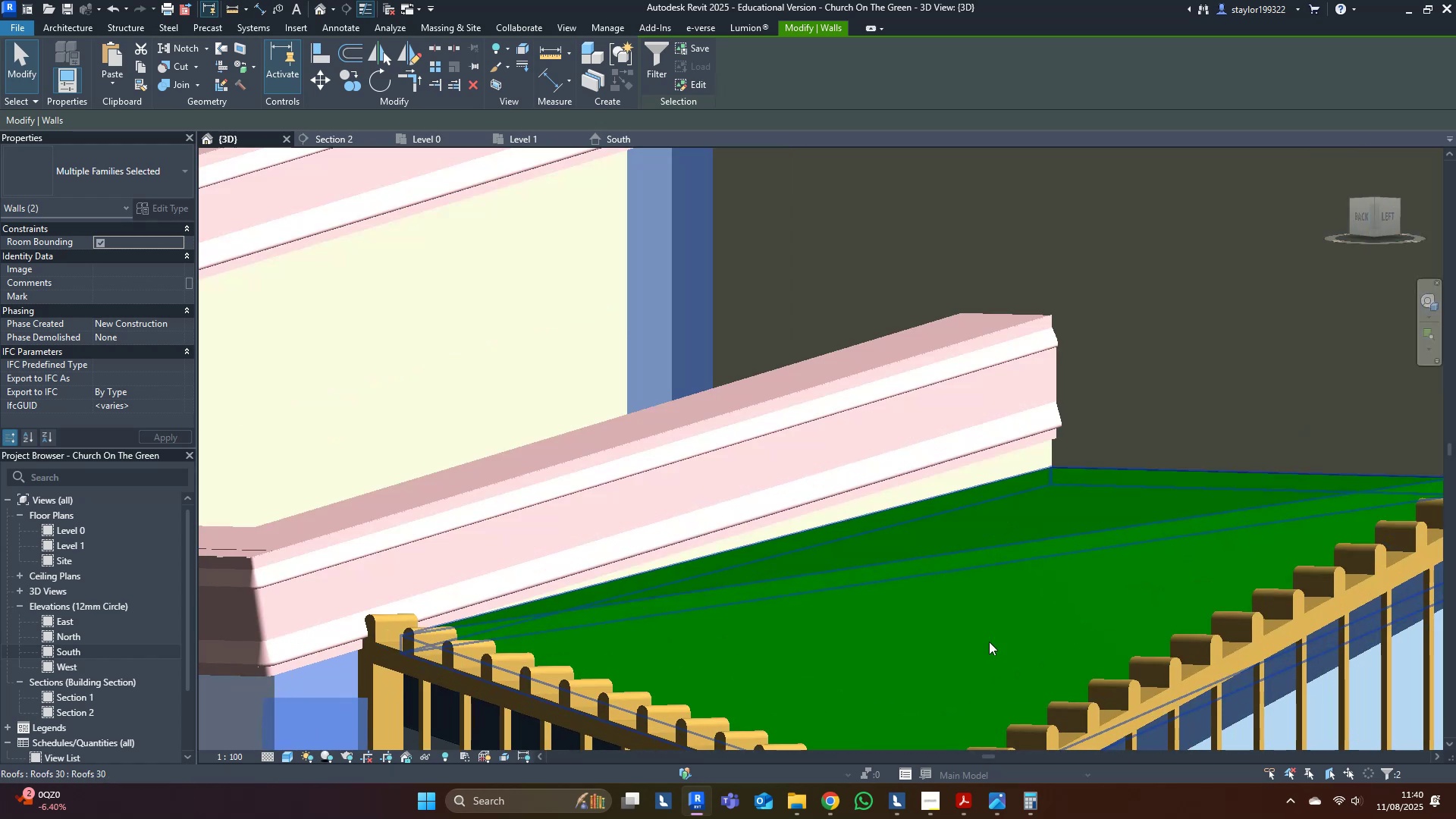 
hold_key(key=ControlLeft, duration=1.19)
left_click([989, 627])
 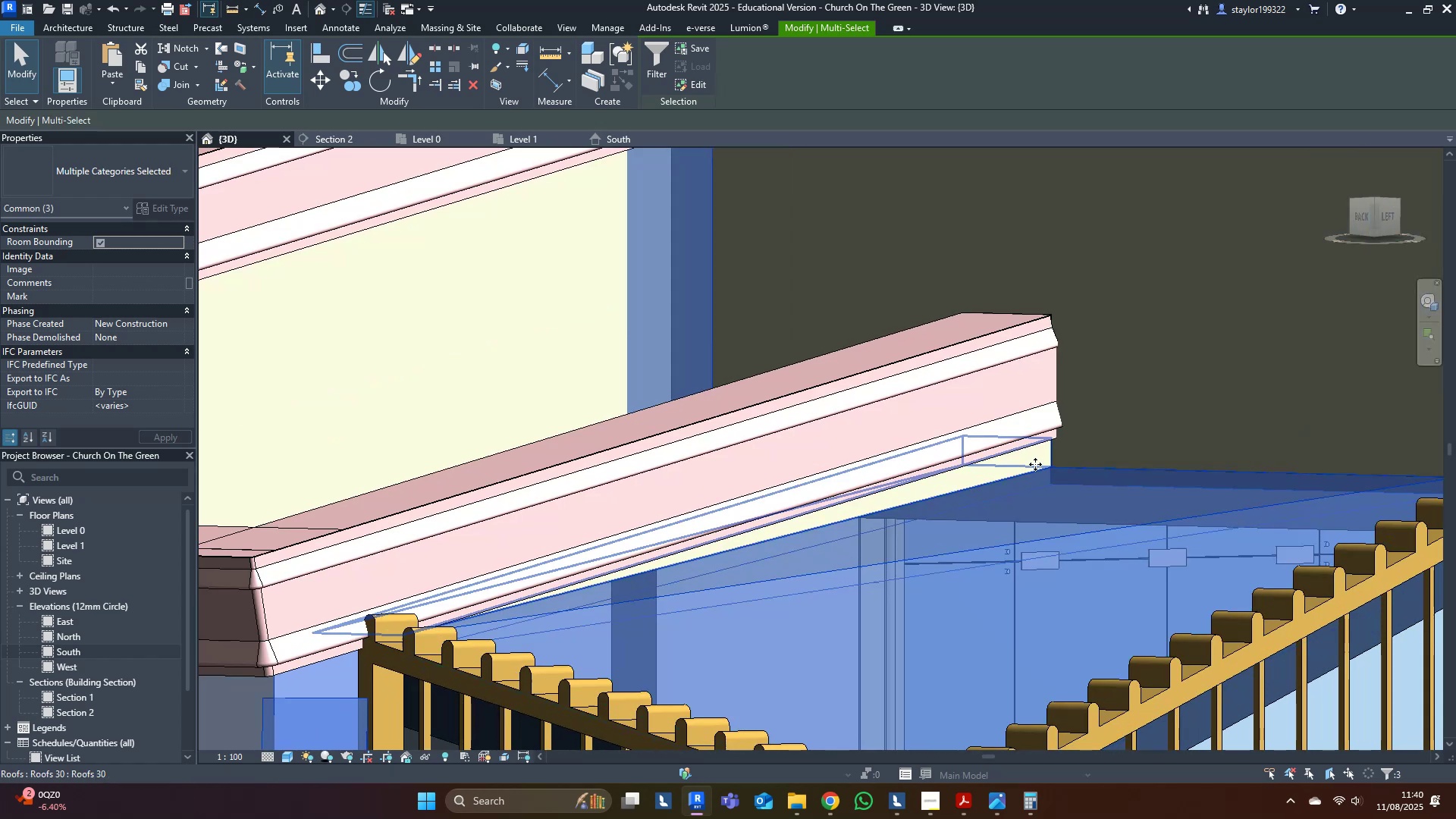 
left_click([1033, 463])
 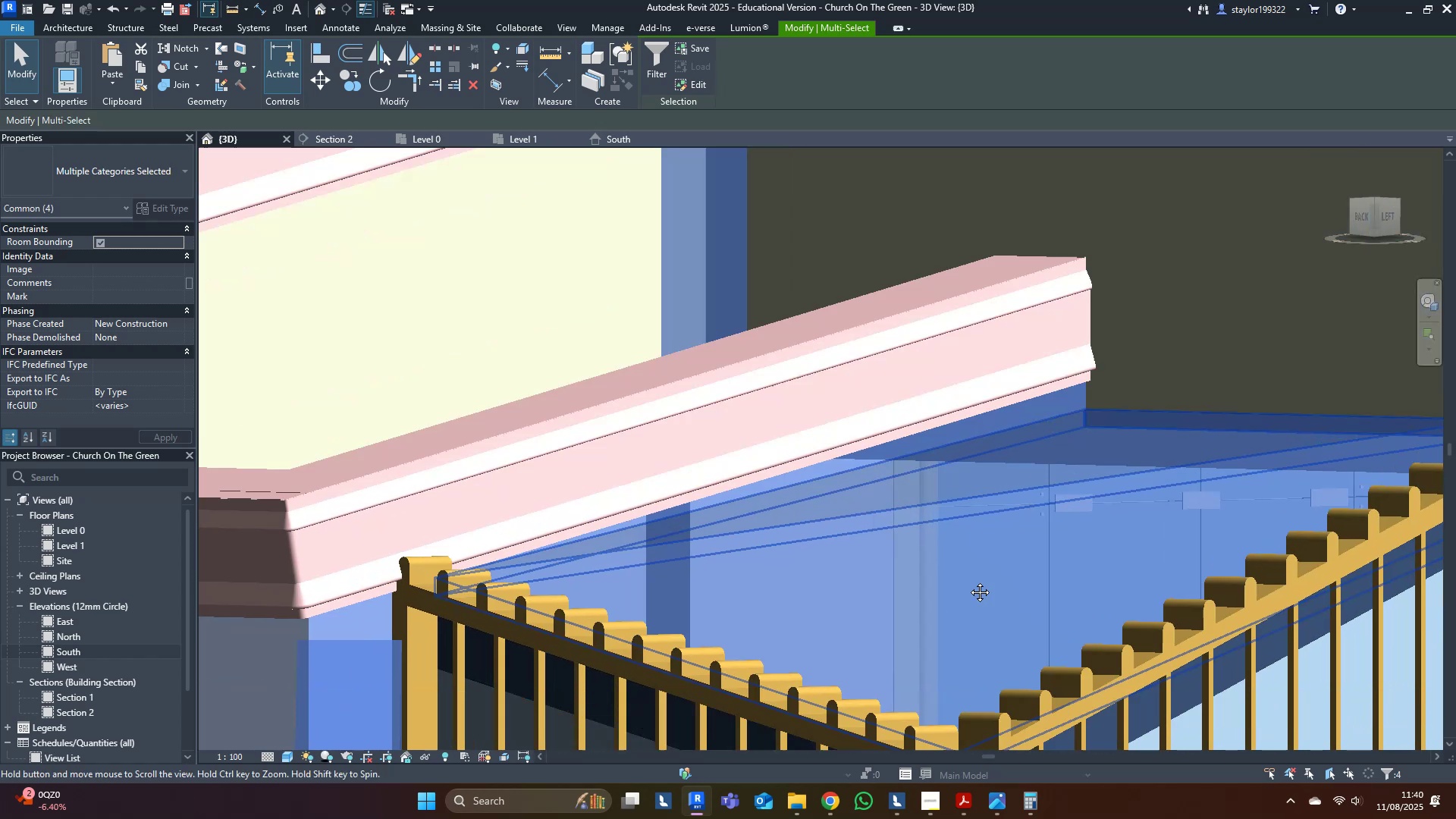 
type(hi)
key(Escape)
 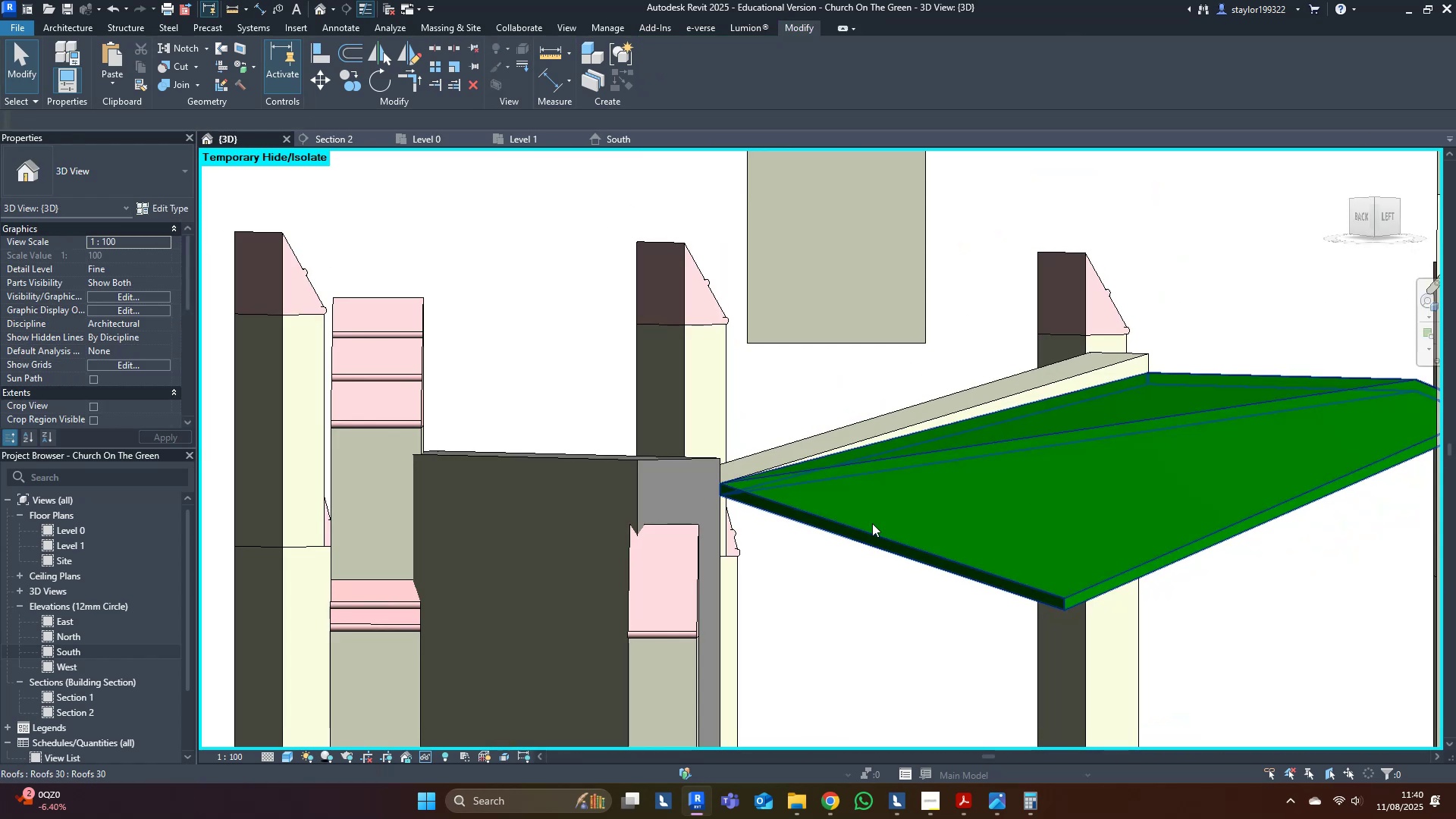 
scroll: coordinate [1049, 500], scroll_direction: down, amount: 3.0
 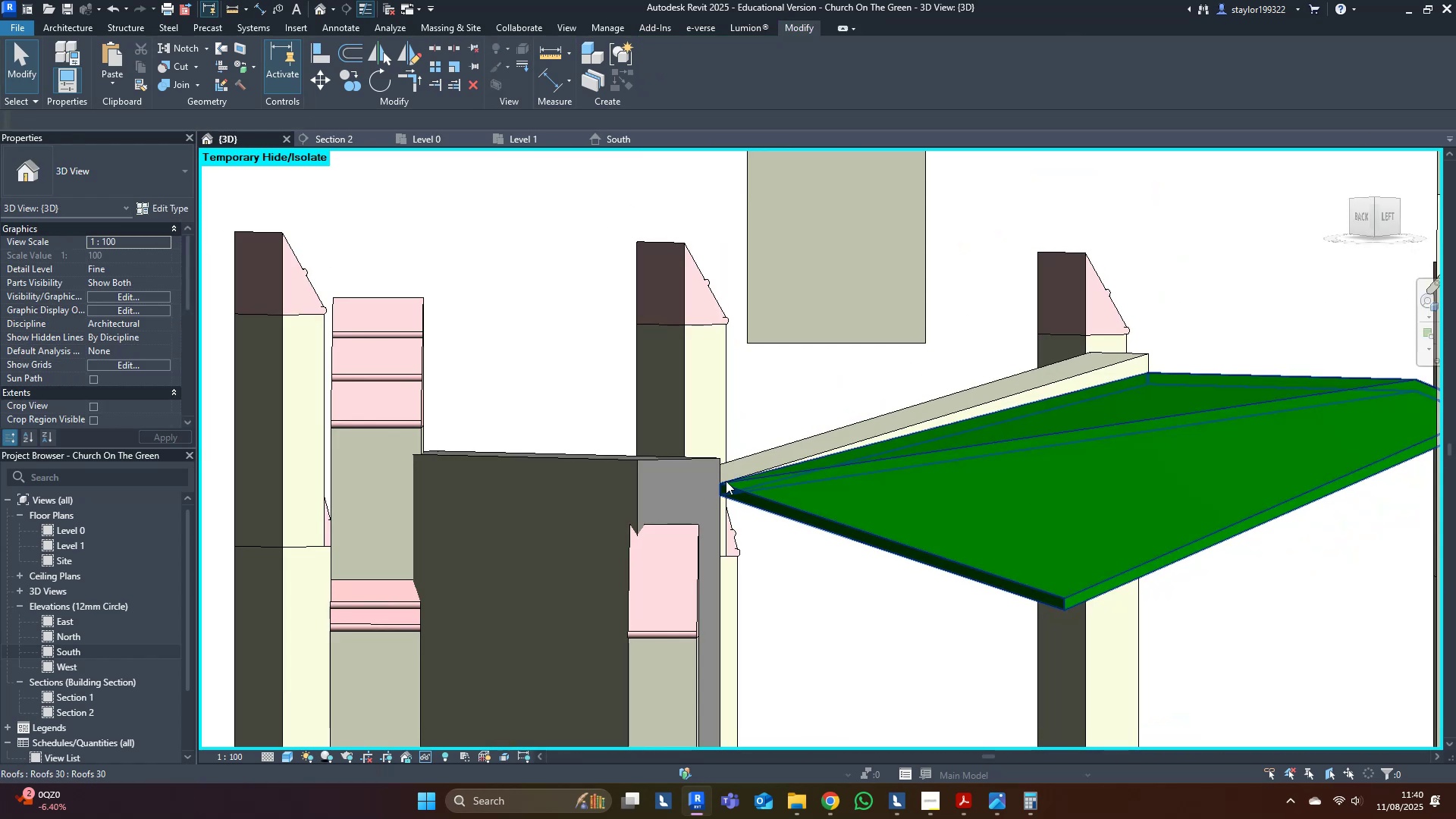 
left_click([756, 457])
 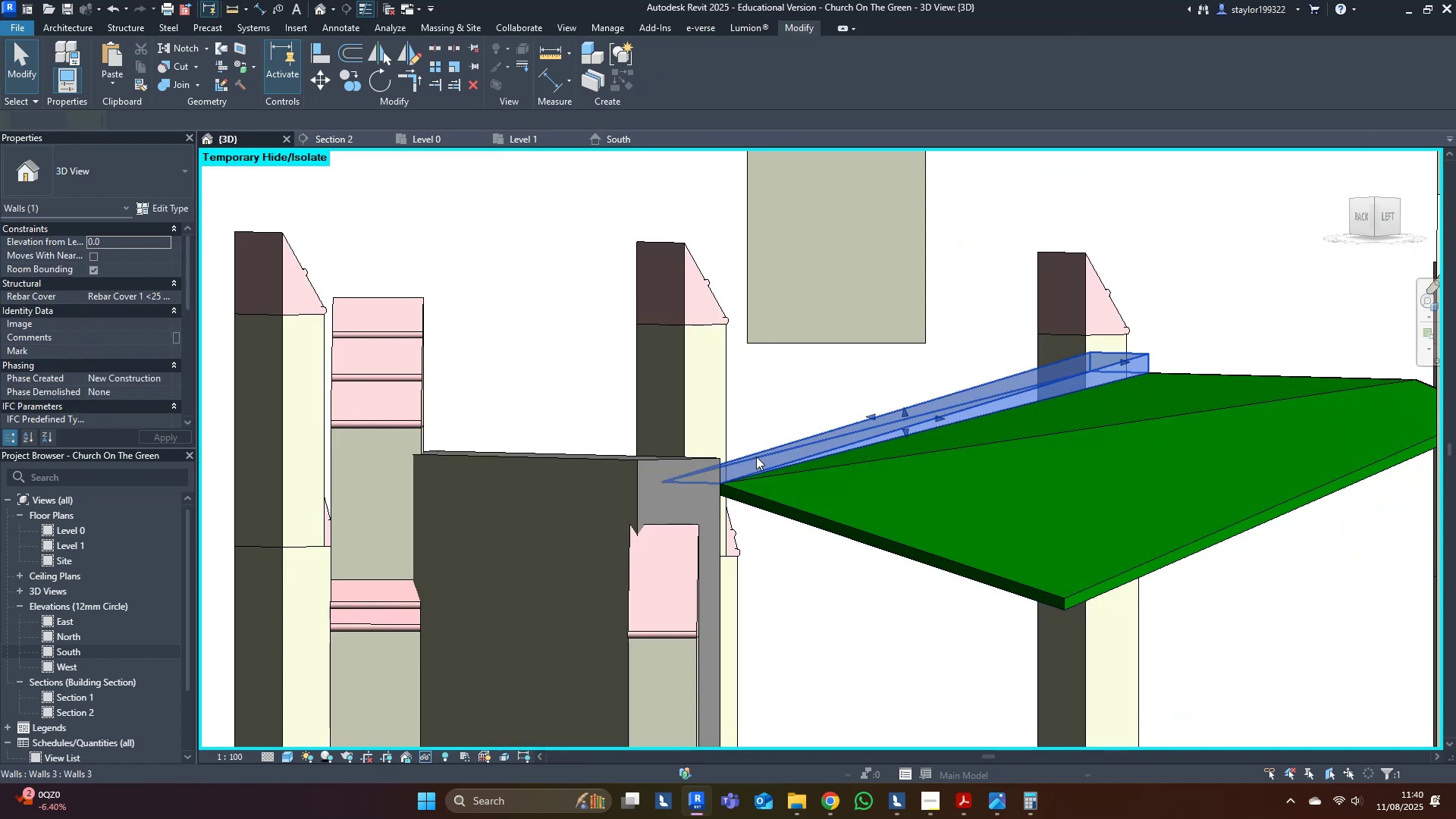 
hold_key(key=ShiftLeft, duration=0.47)
 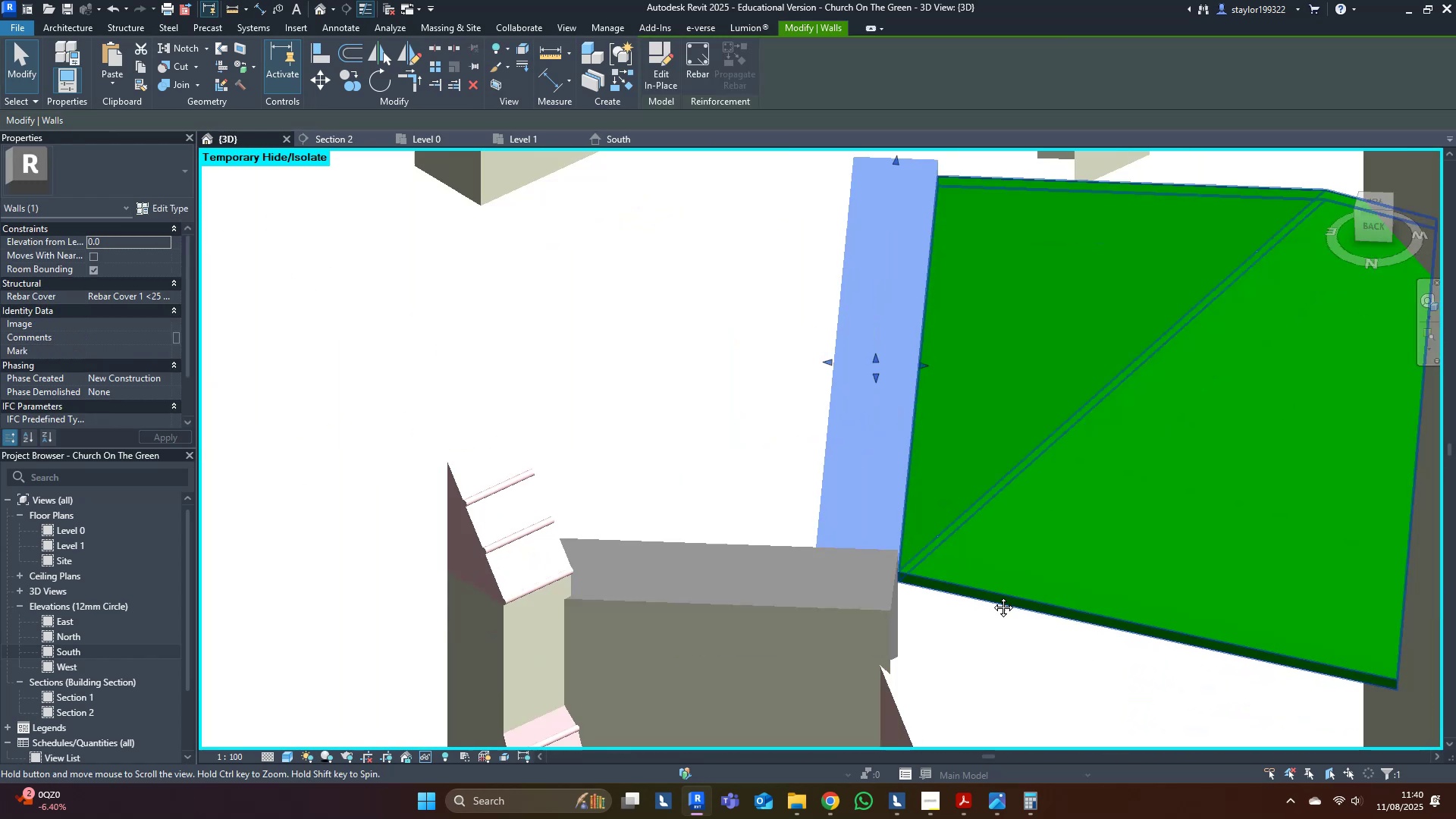 
type(hr)
 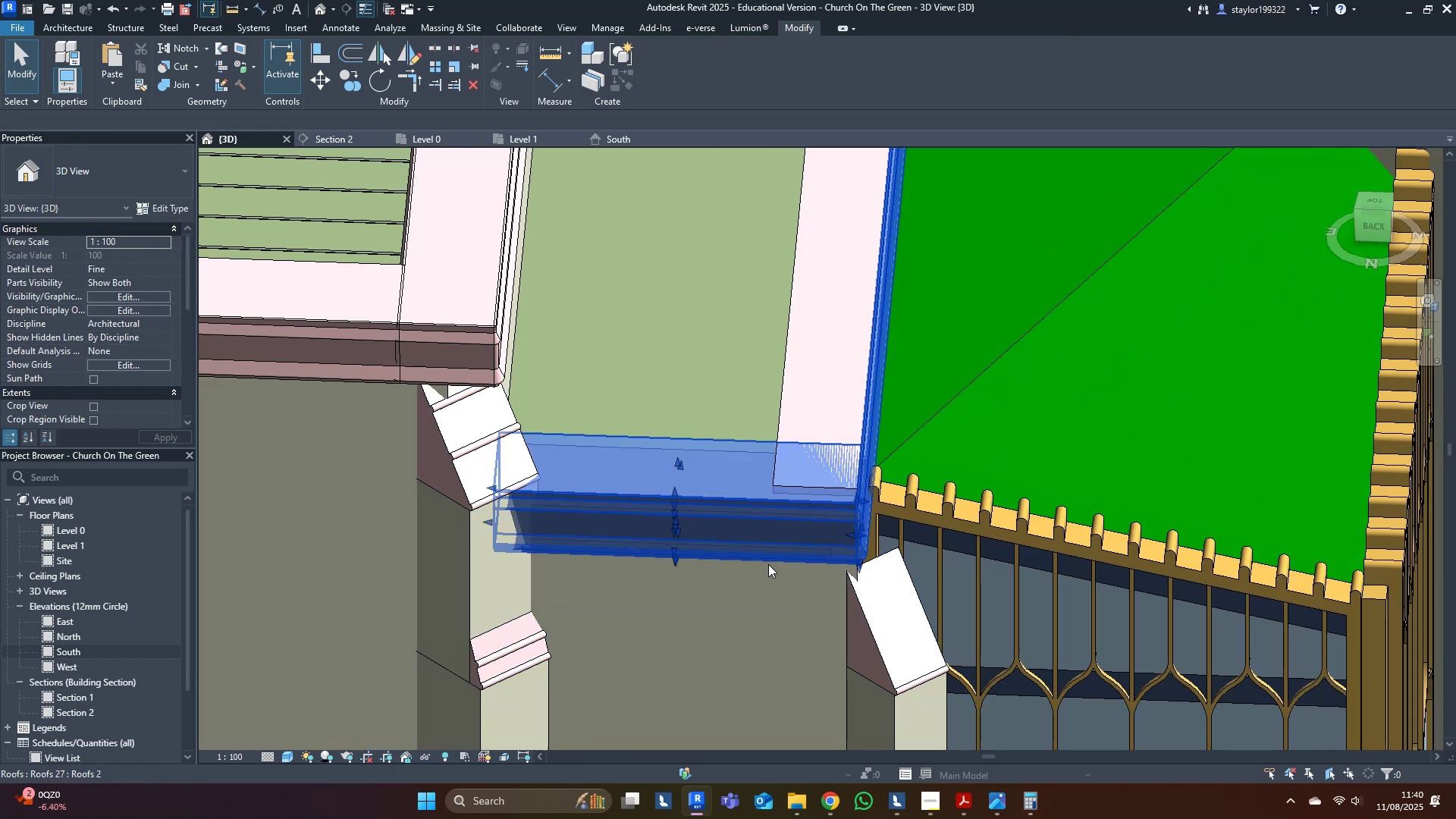 
double_click([770, 669])
 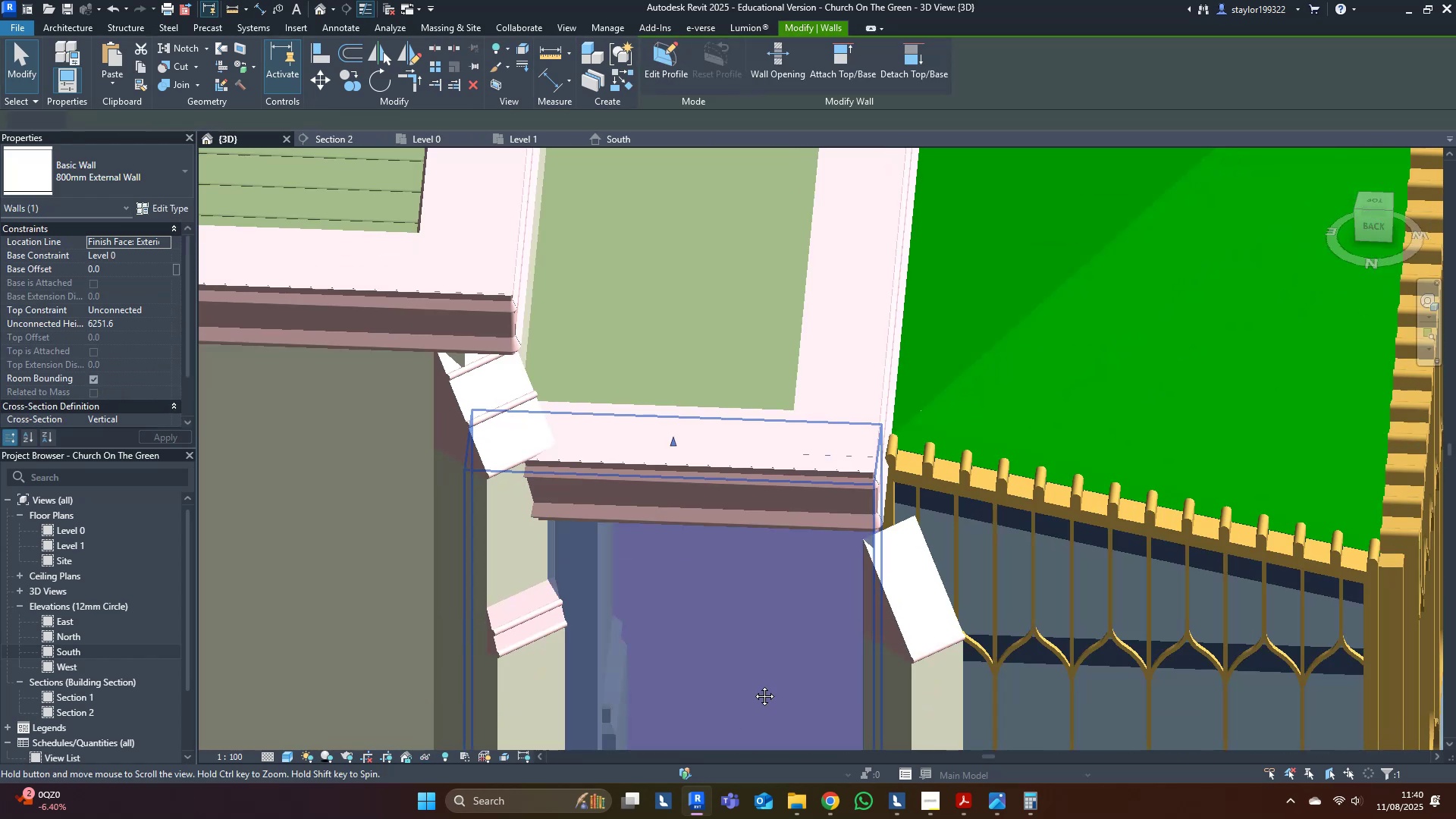 
scroll: coordinate [864, 535], scroll_direction: down, amount: 4.0
 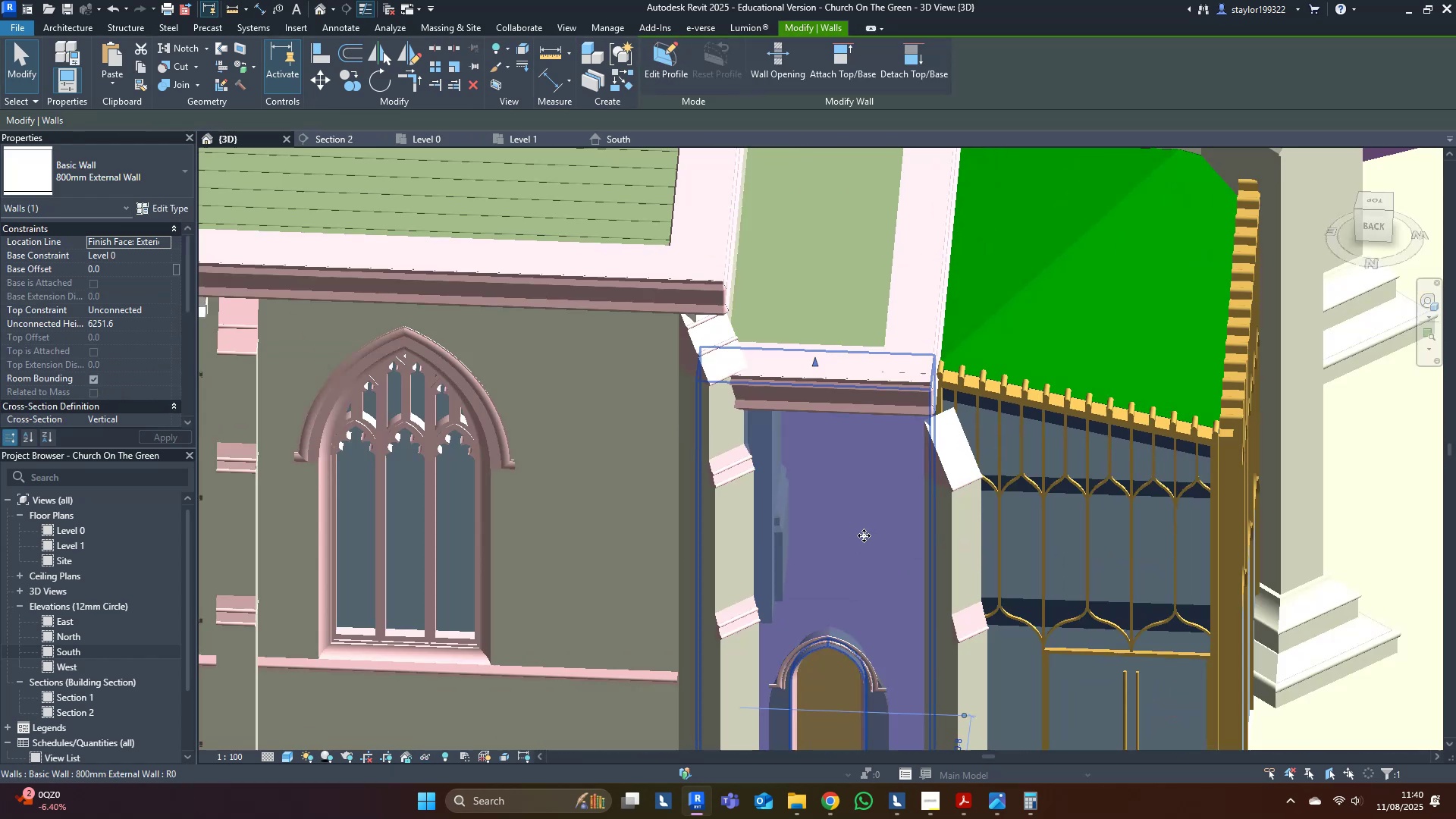 
hold_key(key=ShiftLeft, duration=1.23)
 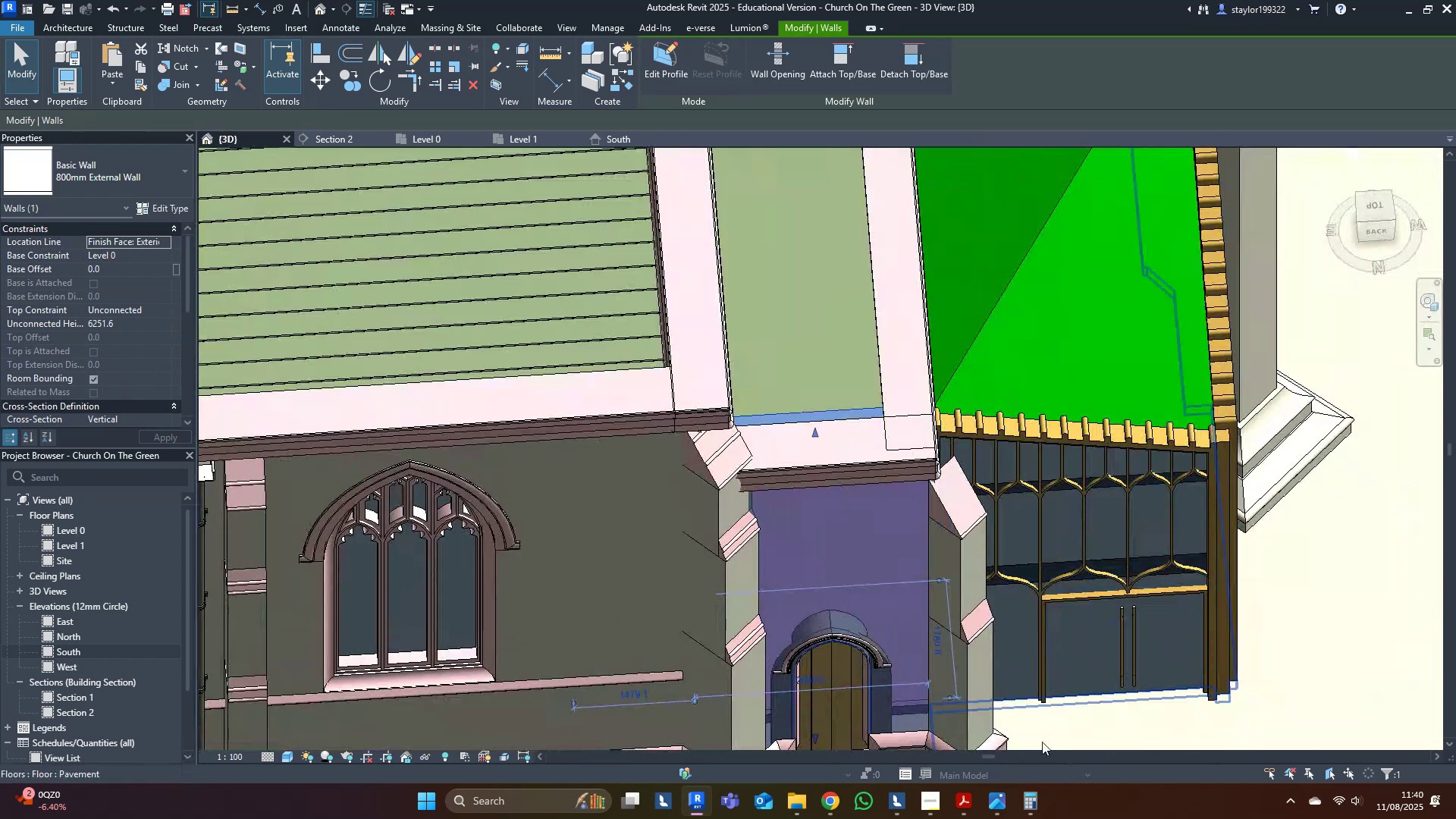 
hold_key(key=ControlLeft, duration=0.46)
 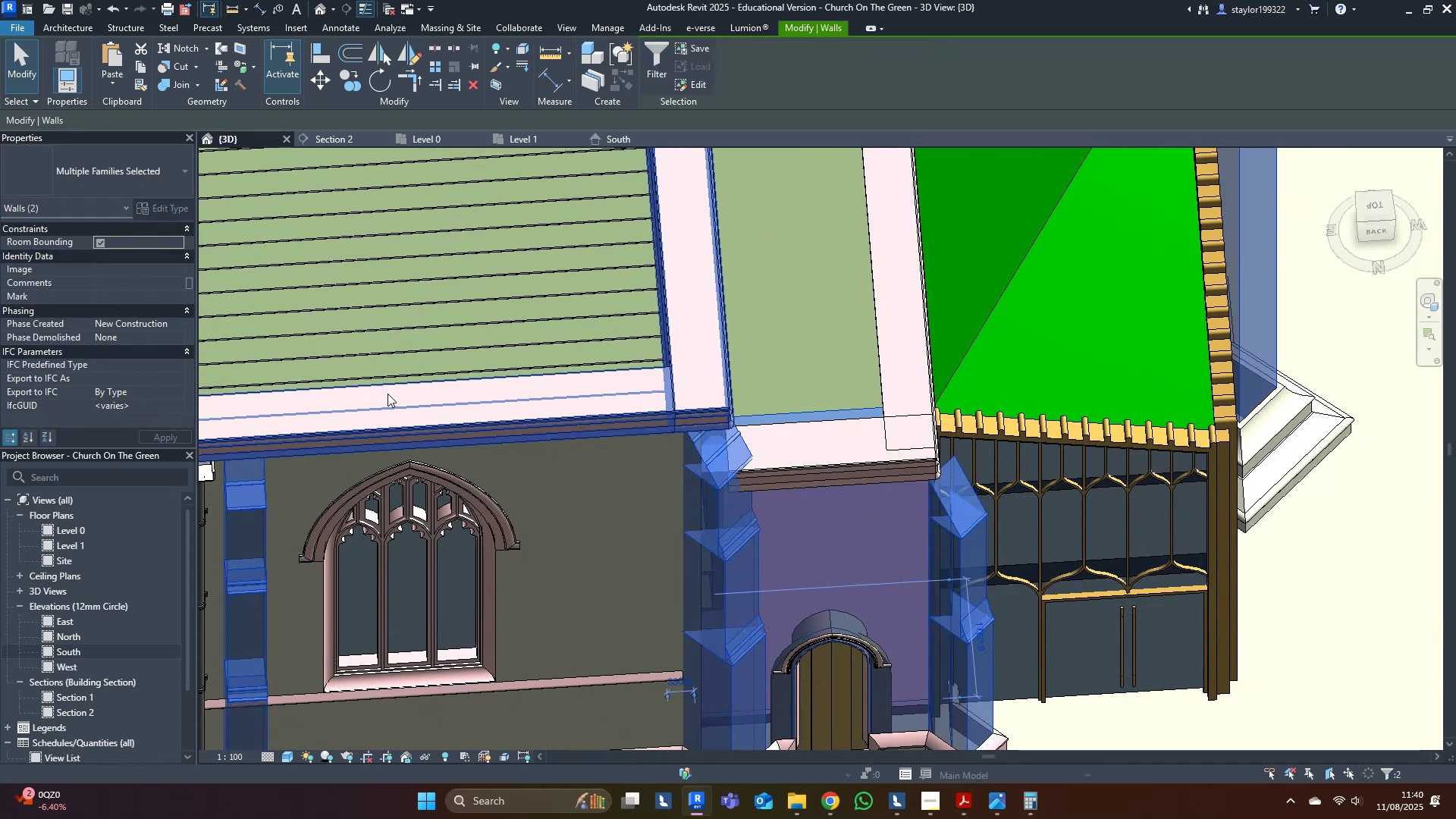 
key(Escape)
 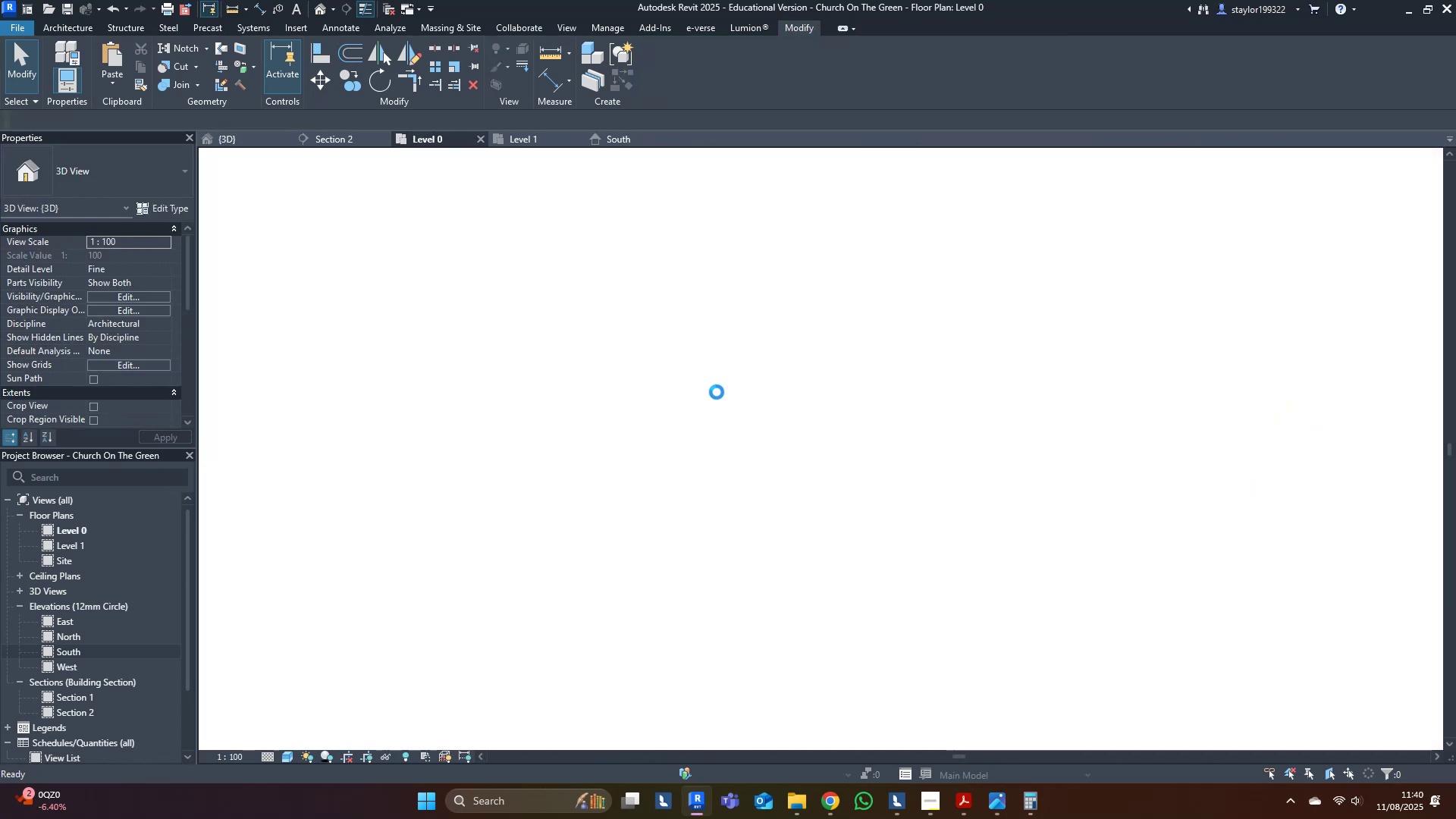 
scroll: coordinate [721, 428], scroll_direction: up, amount: 7.0
 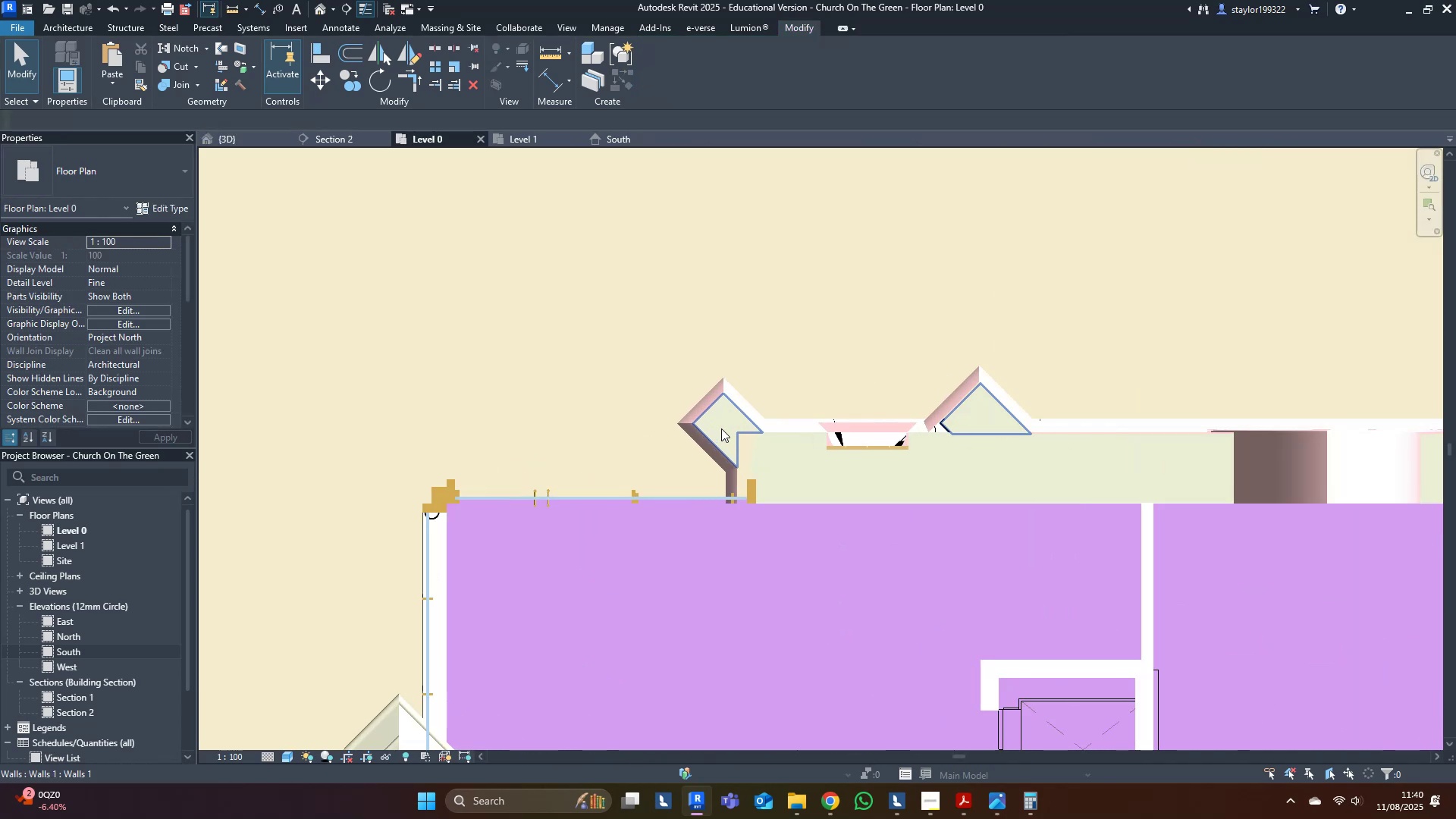 
left_click([721, 428])
 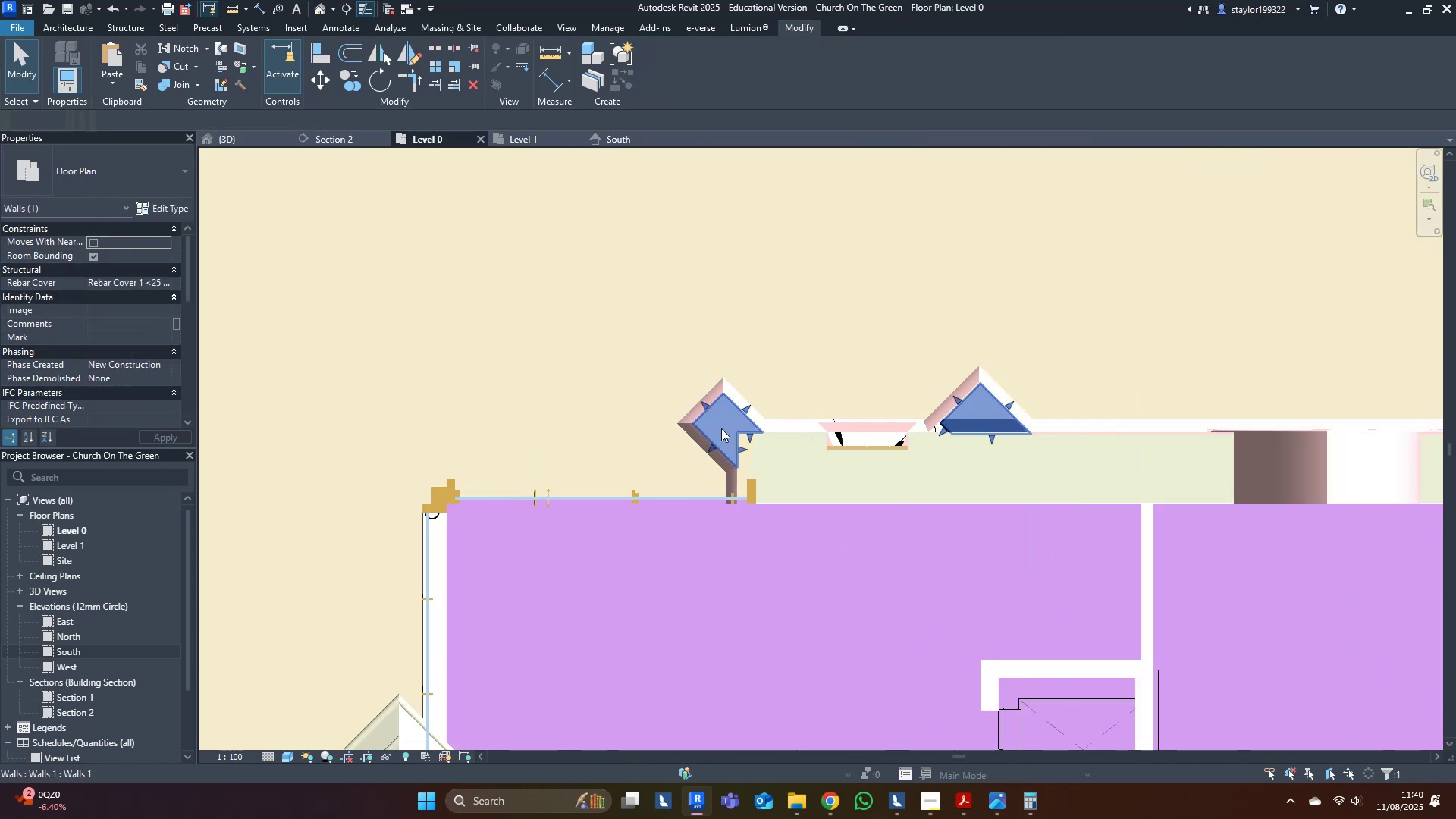 
type(wfsd)
 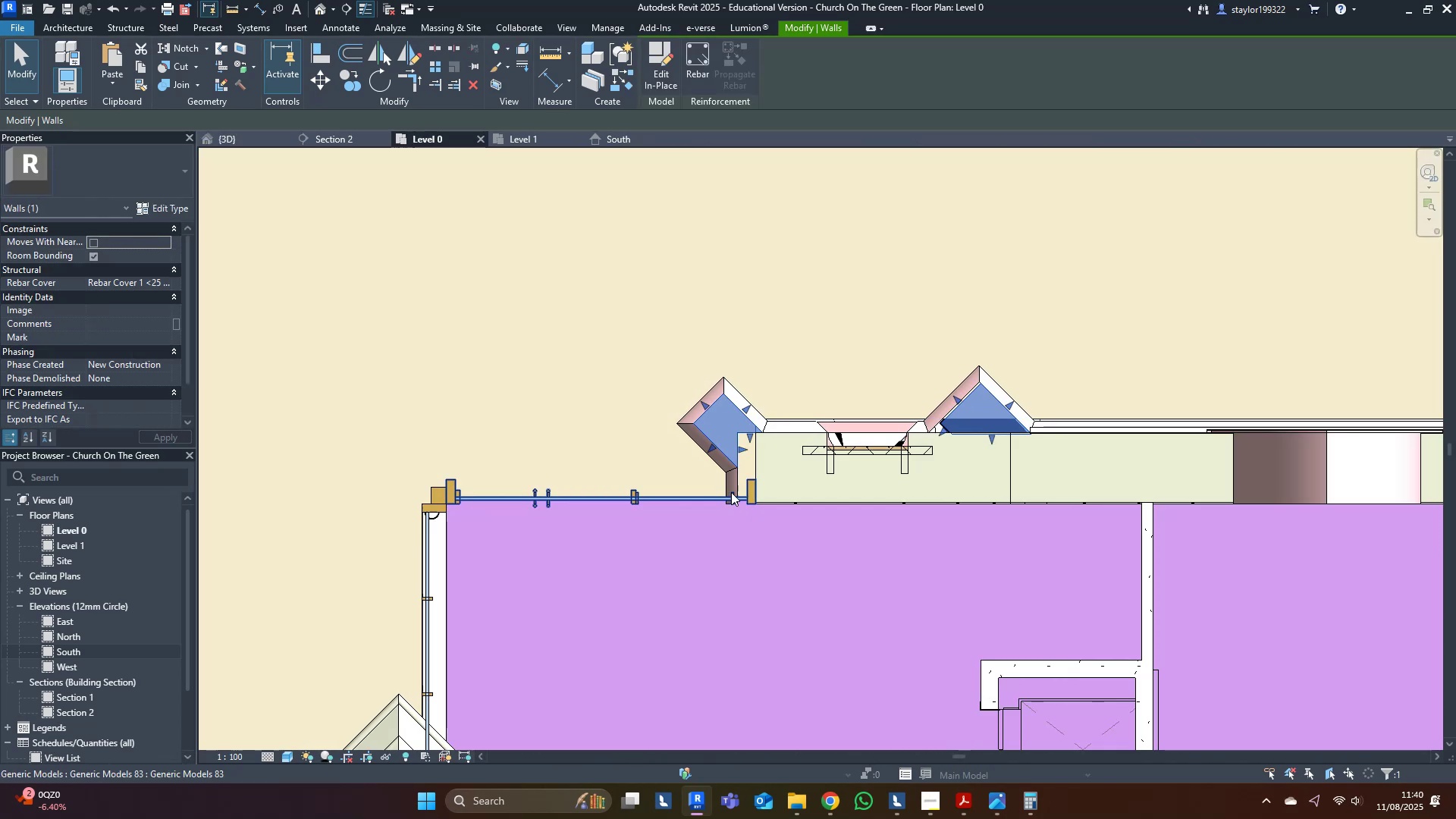 
scroll: coordinate [736, 478], scroll_direction: up, amount: 2.0
 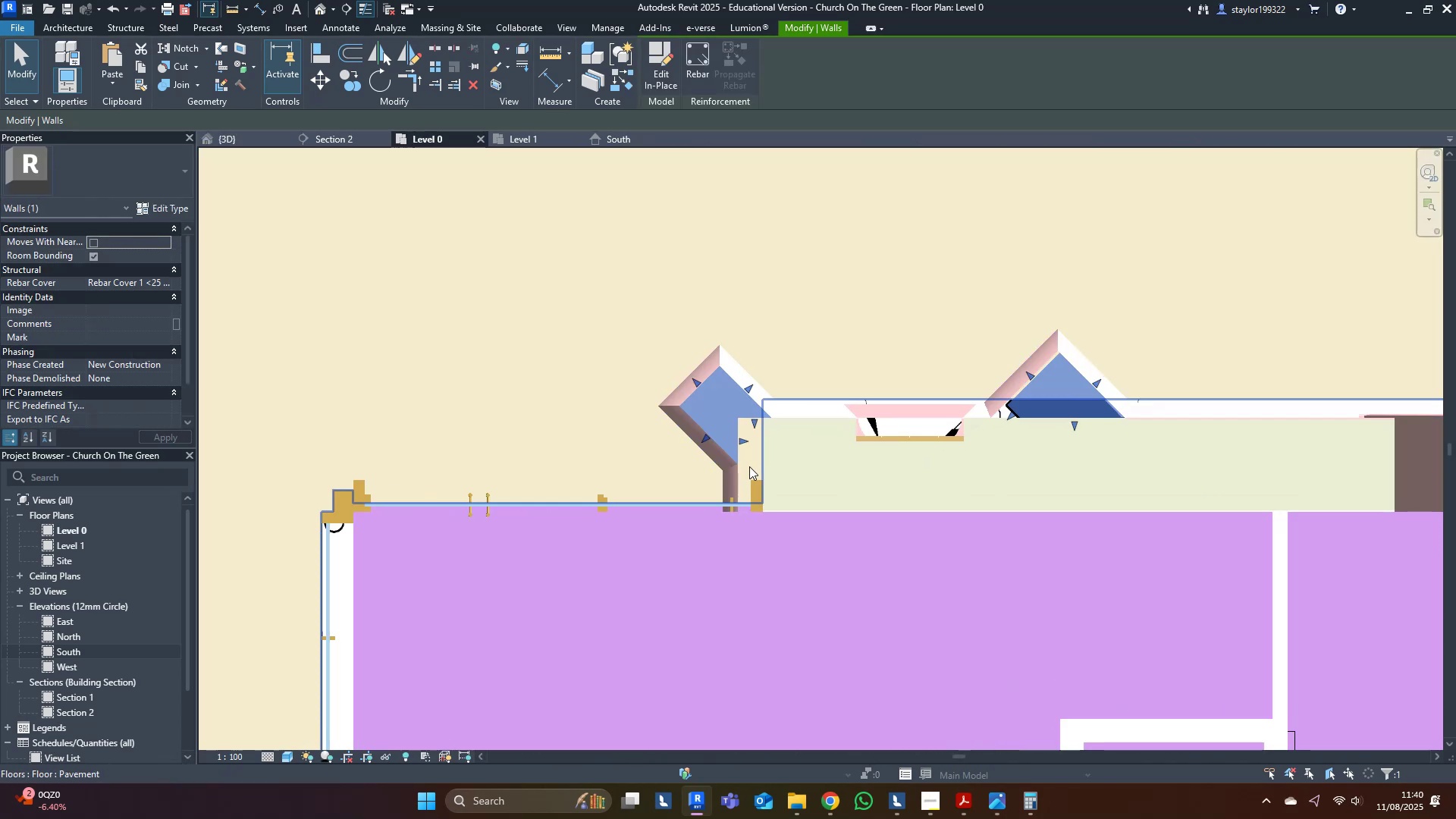 
left_click([752, 463])
 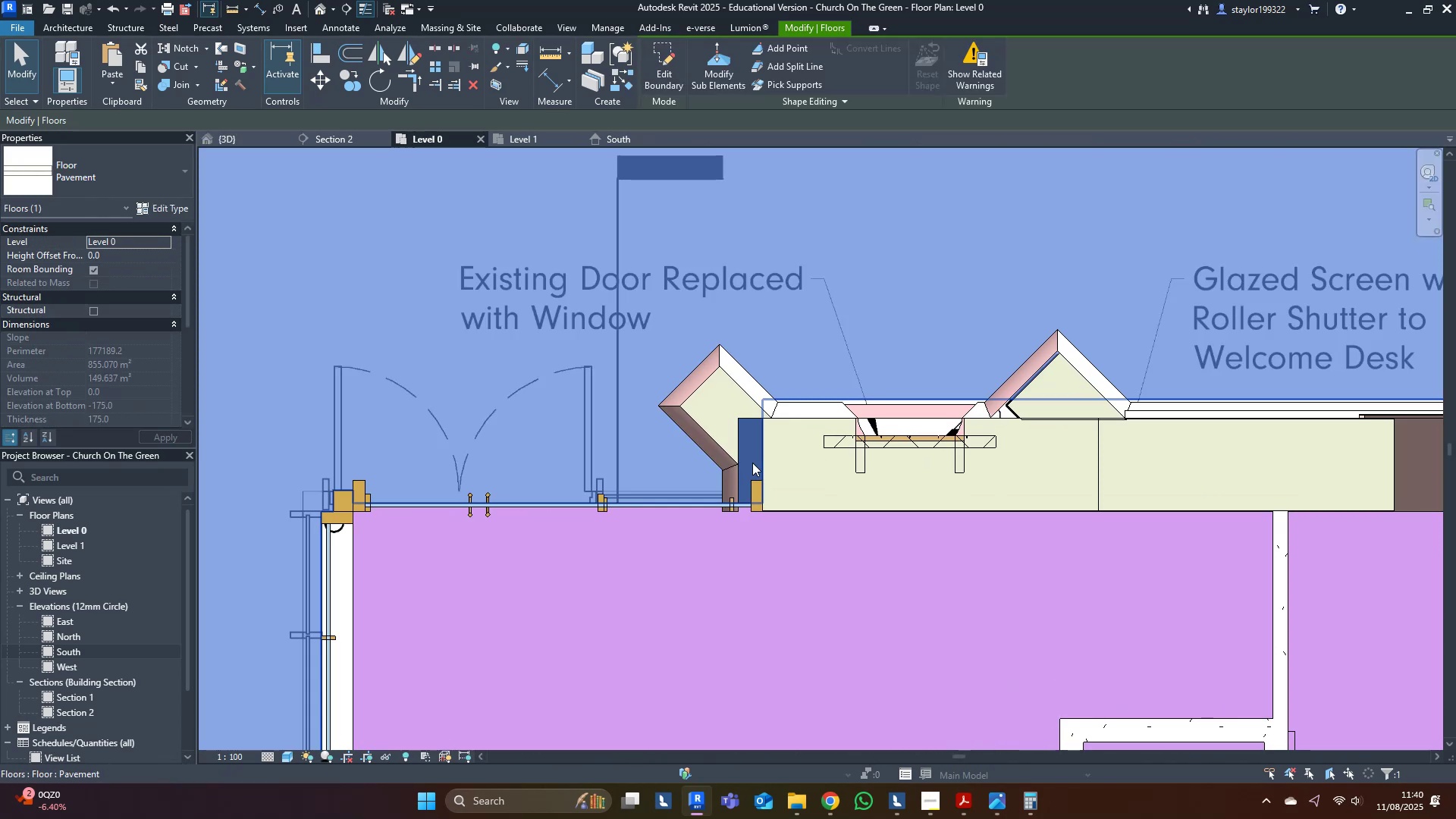 
type(wfsd)
key(Escape)
 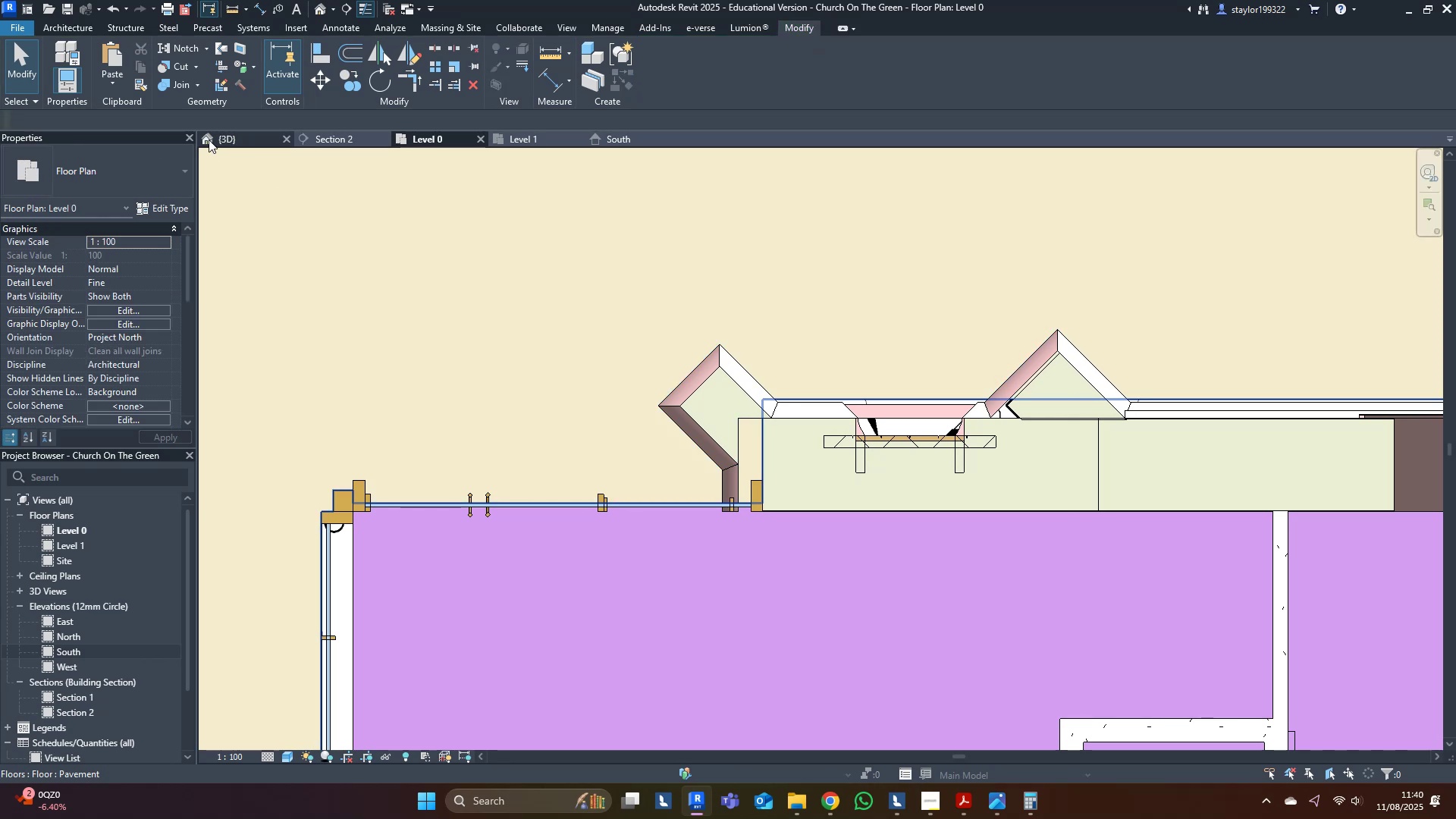 
left_click([237, 140])
 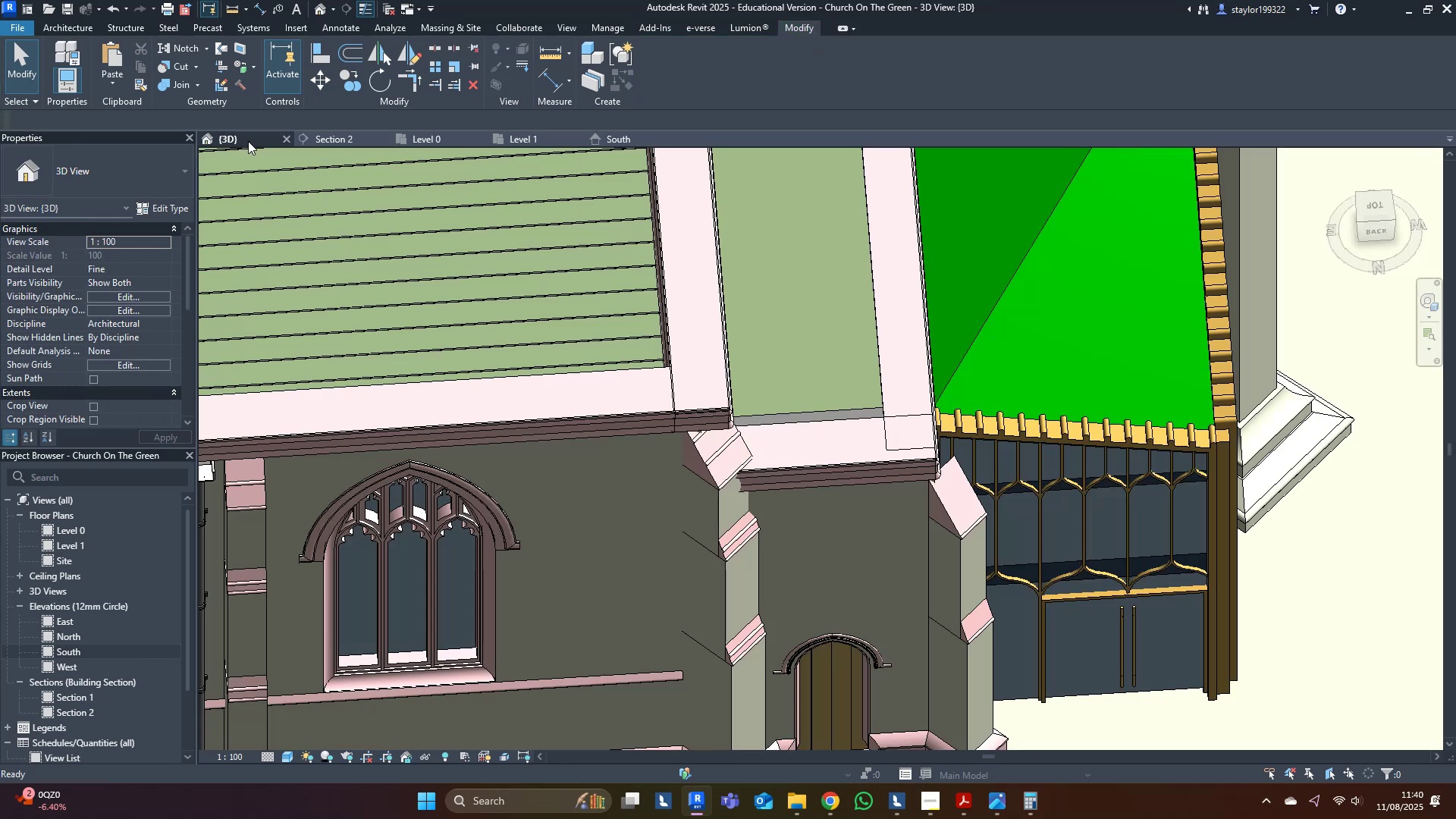 
hold_key(key=ShiftLeft, duration=0.61)
 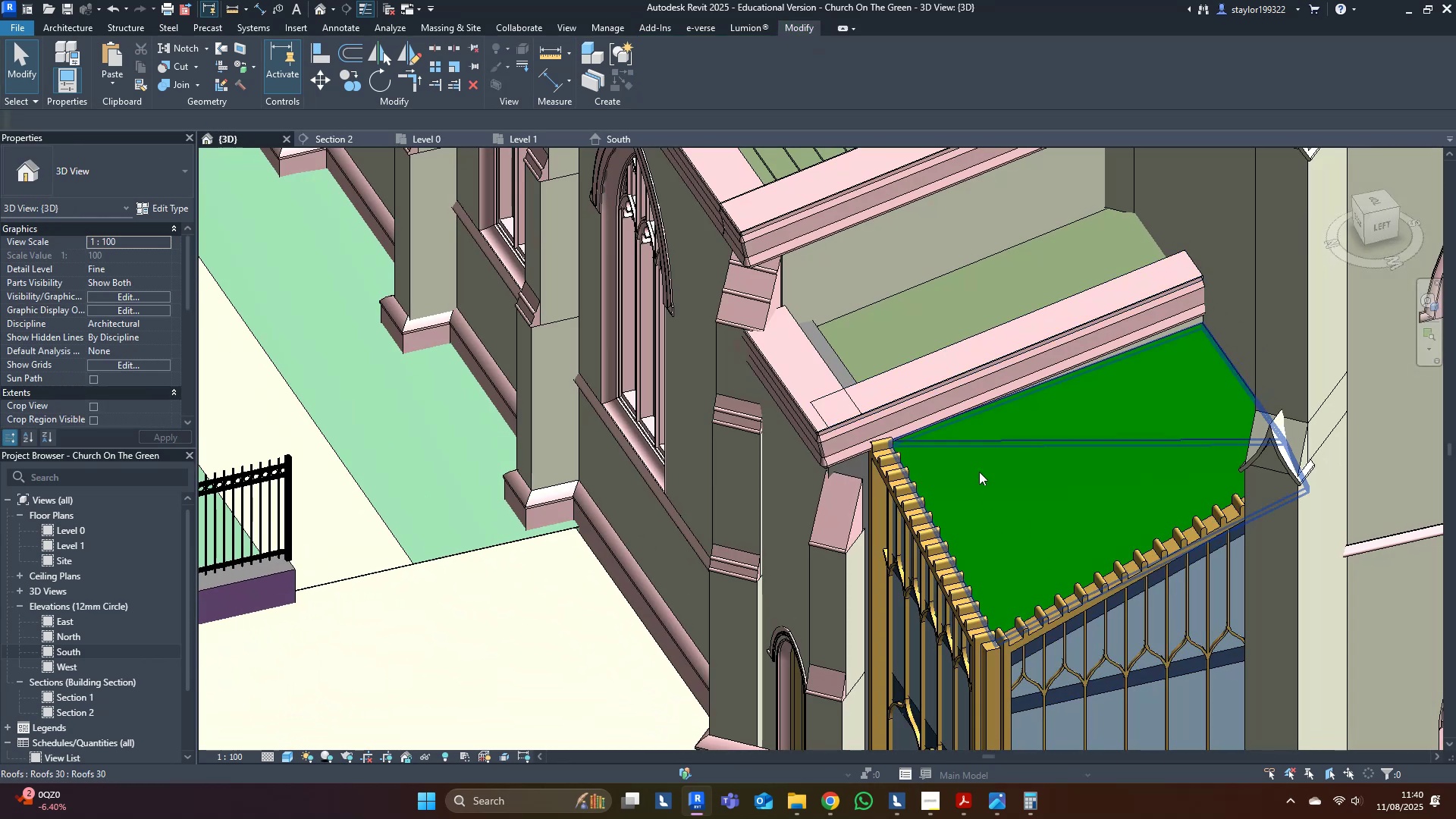 
left_click([984, 455])
 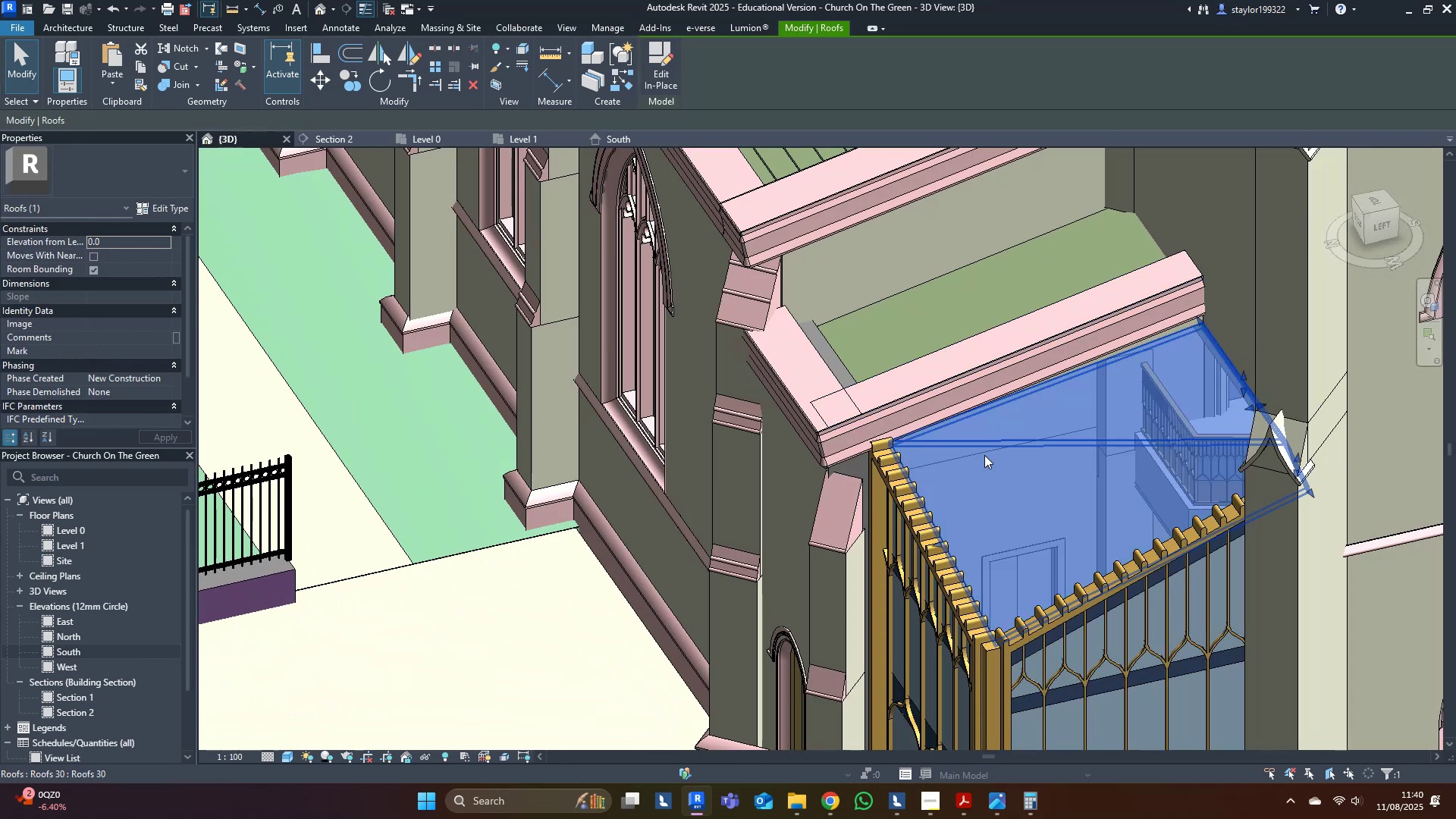 
type(hh)
 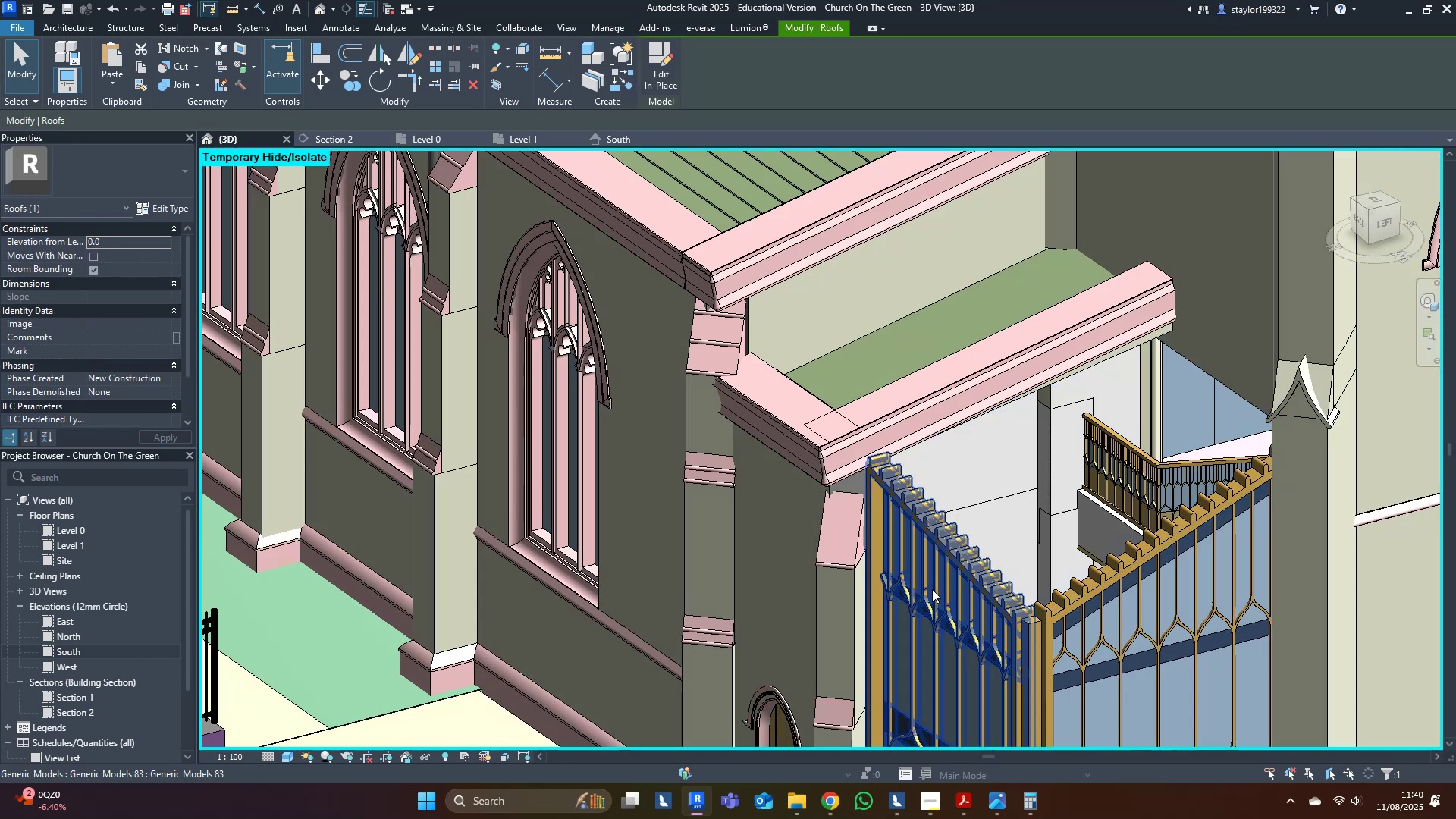 
left_click([932, 589])
 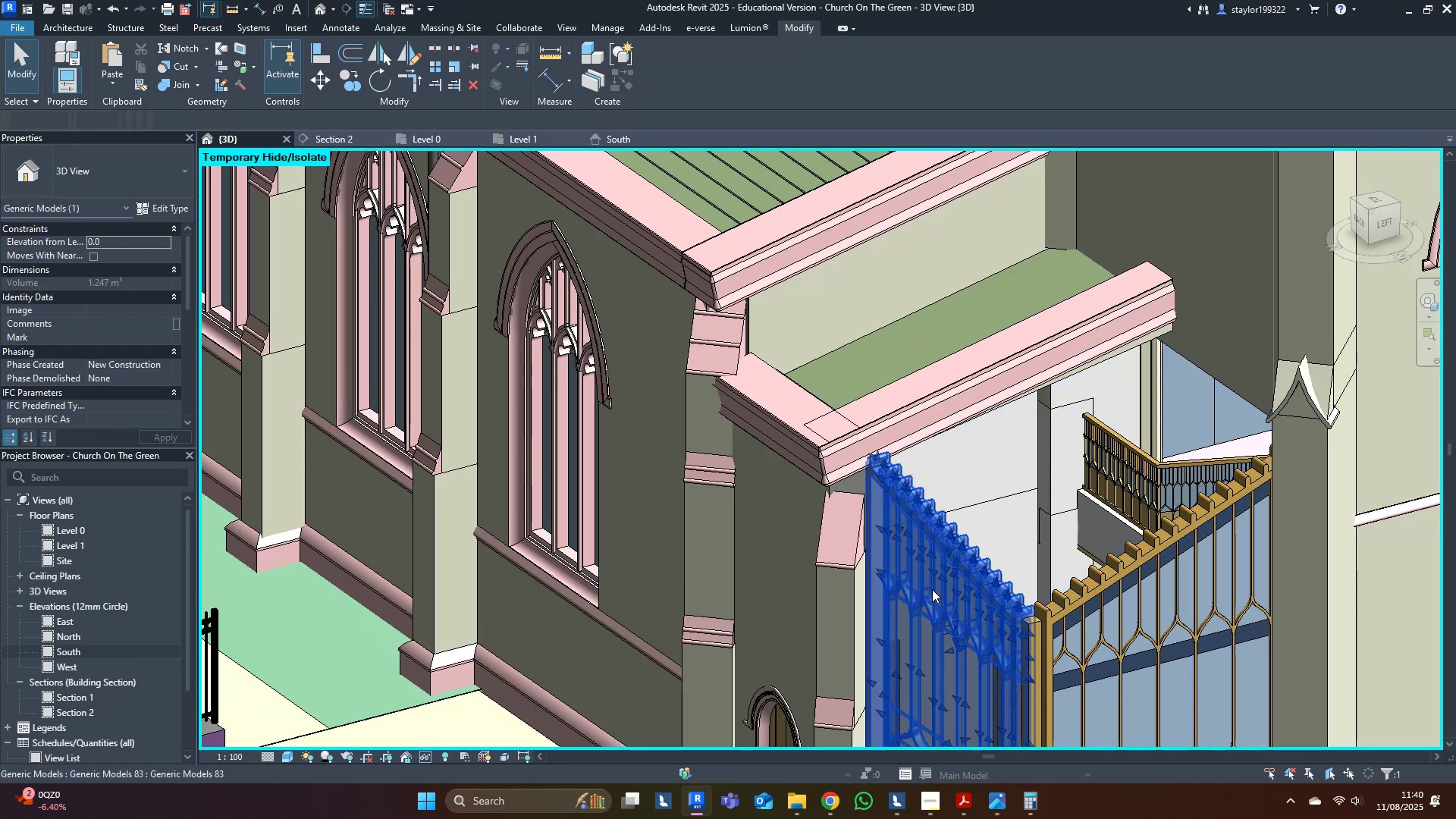 
type(hhhh)
 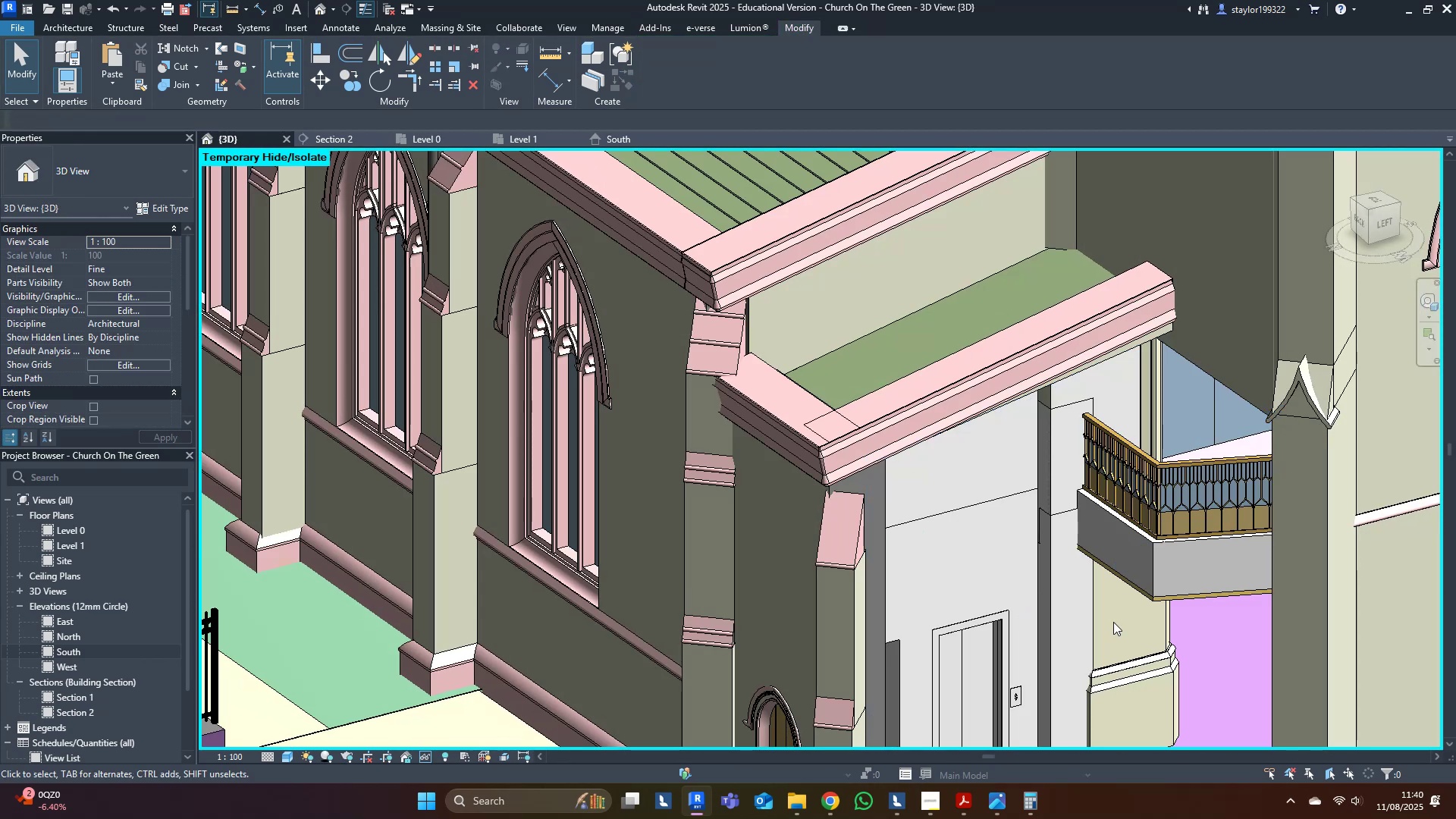 
hold_key(key=ShiftLeft, duration=0.63)
 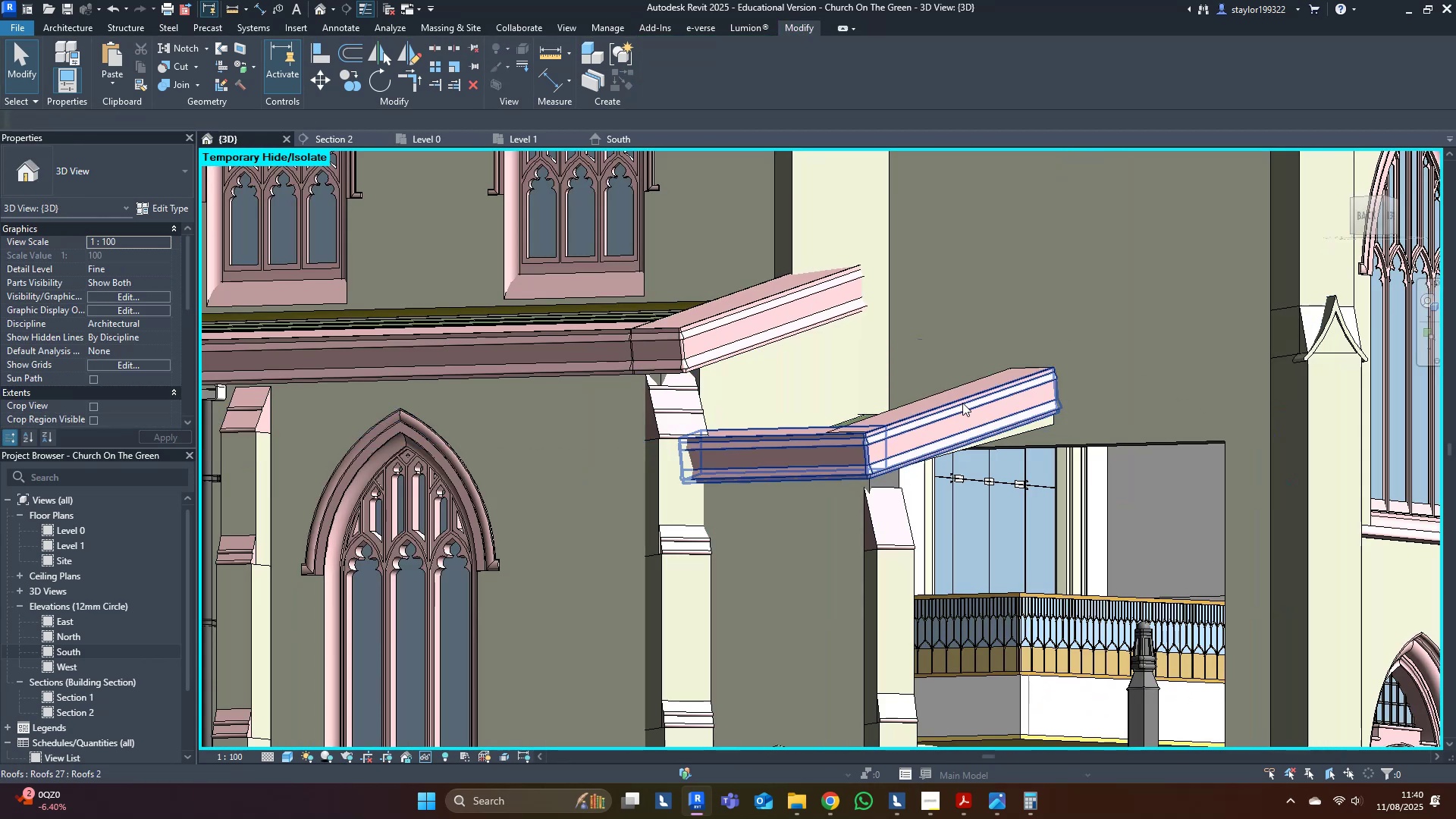 
hold_key(key=ShiftLeft, duration=1.44)
 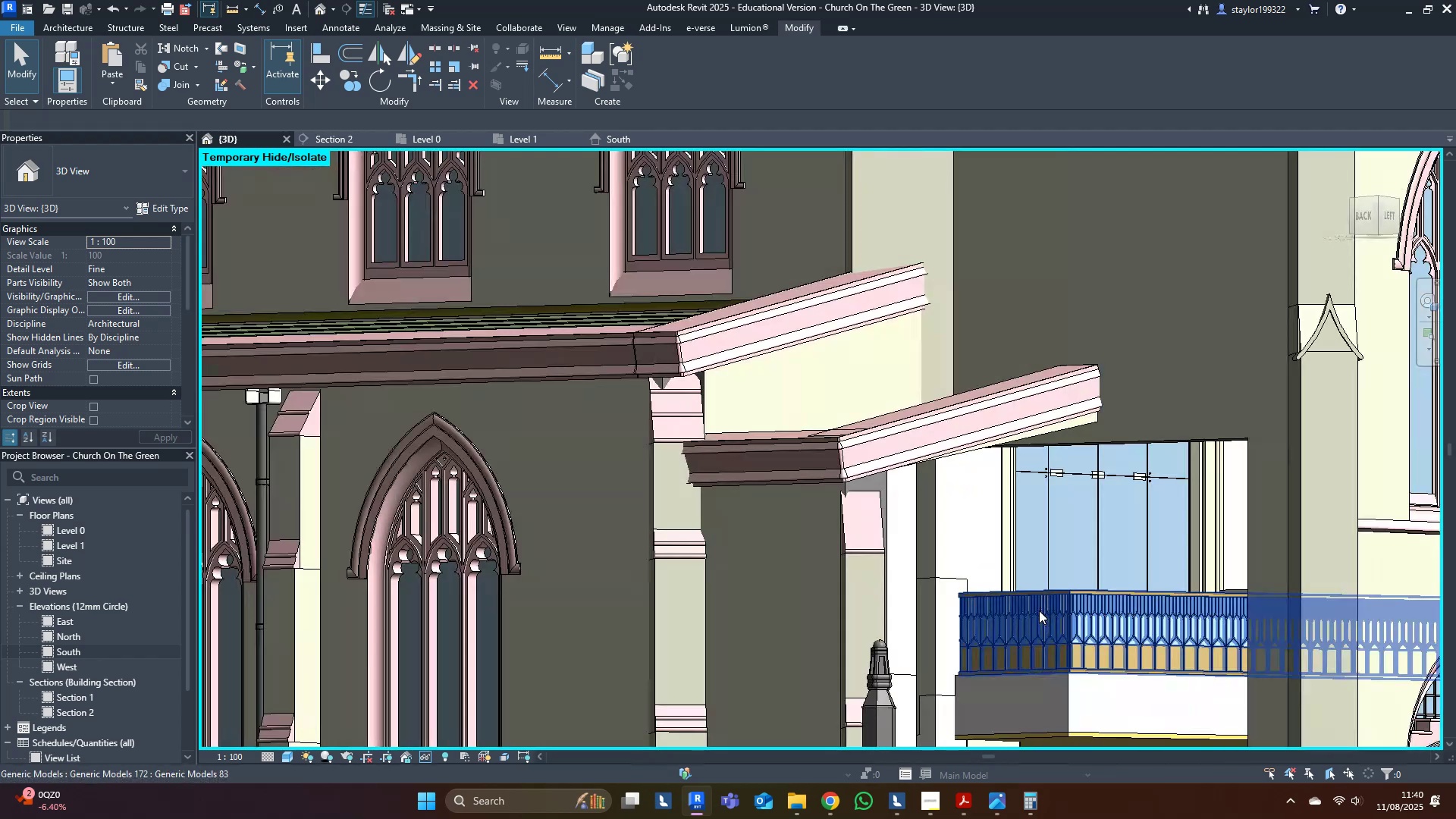 
hold_key(key=ShiftLeft, duration=1.5)
 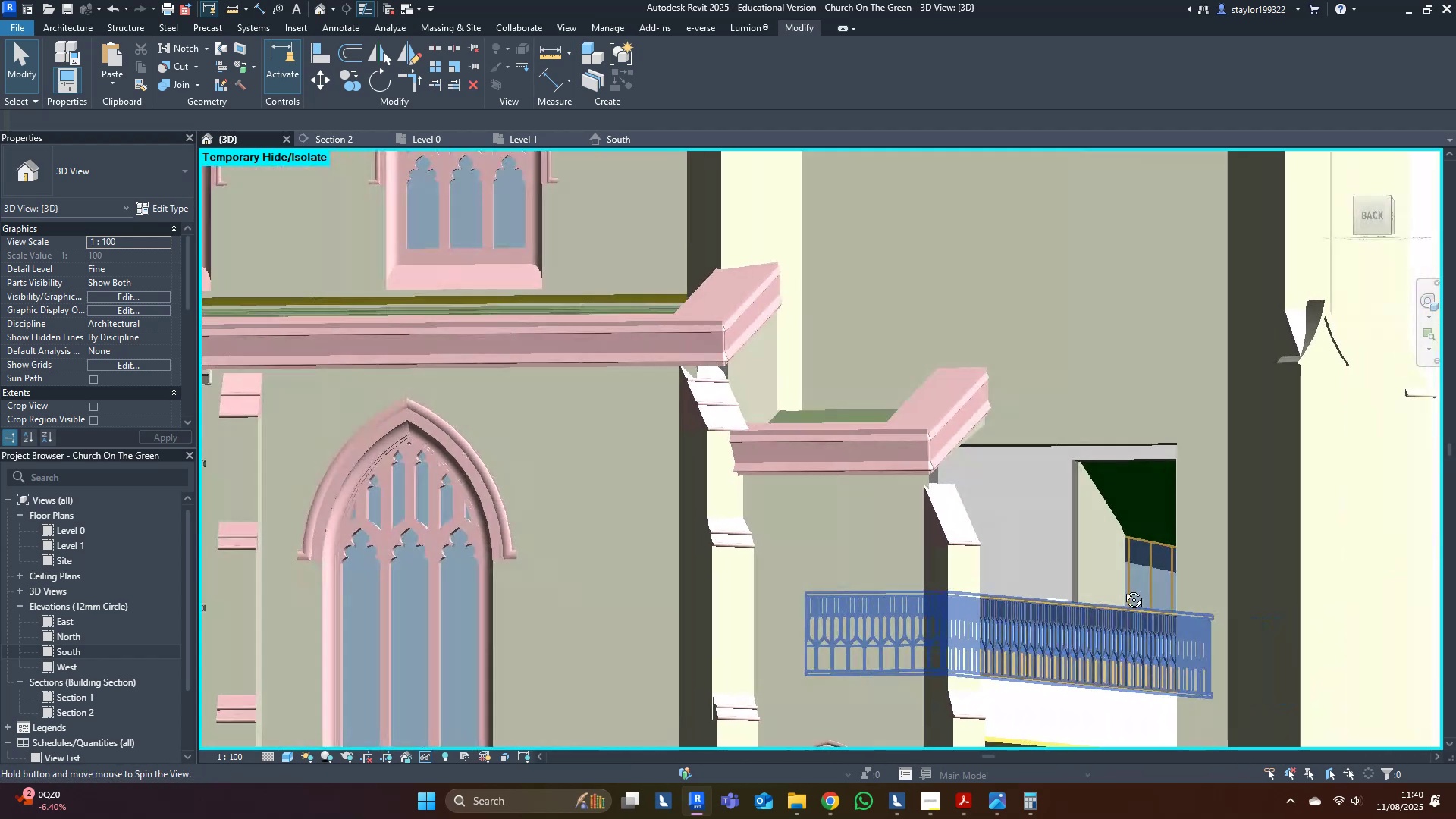 
key(Shift+ShiftLeft)
 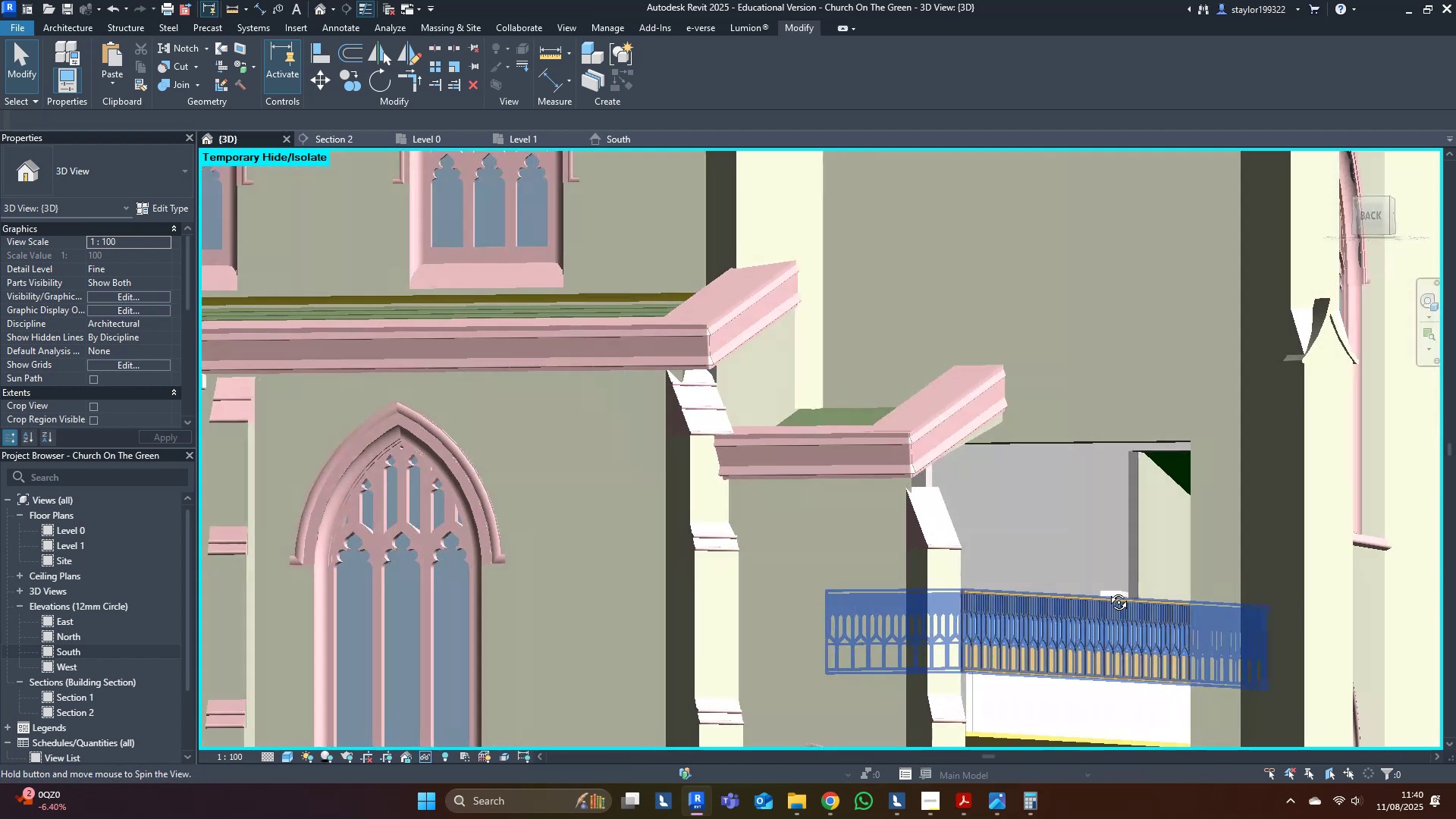 
key(Shift+ShiftLeft)
 